 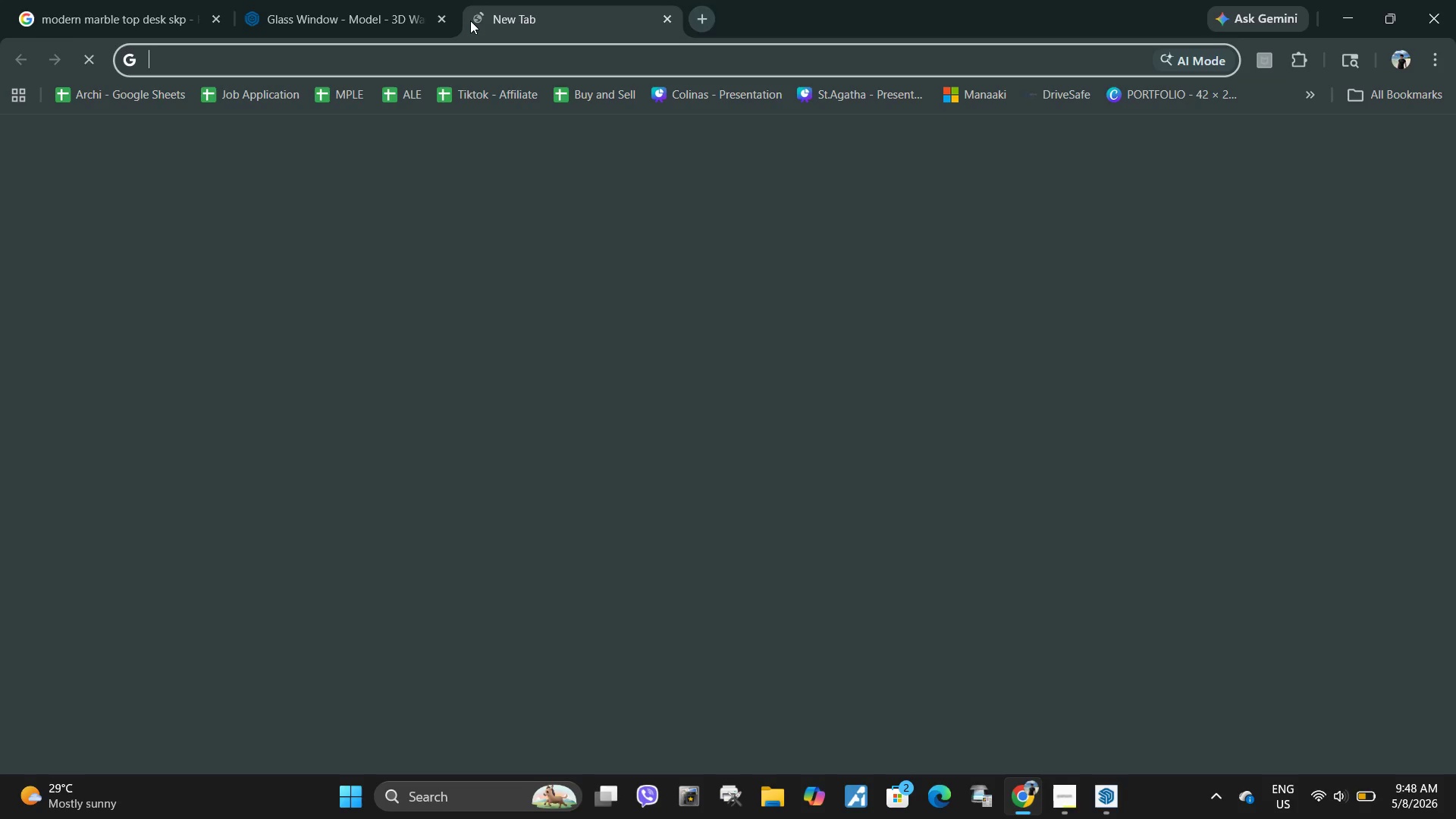 
type(velvet ergonomic technician chair skp)
 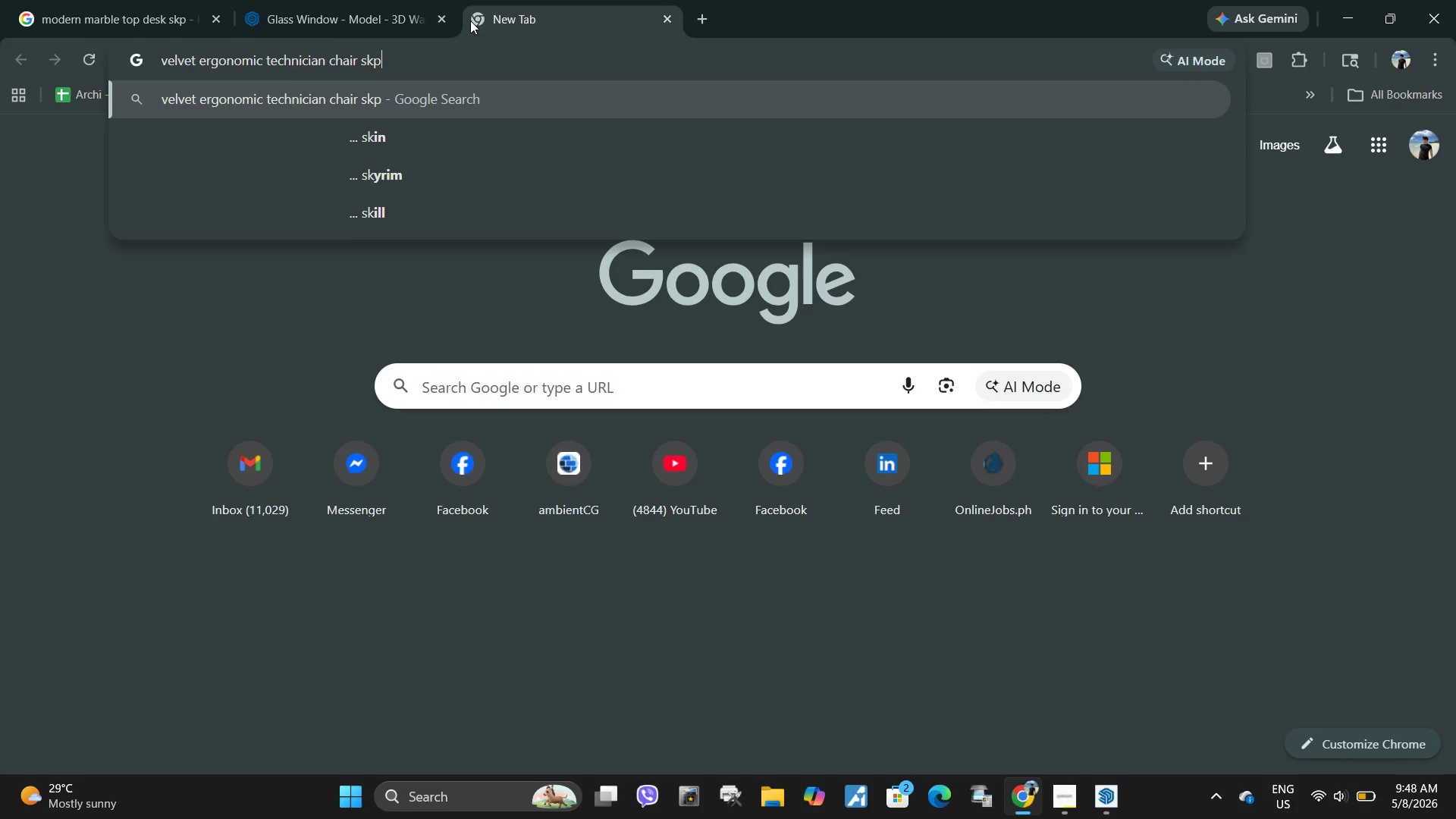 
key(Enter)
 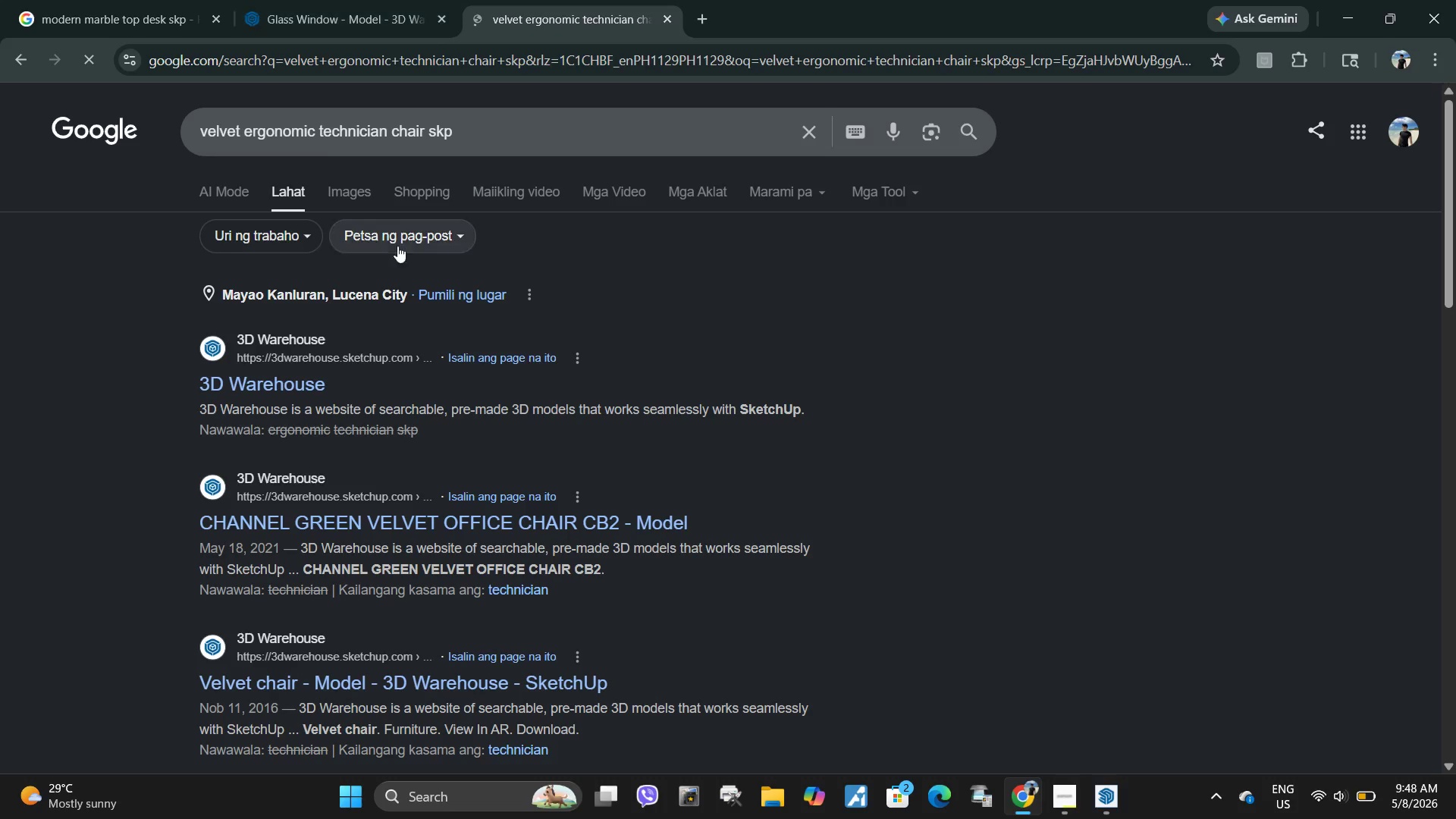 
left_click([347, 199])
 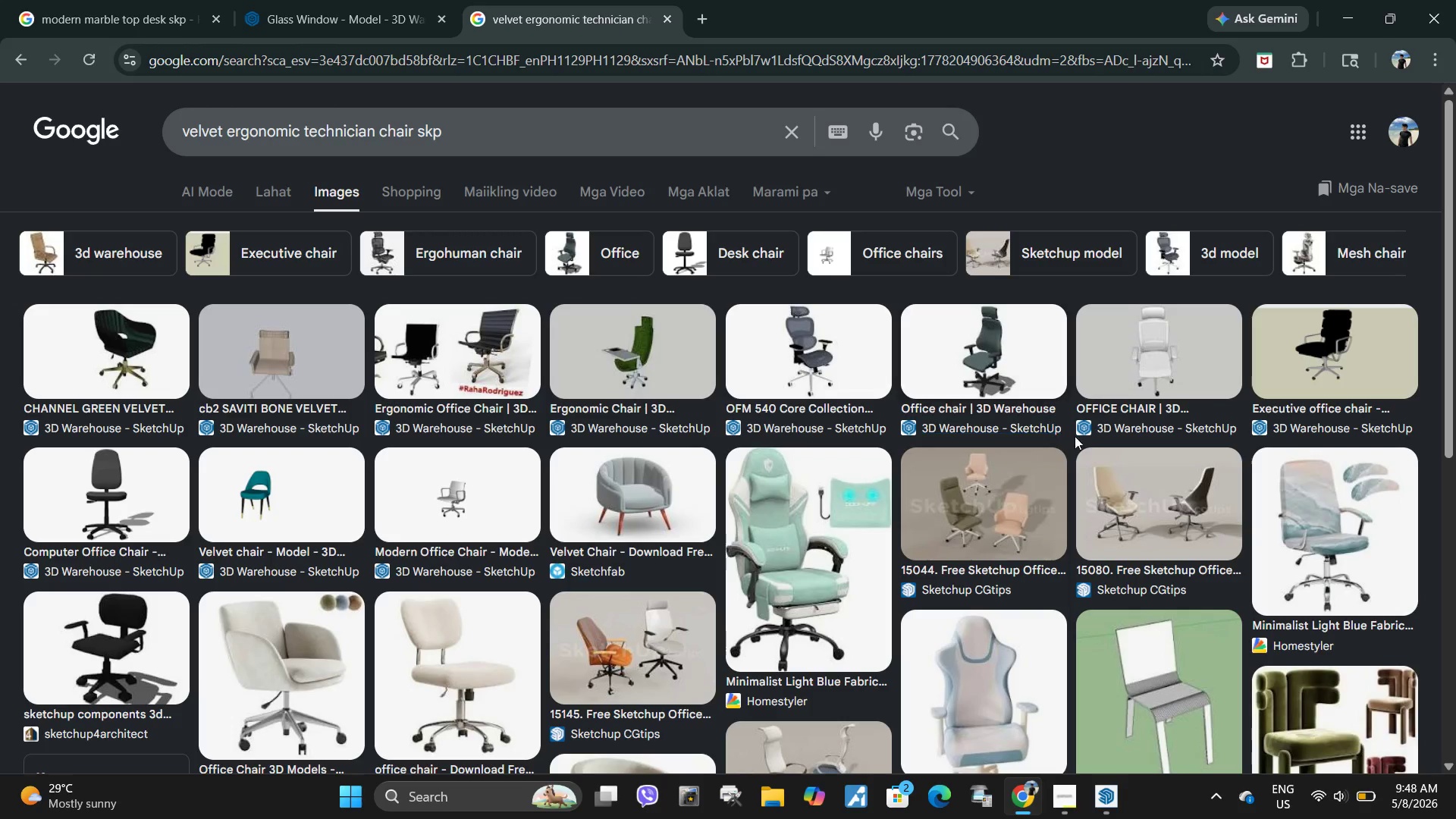 
wait(9.95)
 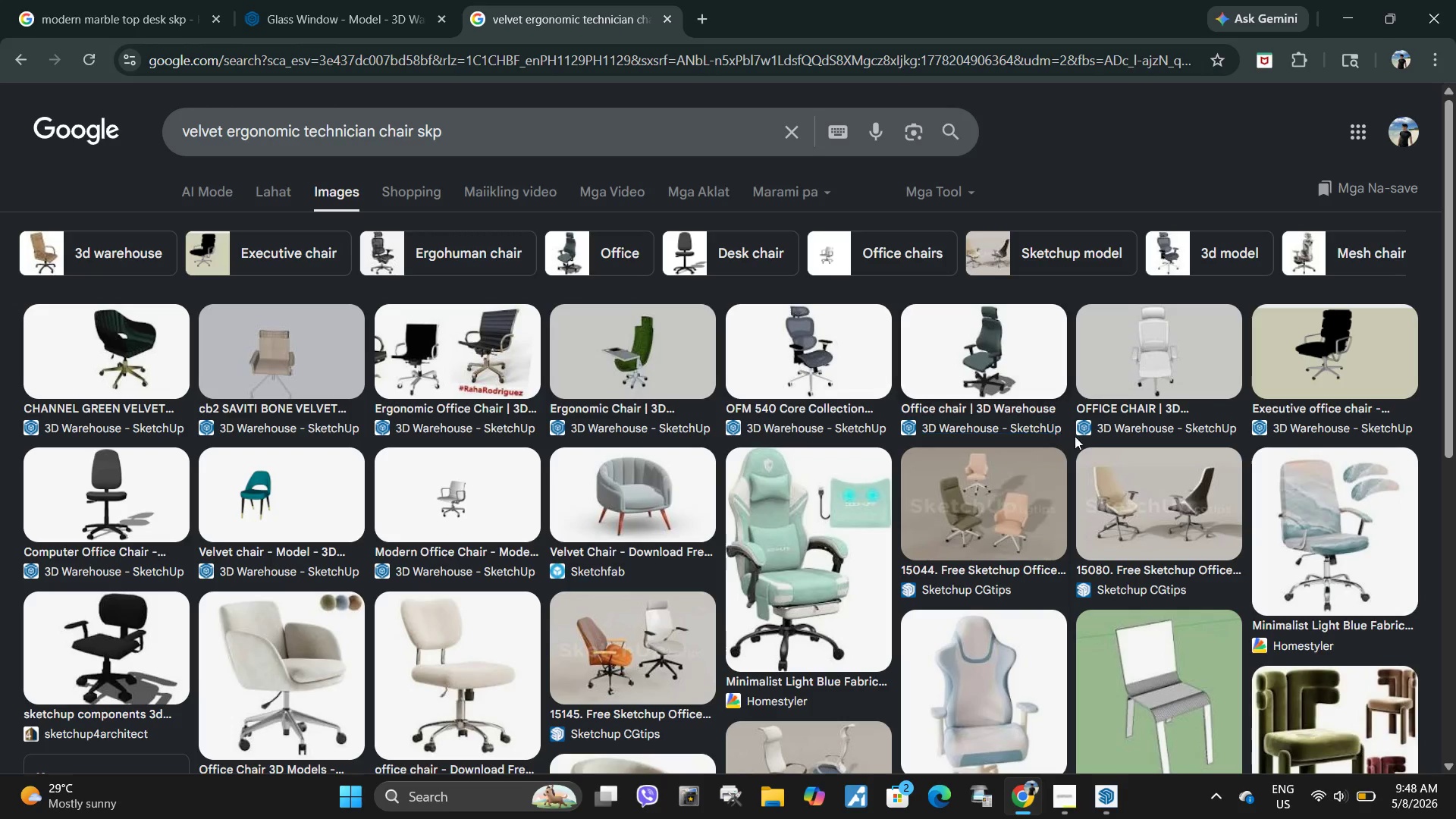 
scroll: coordinate [976, 442], scroll_direction: down, amount: 1.0
 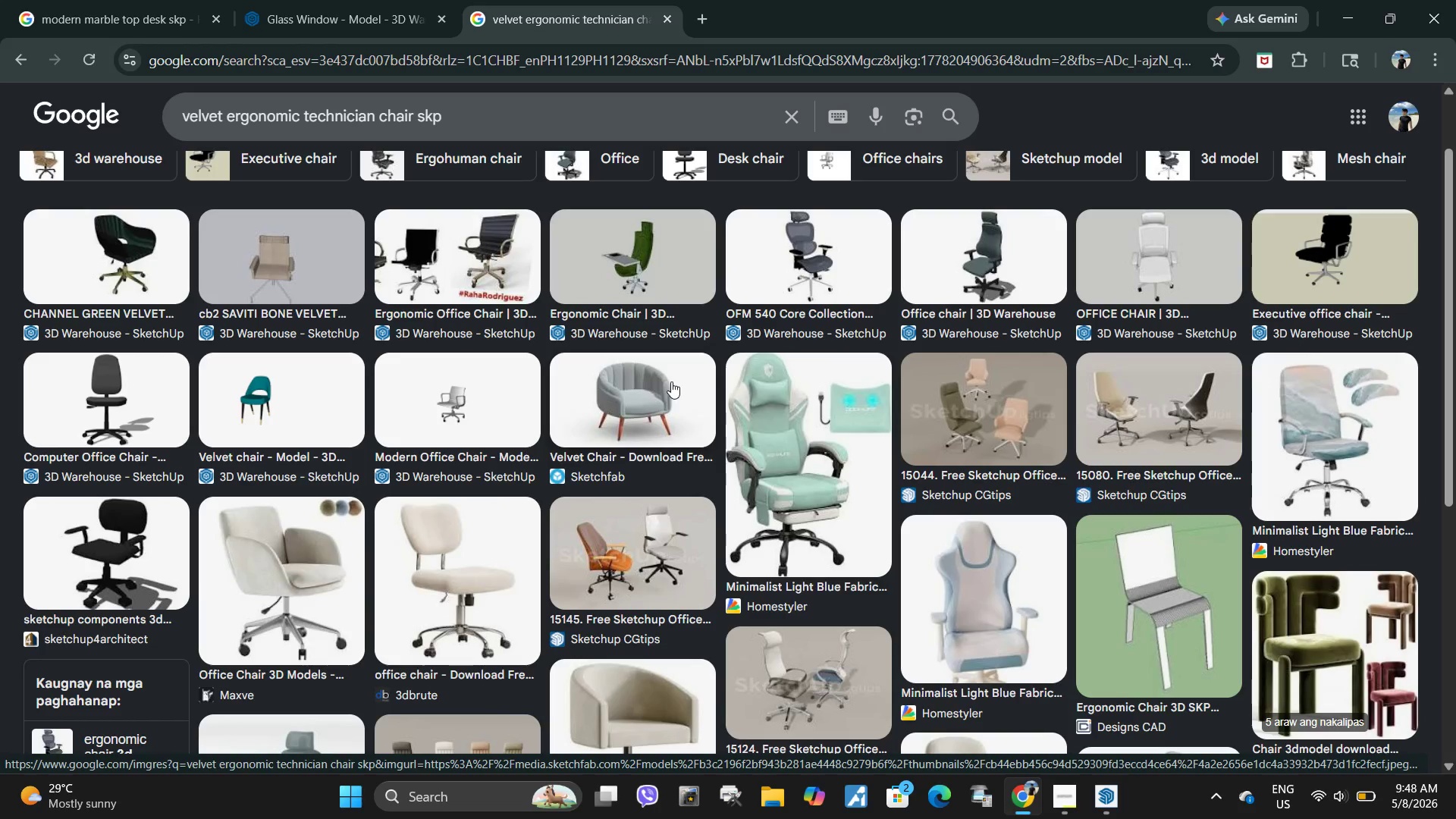 
wait(7.37)
 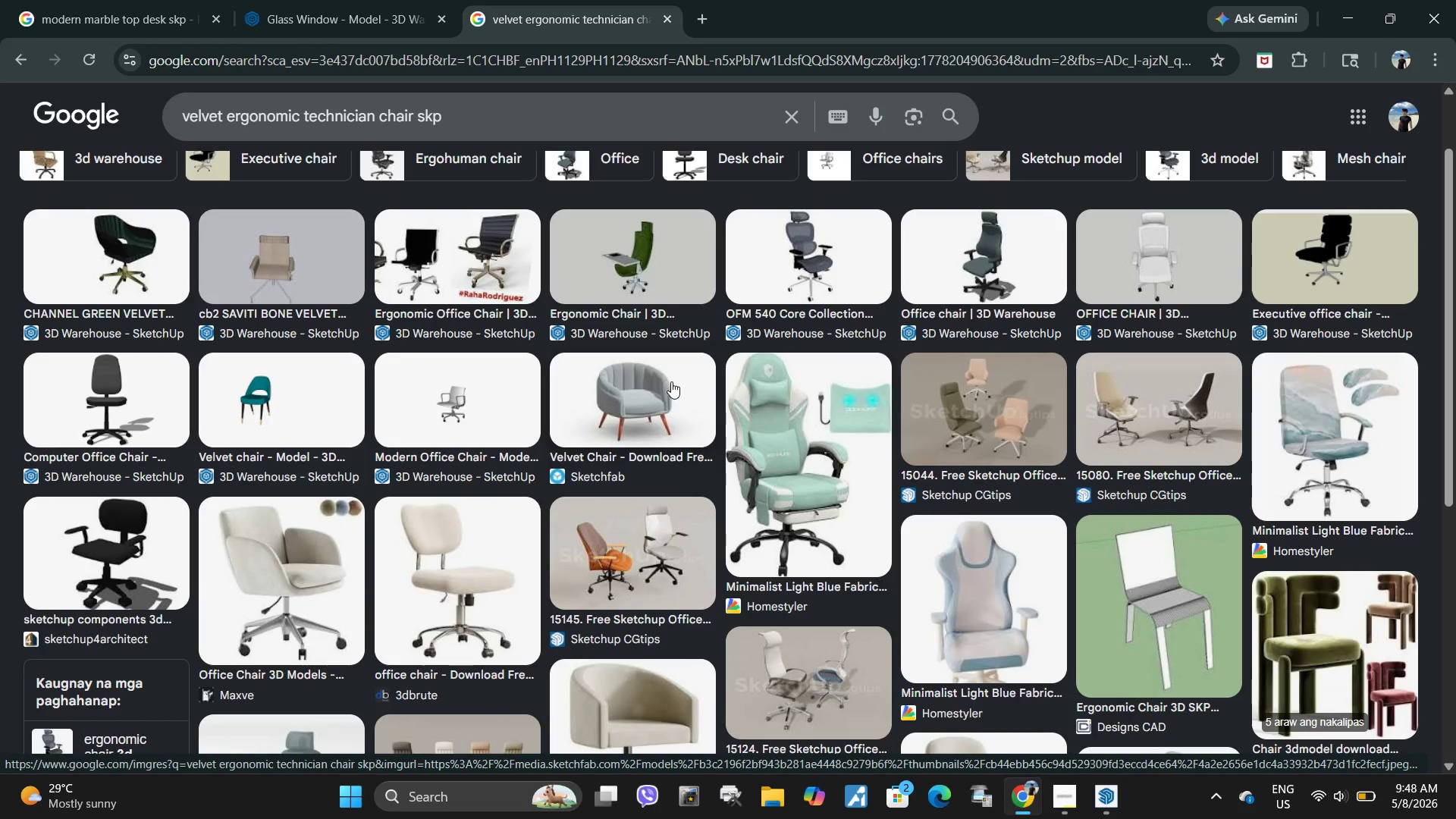 
left_click([620, 392])
 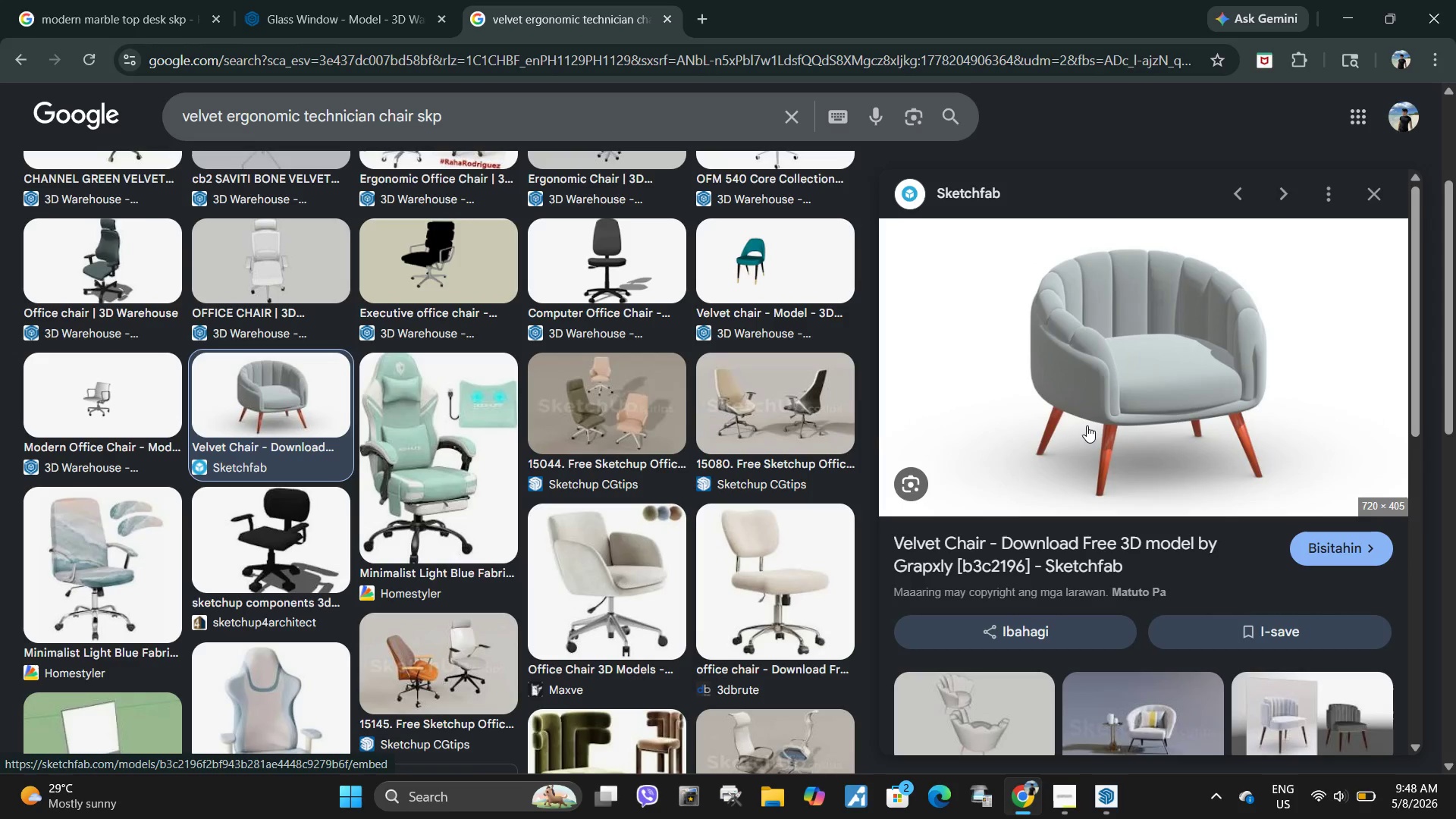 
scroll: coordinate [1084, 430], scroll_direction: down, amount: 6.0
 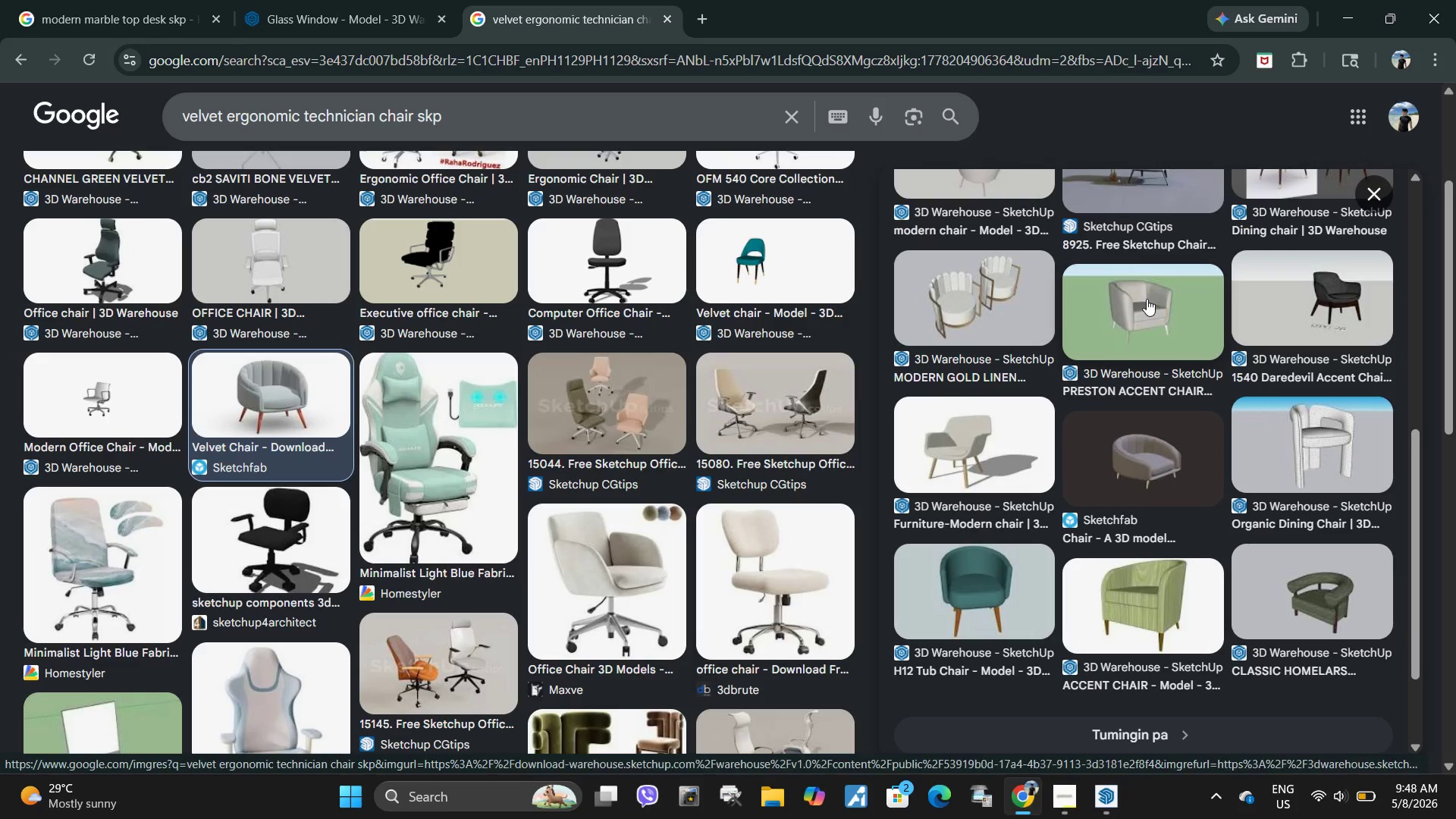 
scroll: coordinate [1115, 416], scroll_direction: up, amount: 2.0
 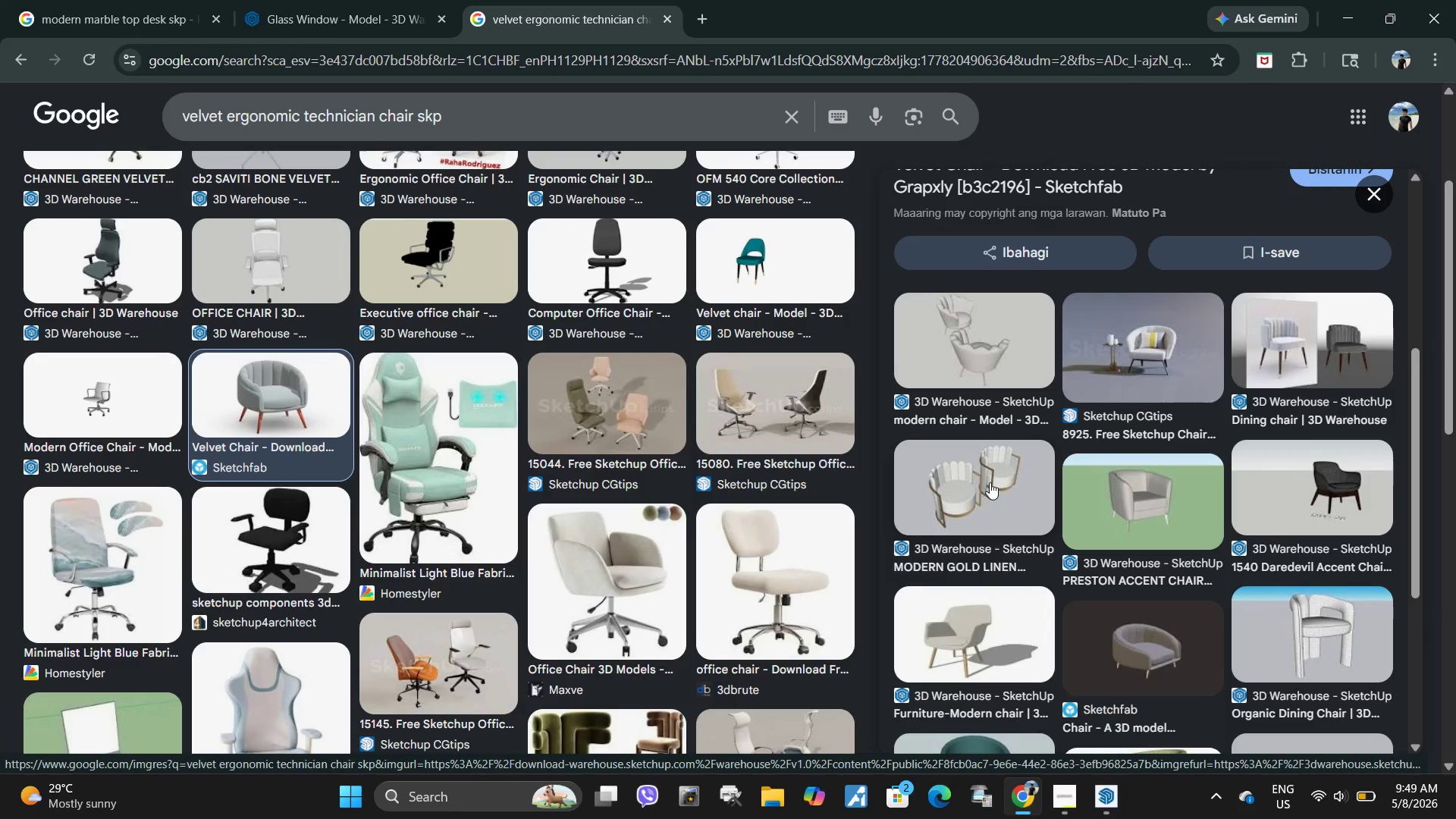 
wait(14.9)
 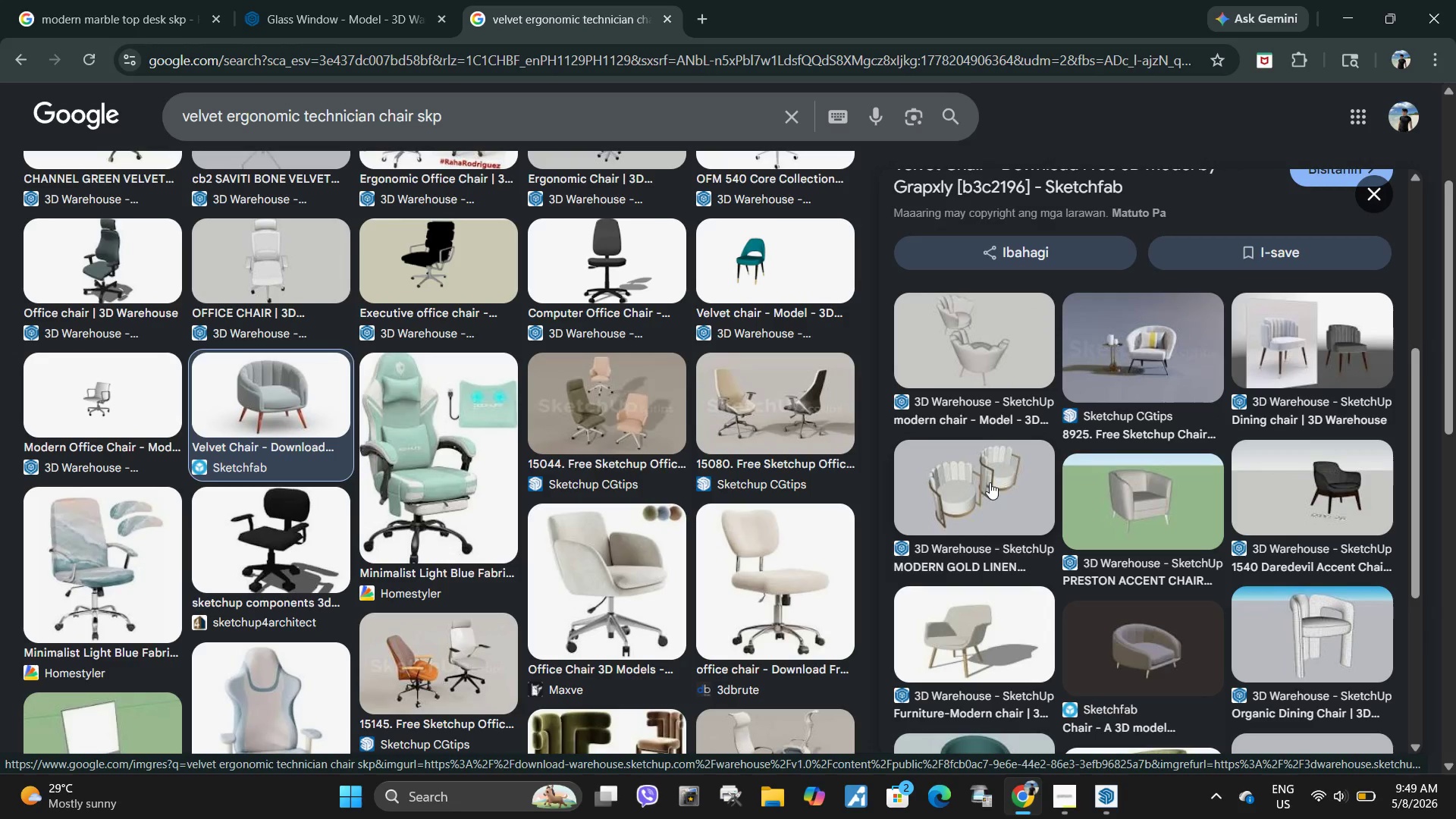 
scroll: coordinate [983, 463], scroll_direction: down, amount: 2.0
 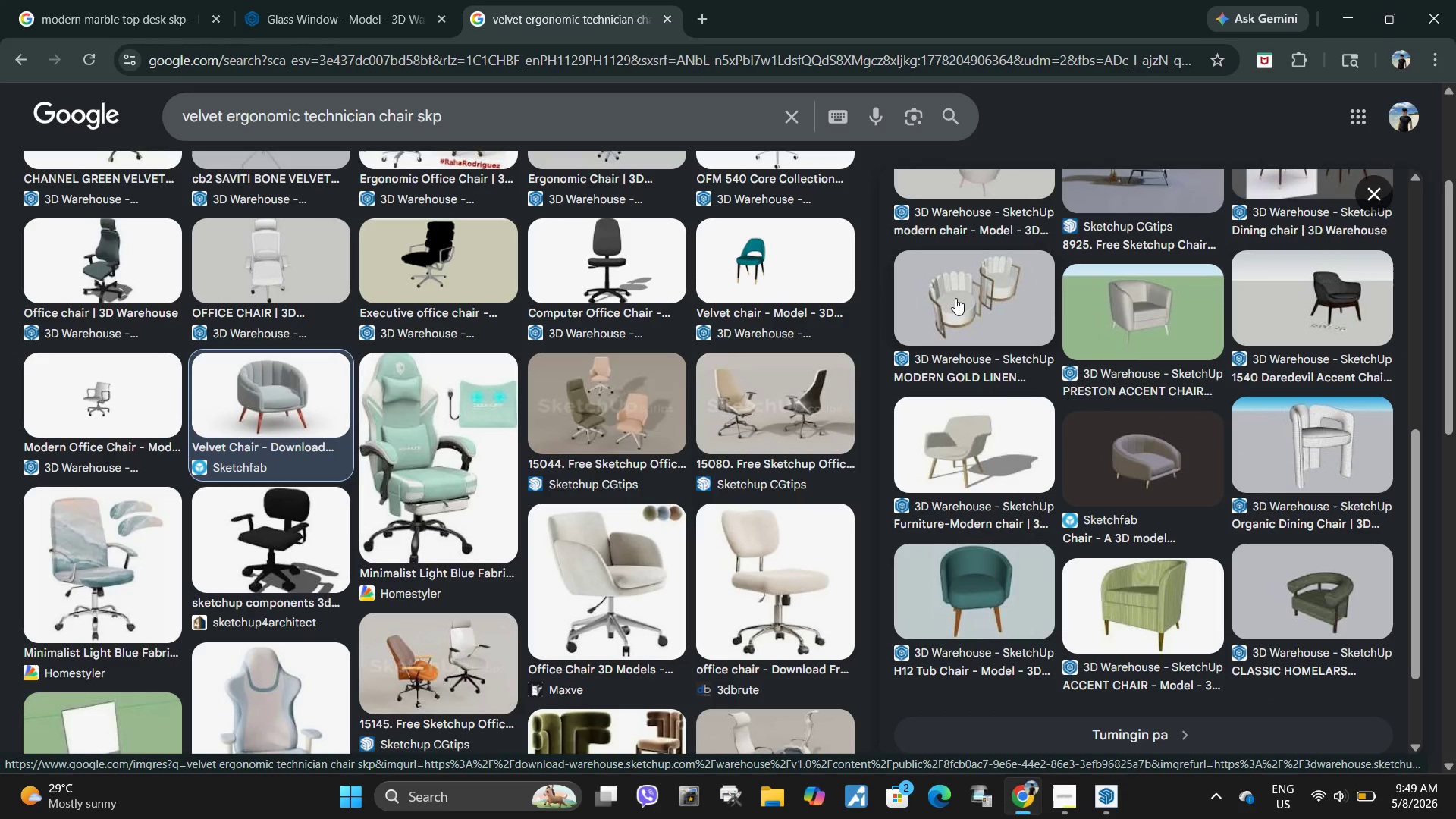 
wait(7.64)
 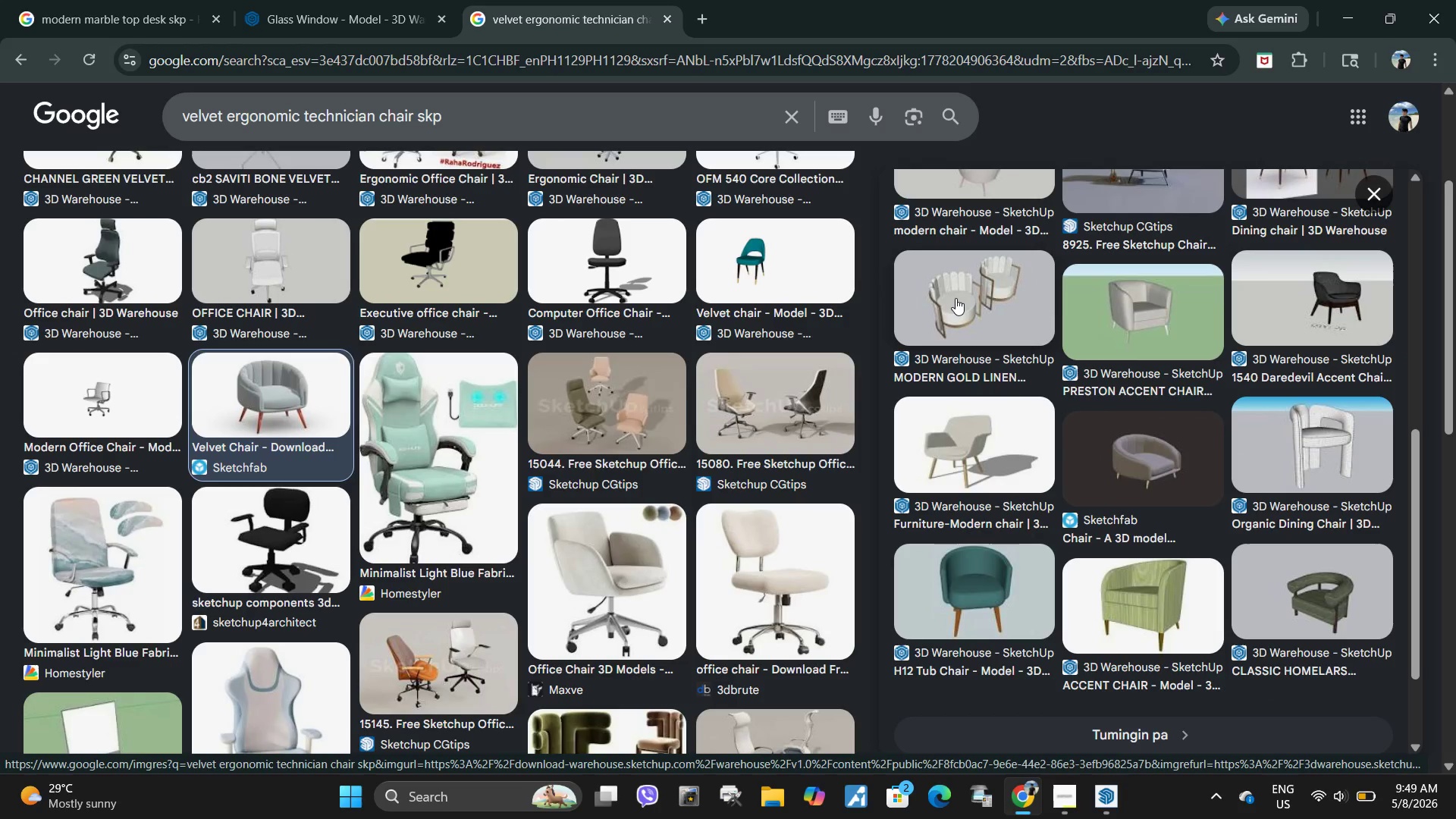 
left_click([957, 298])
 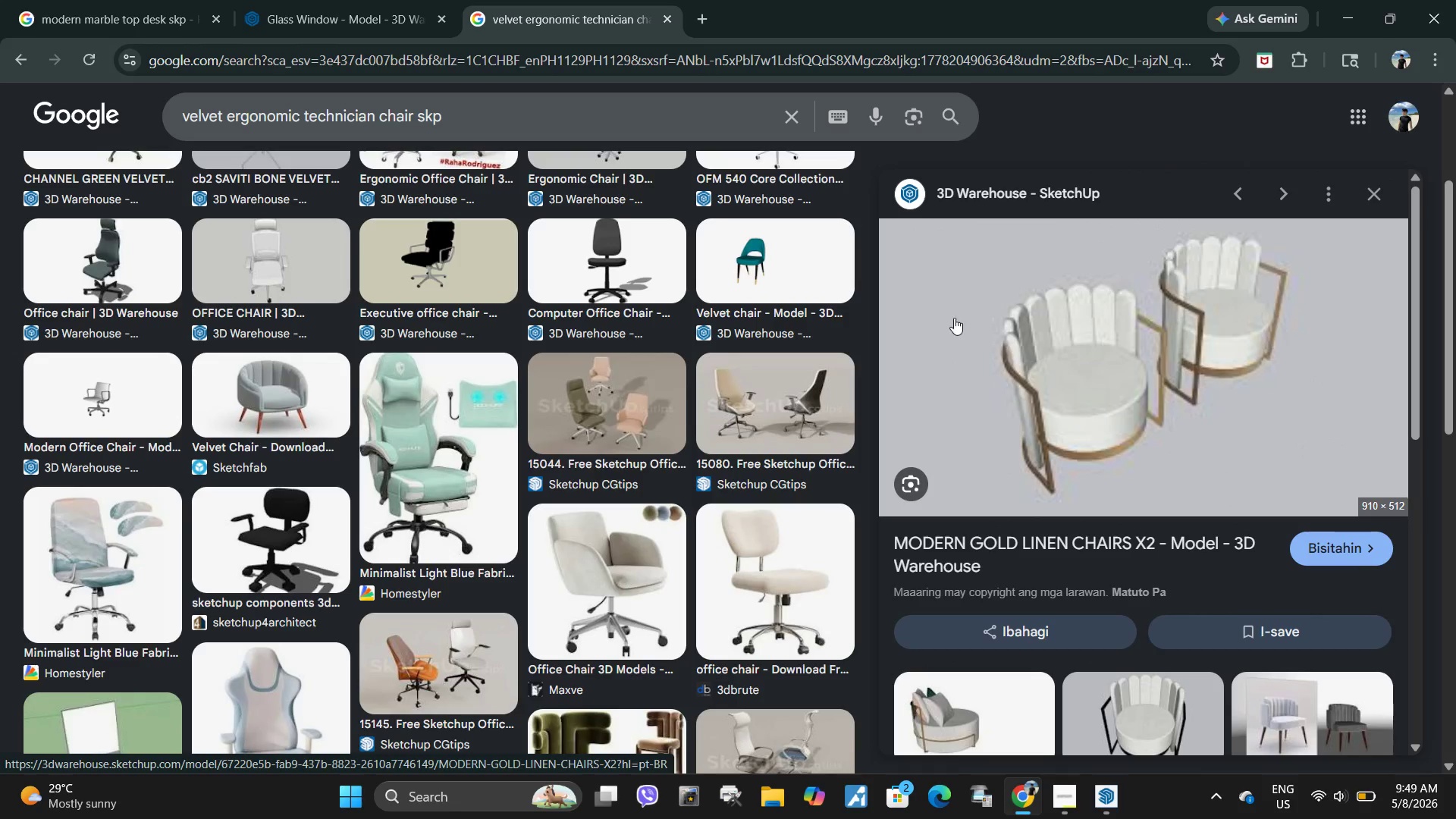 
scroll: coordinate [995, 438], scroll_direction: down, amount: 5.0
 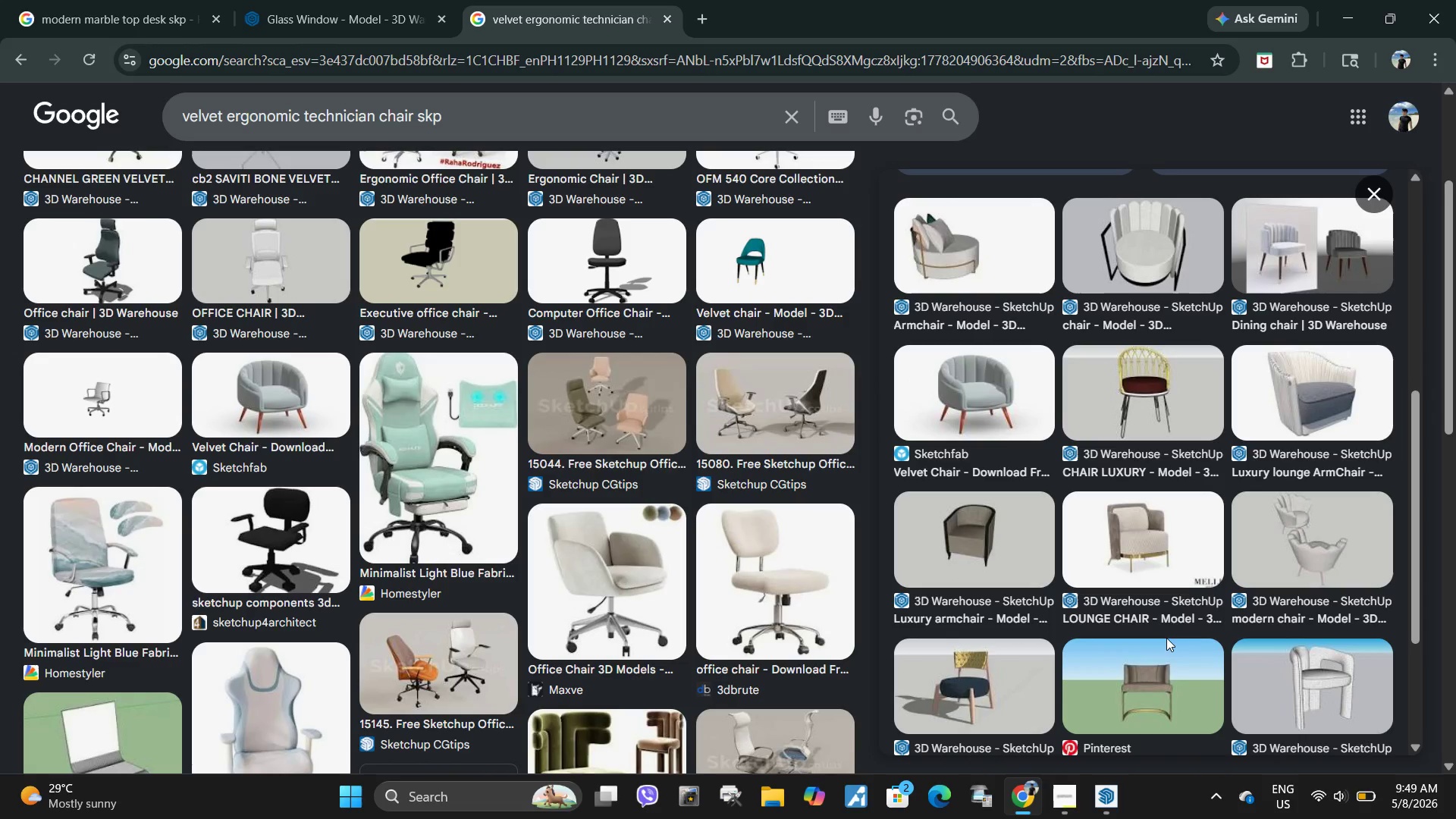 
left_click([1151, 538])
 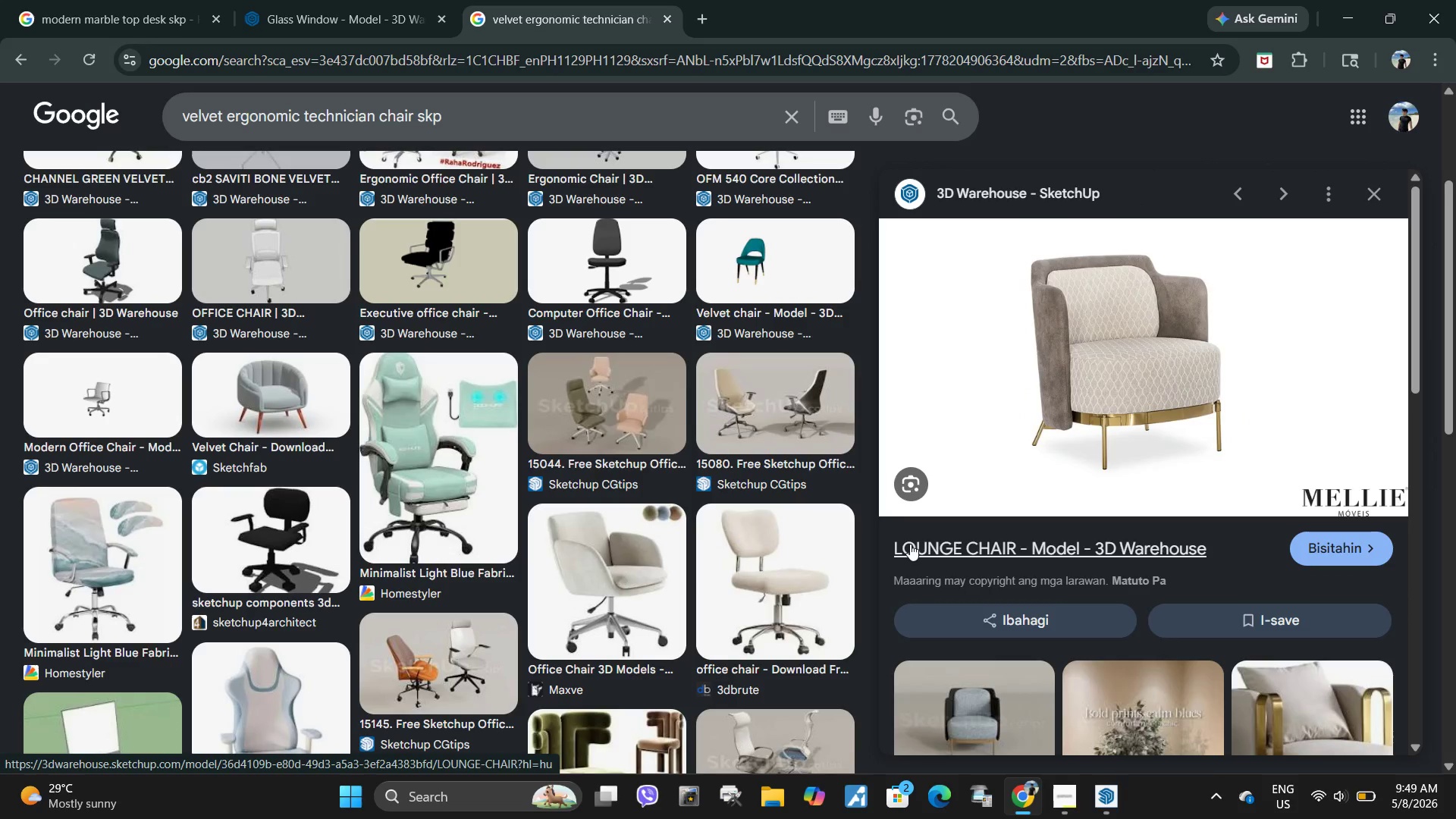 
wait(6.25)
 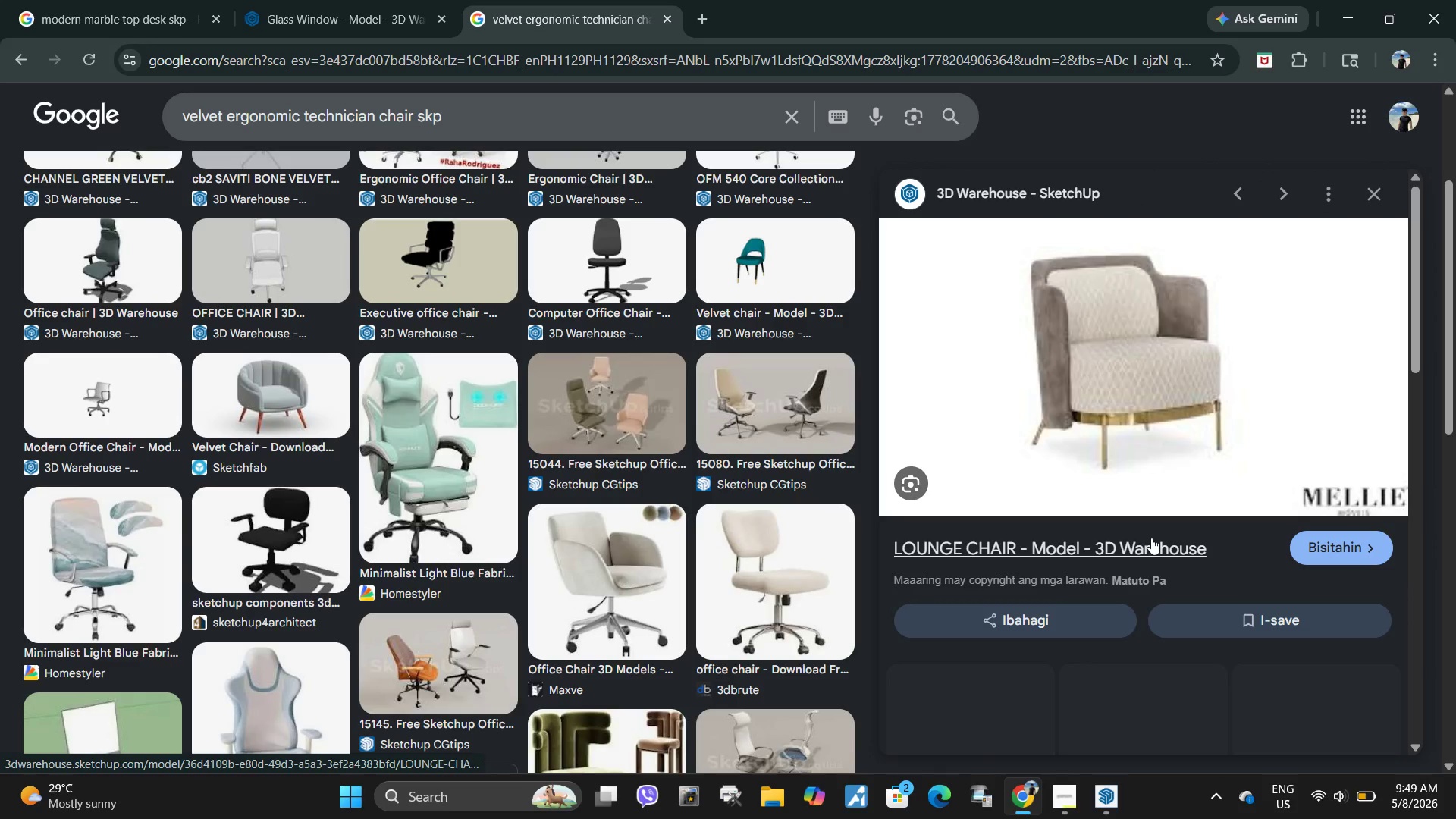 
scroll: coordinate [957, 500], scroll_direction: down, amount: 1.0
 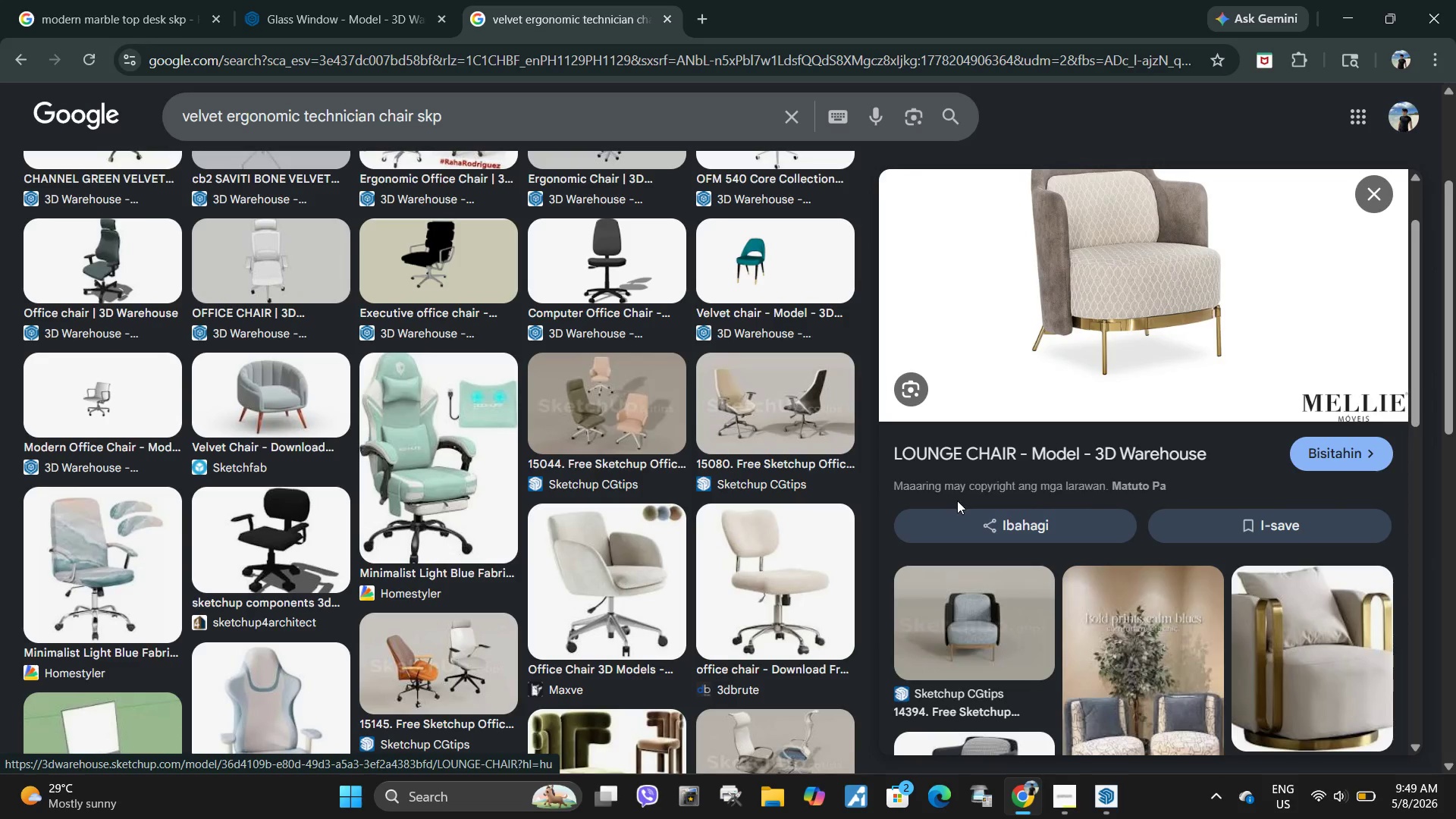 
scroll: coordinate [957, 500], scroll_direction: up, amount: 2.0
 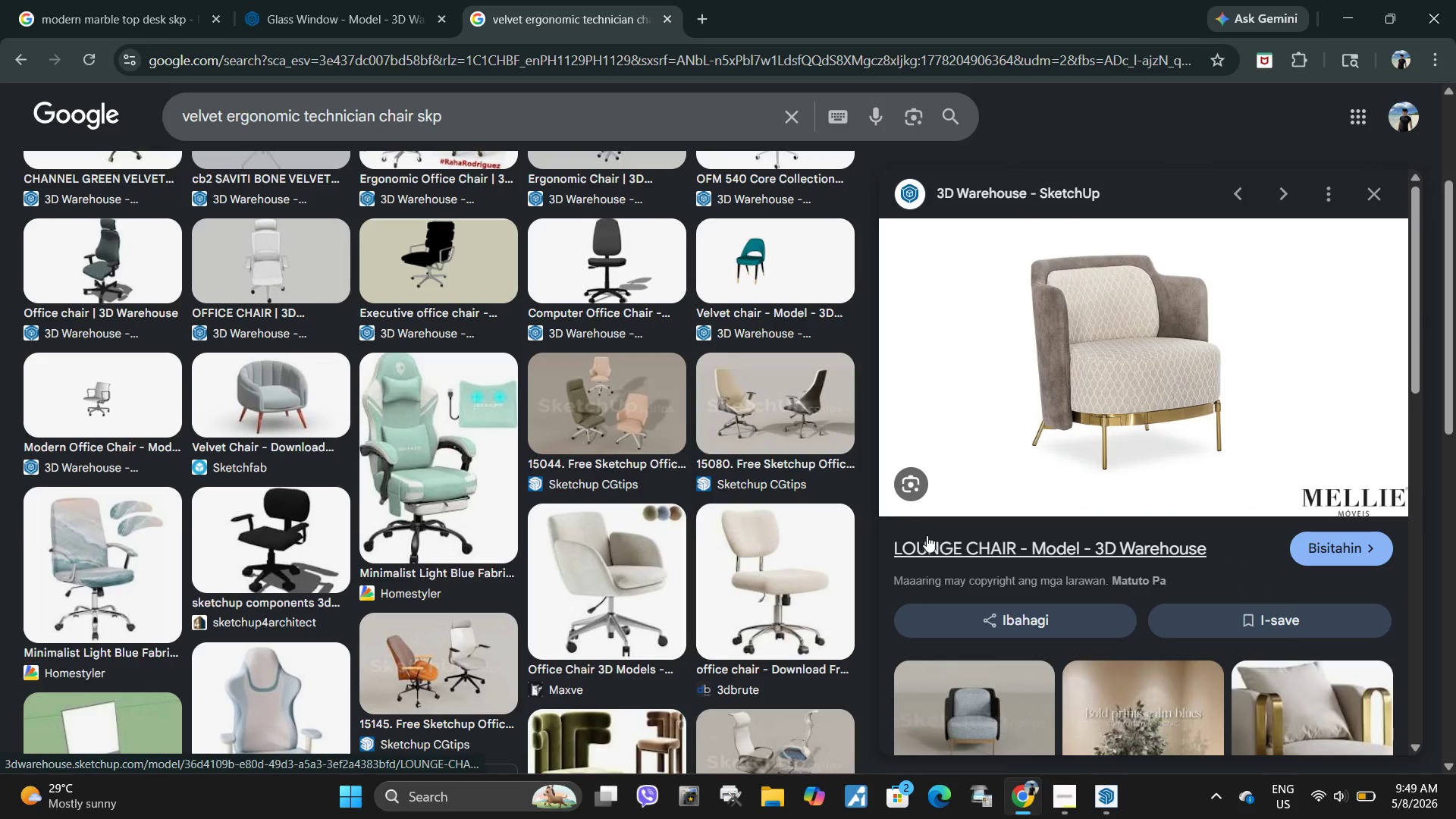 
scroll: coordinate [996, 524], scroll_direction: down, amount: 4.0
 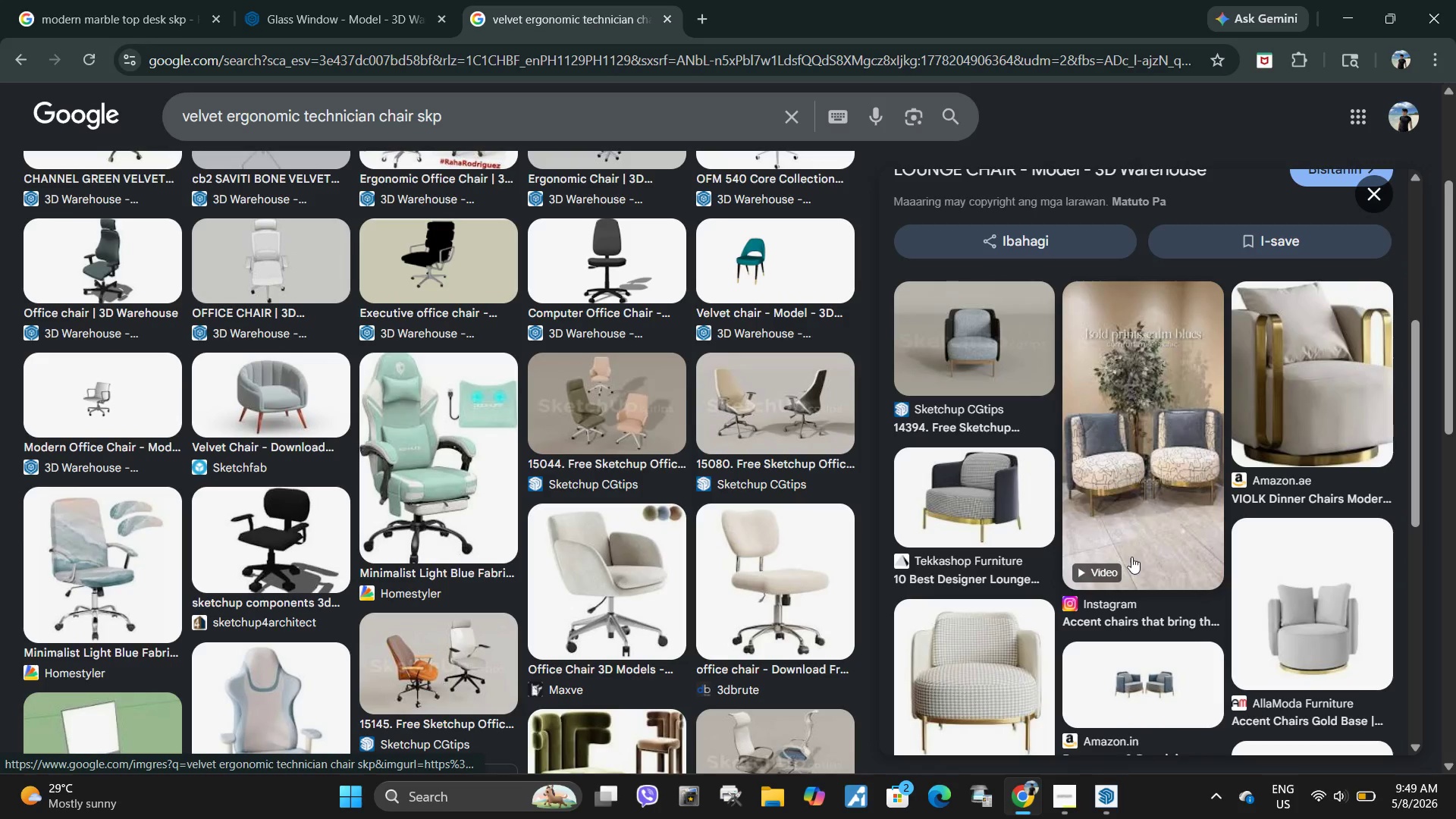 
scroll: coordinate [1140, 516], scroll_direction: up, amount: 7.0
 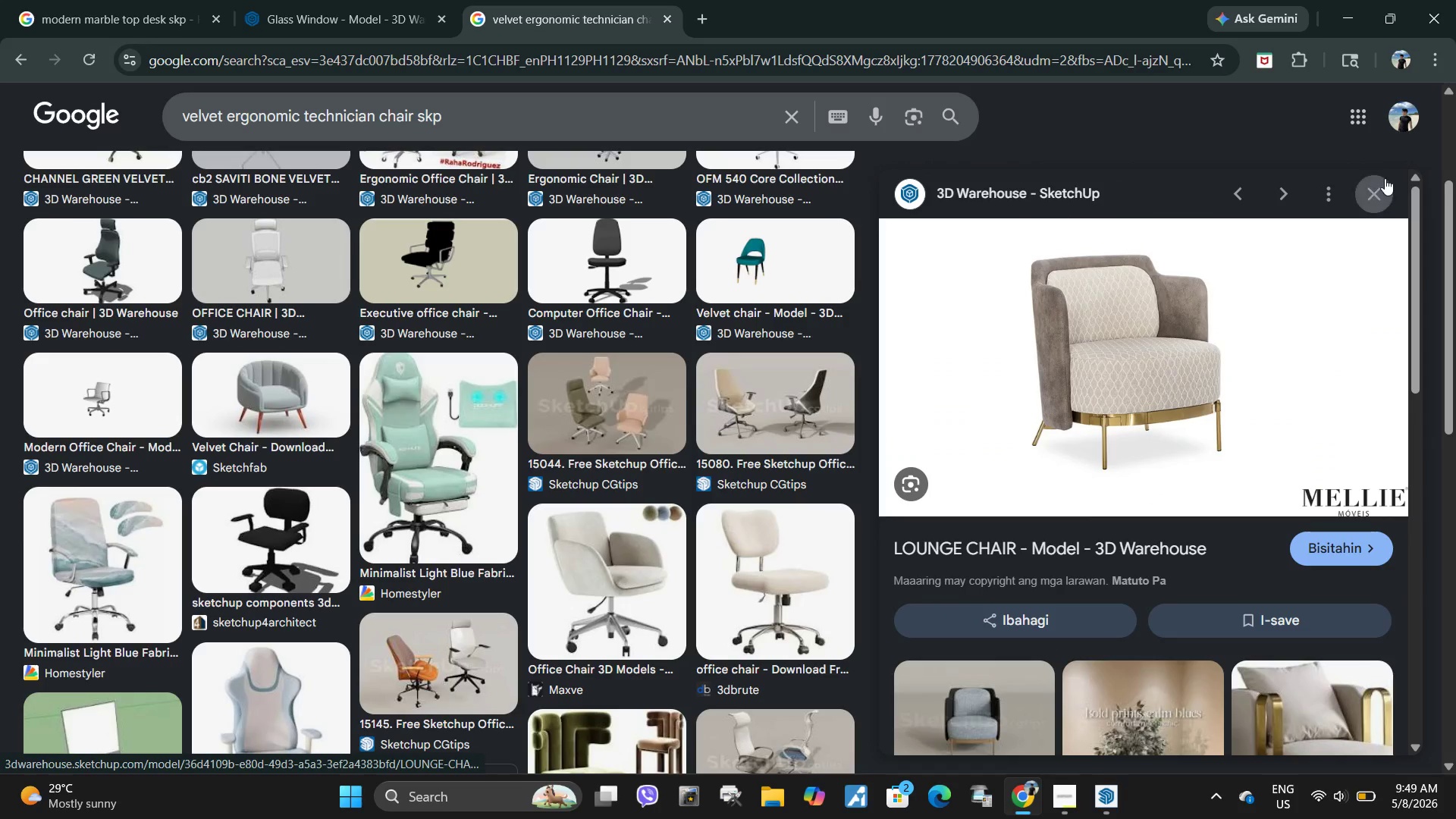 
left_click([1382, 178])
 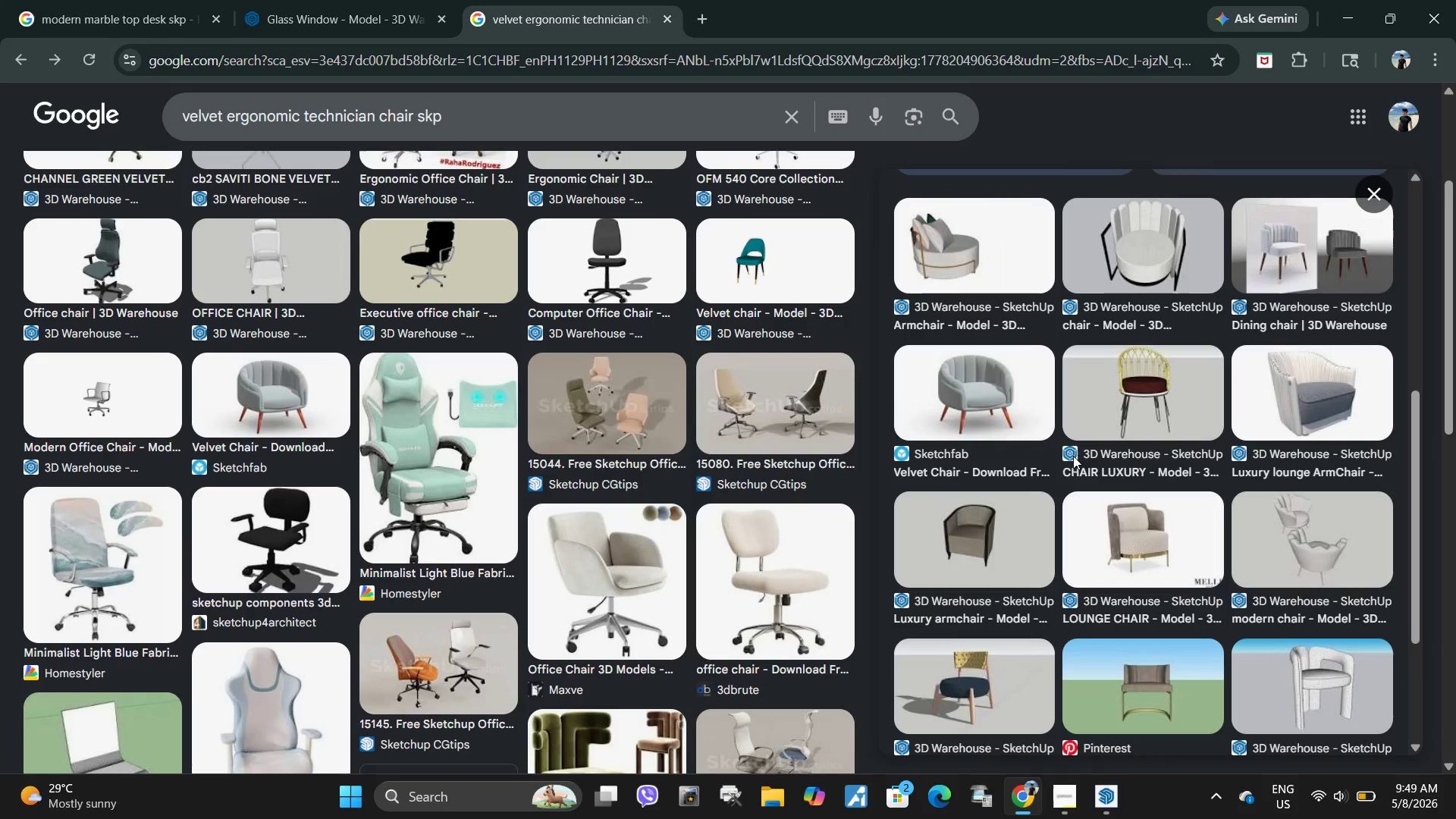 
scroll: coordinate [1068, 467], scroll_direction: up, amount: 6.0
 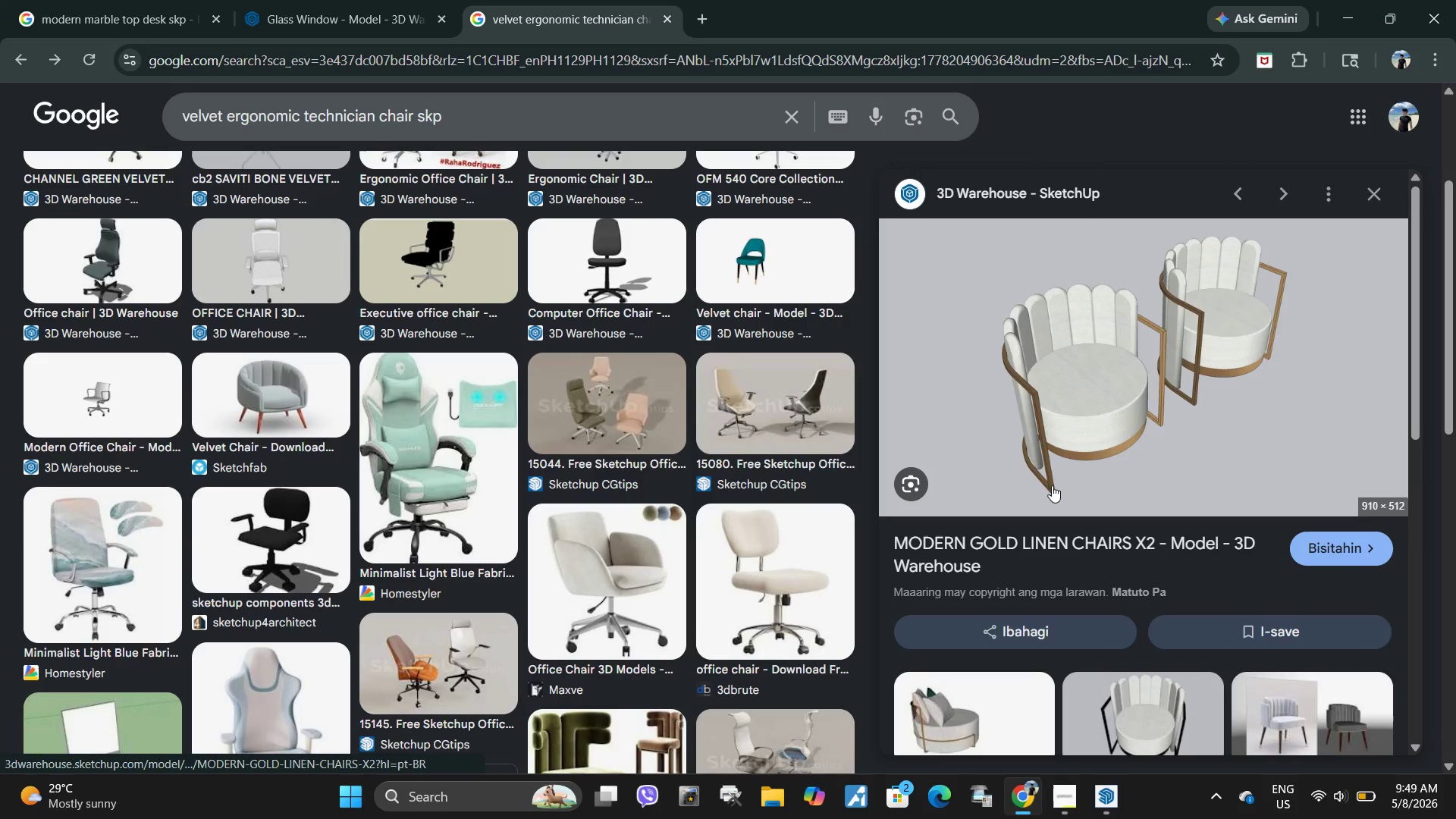 
scroll: coordinate [1034, 491], scroll_direction: down, amount: 2.0
 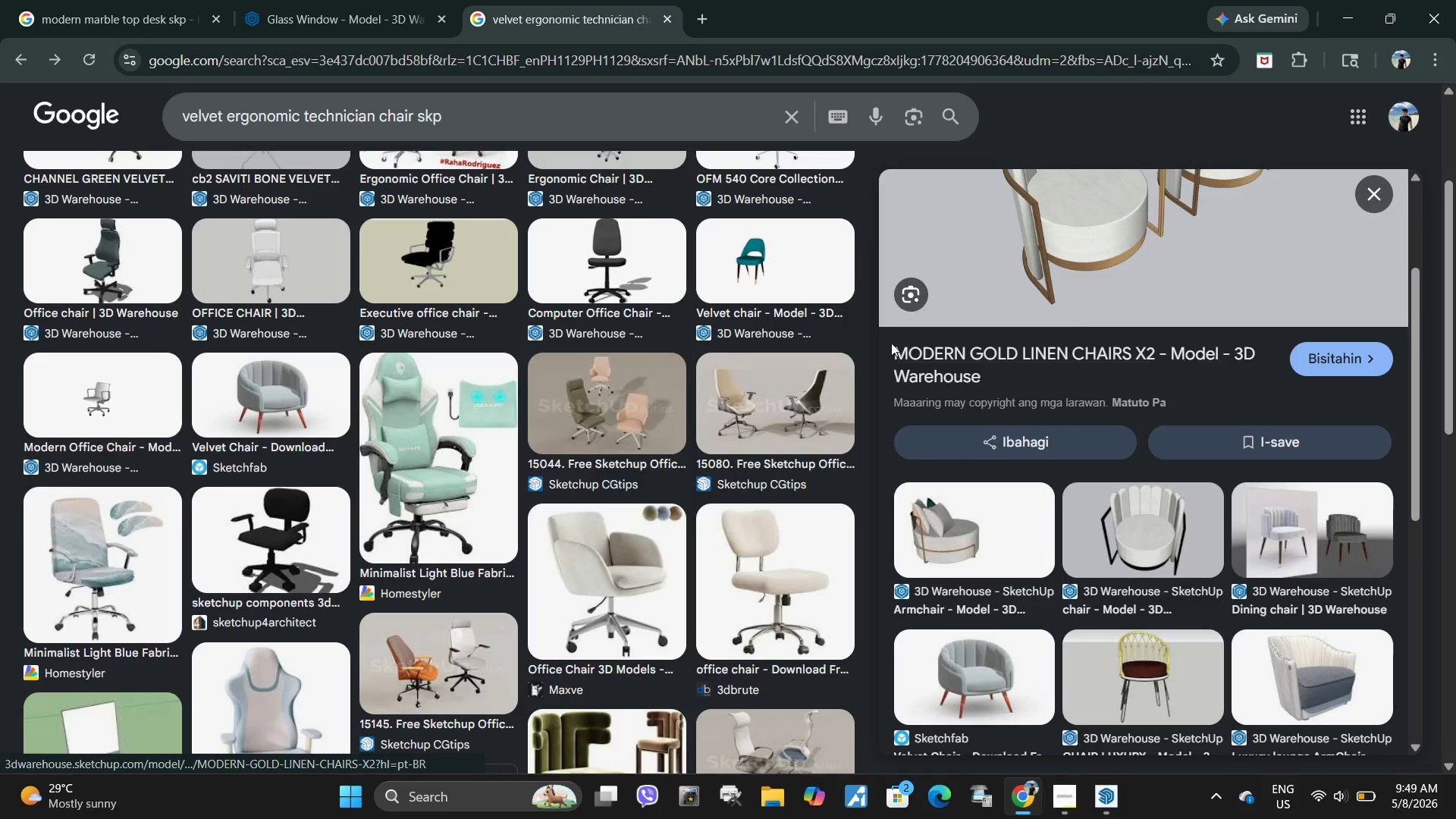 
left_click_drag(start_coordinate=[884, 344], to_coordinate=[1156, 343])
 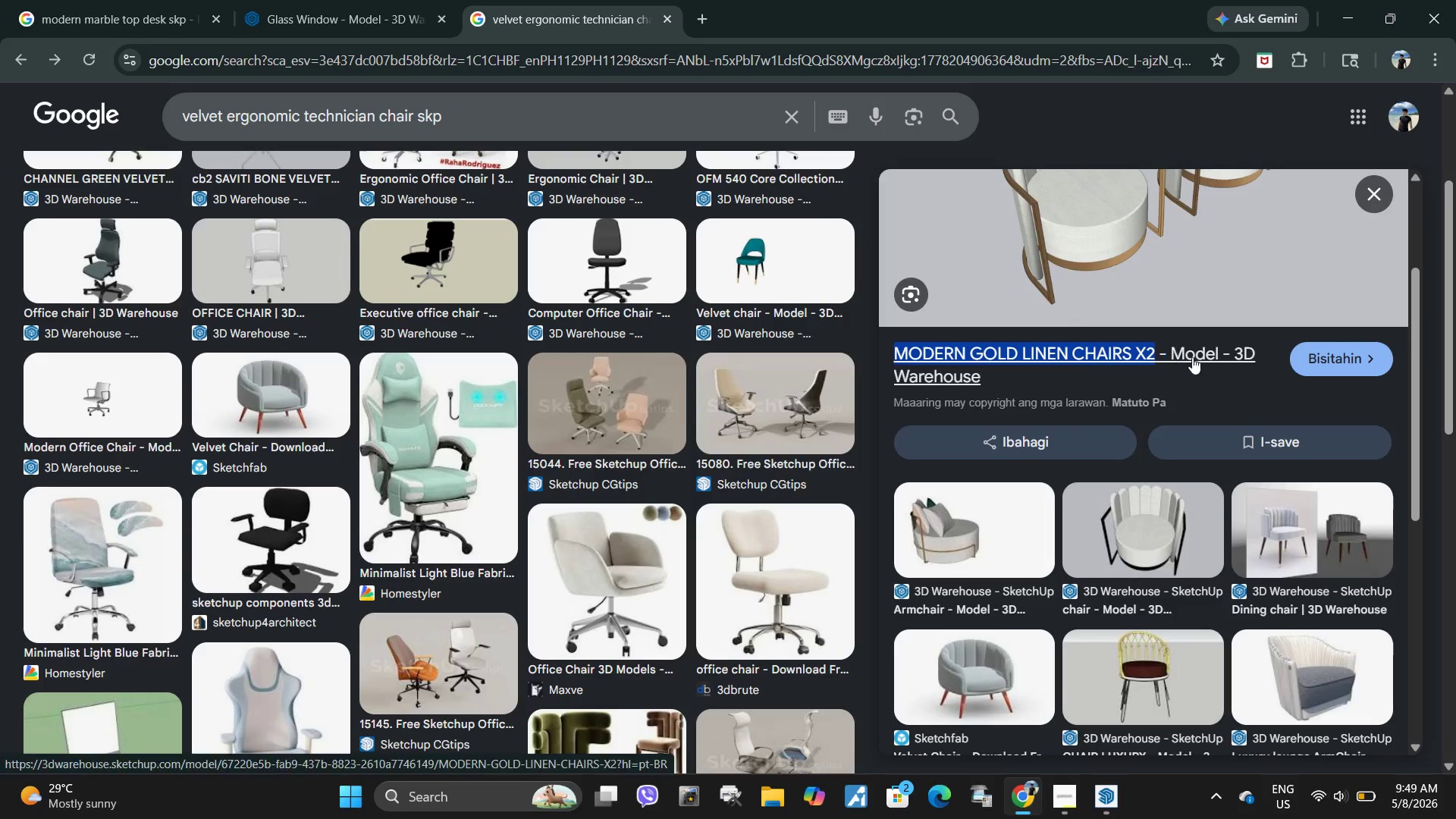 
key(Control+C)
 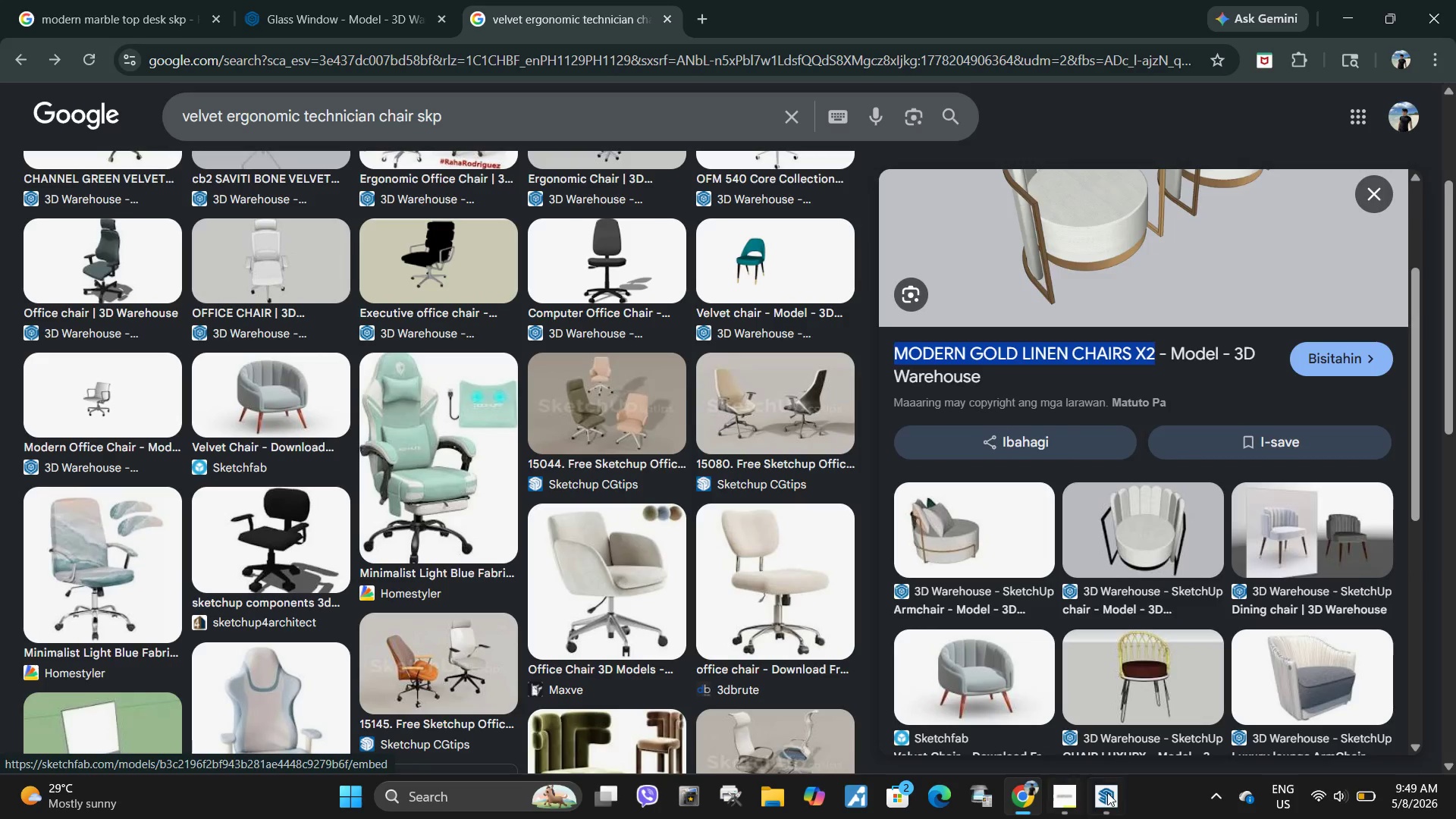 
left_click([1107, 792])
 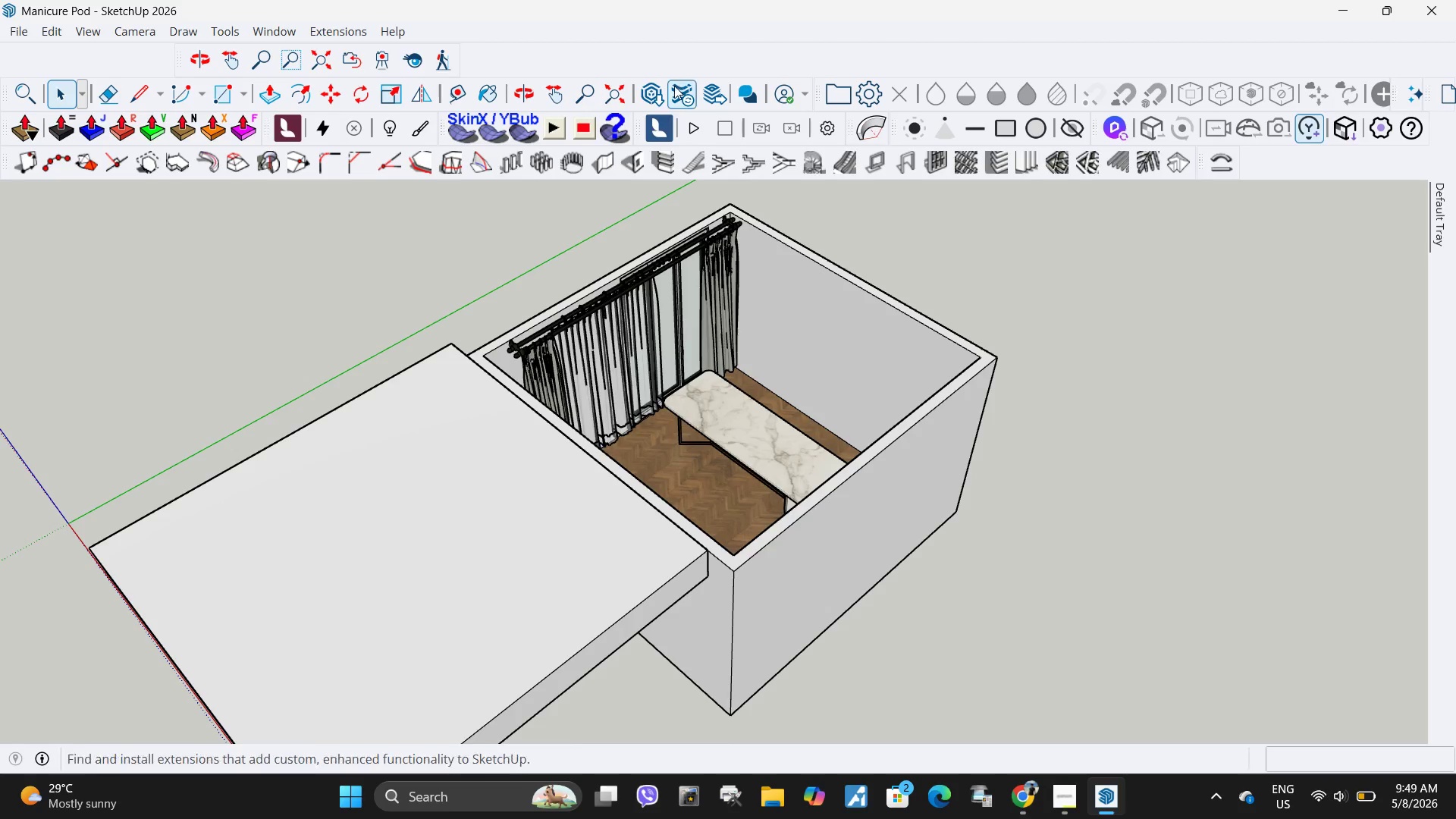 
left_click([657, 91])
 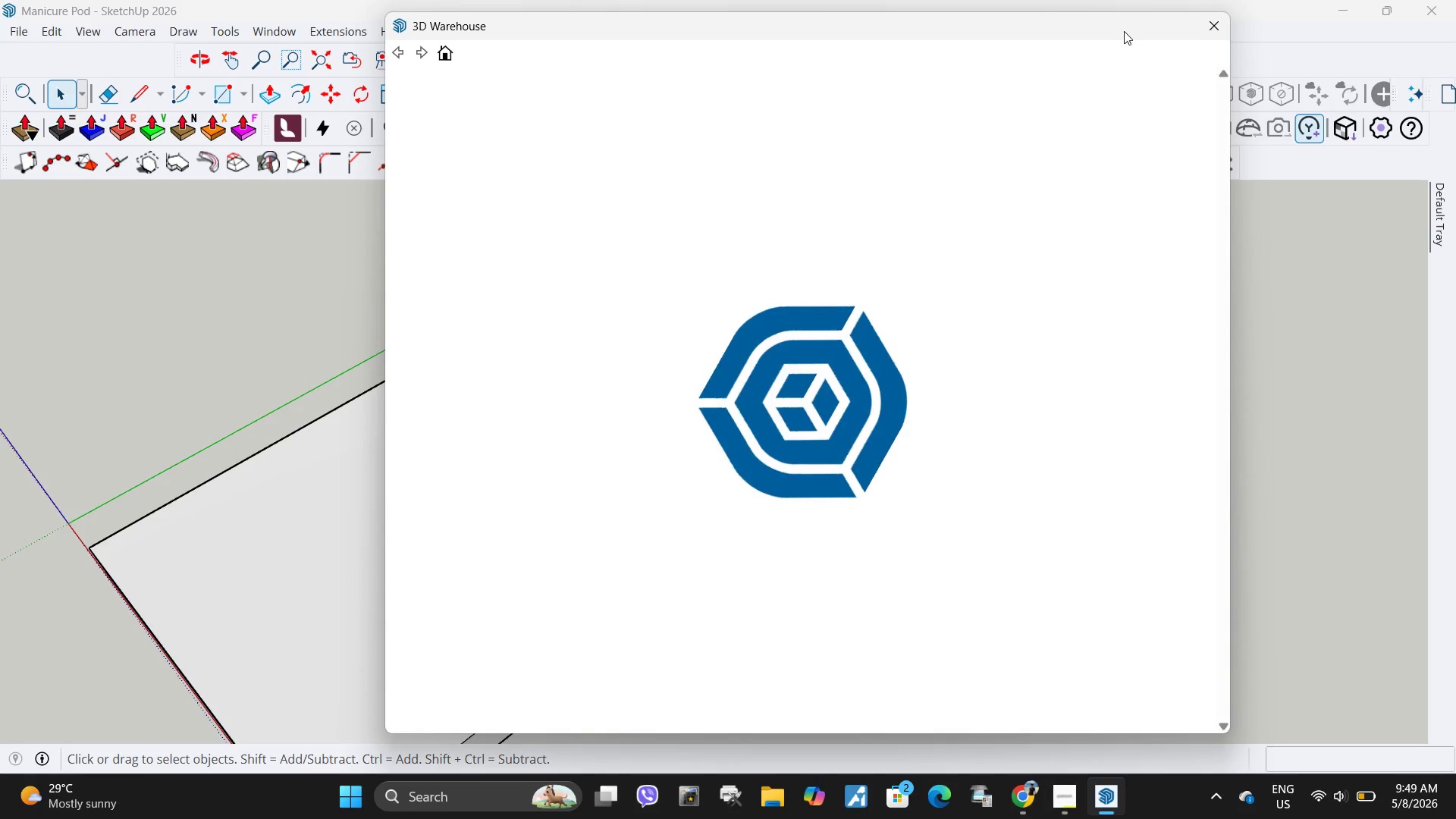 
wait(7.84)
 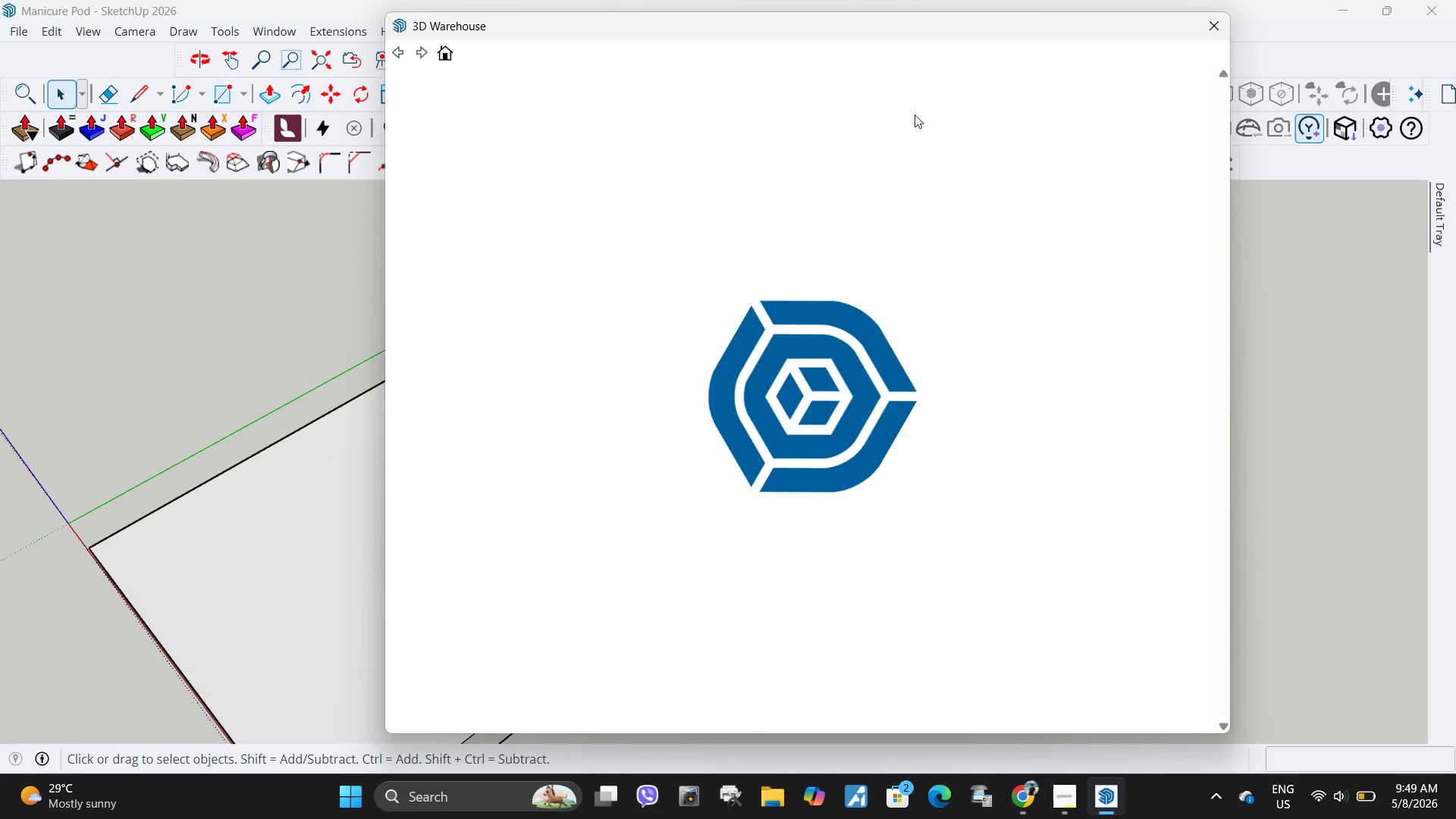 
left_click([996, 93])
 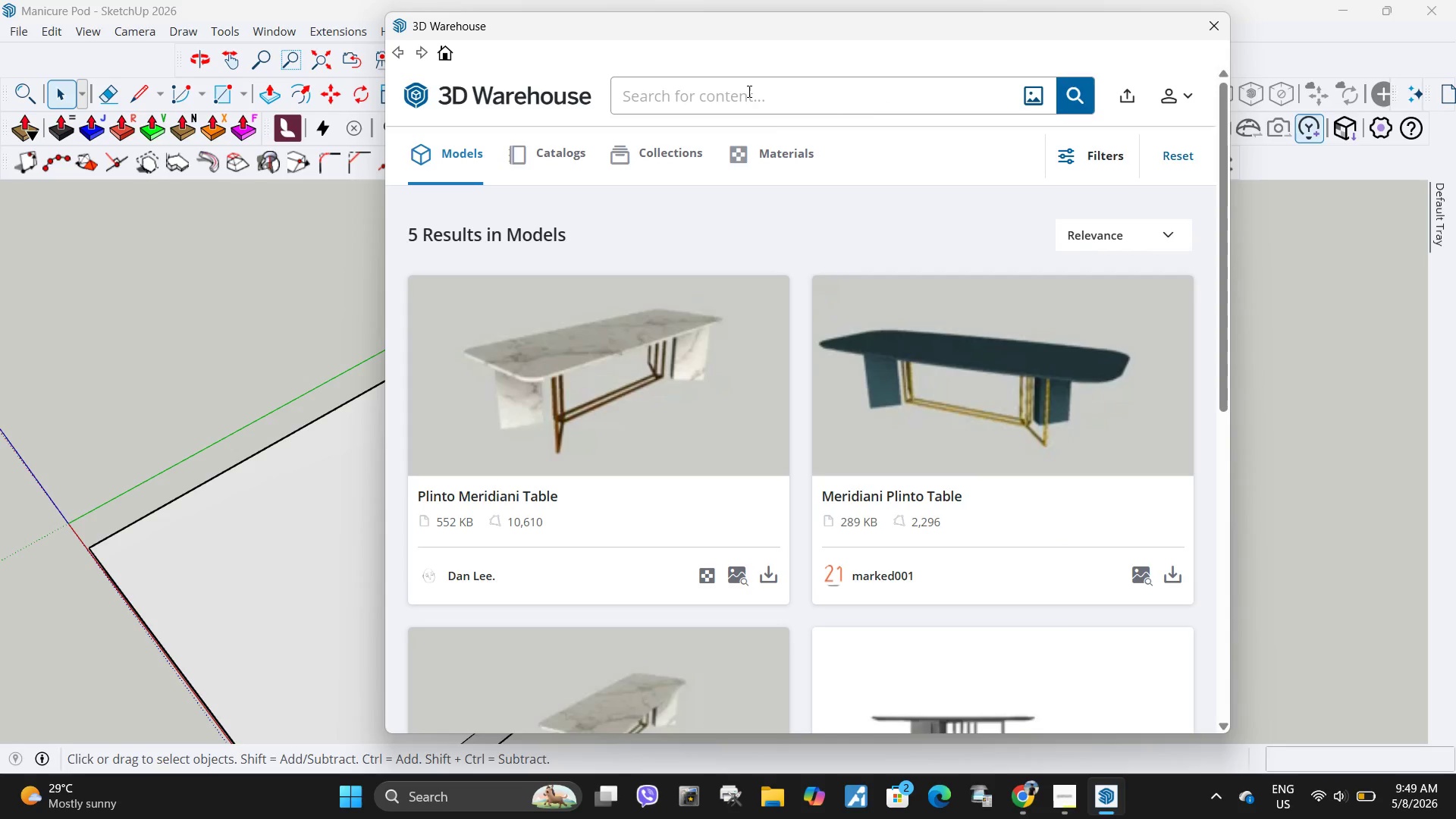 
key(Control+V)
 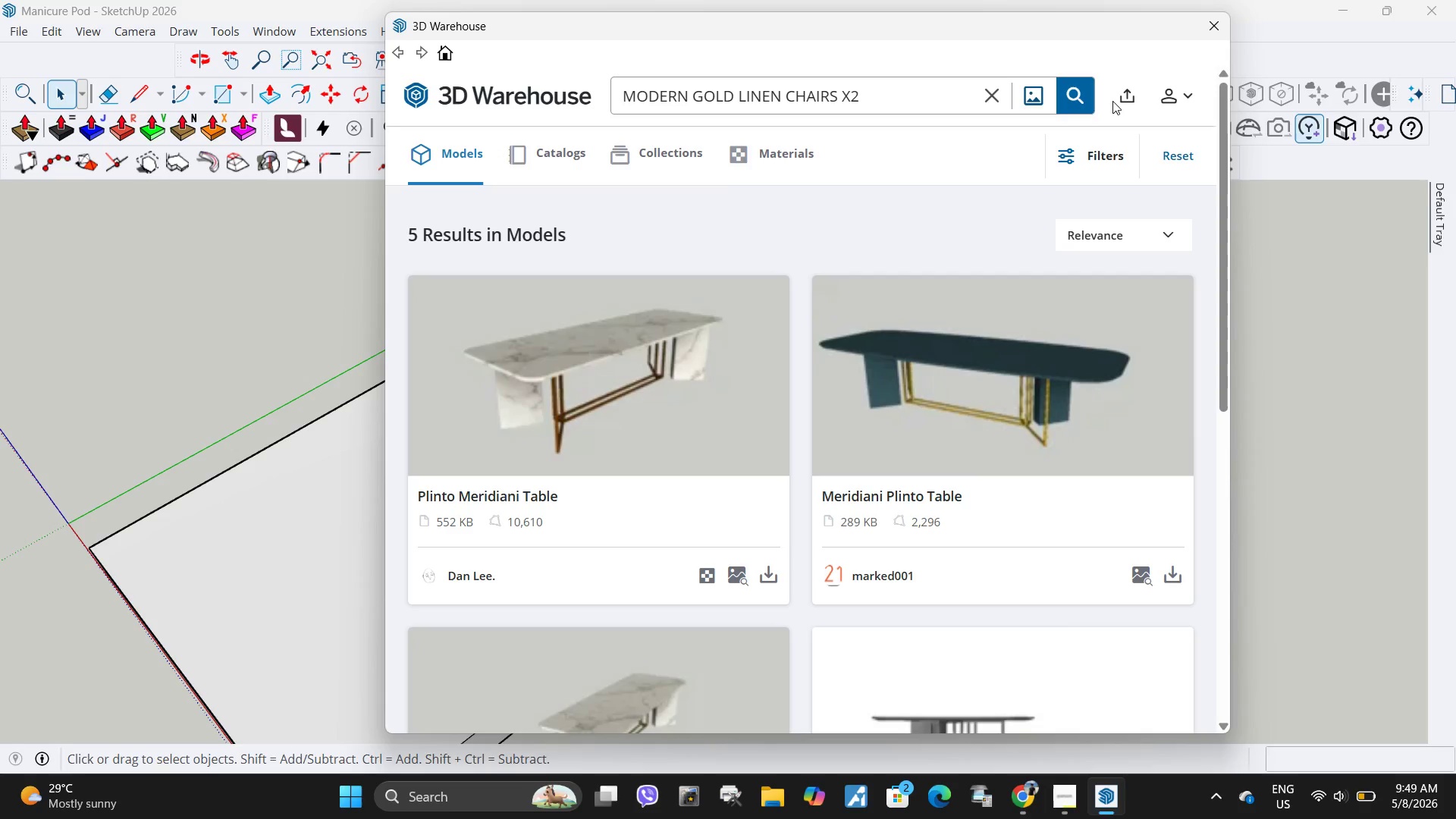 
left_click([1080, 97])
 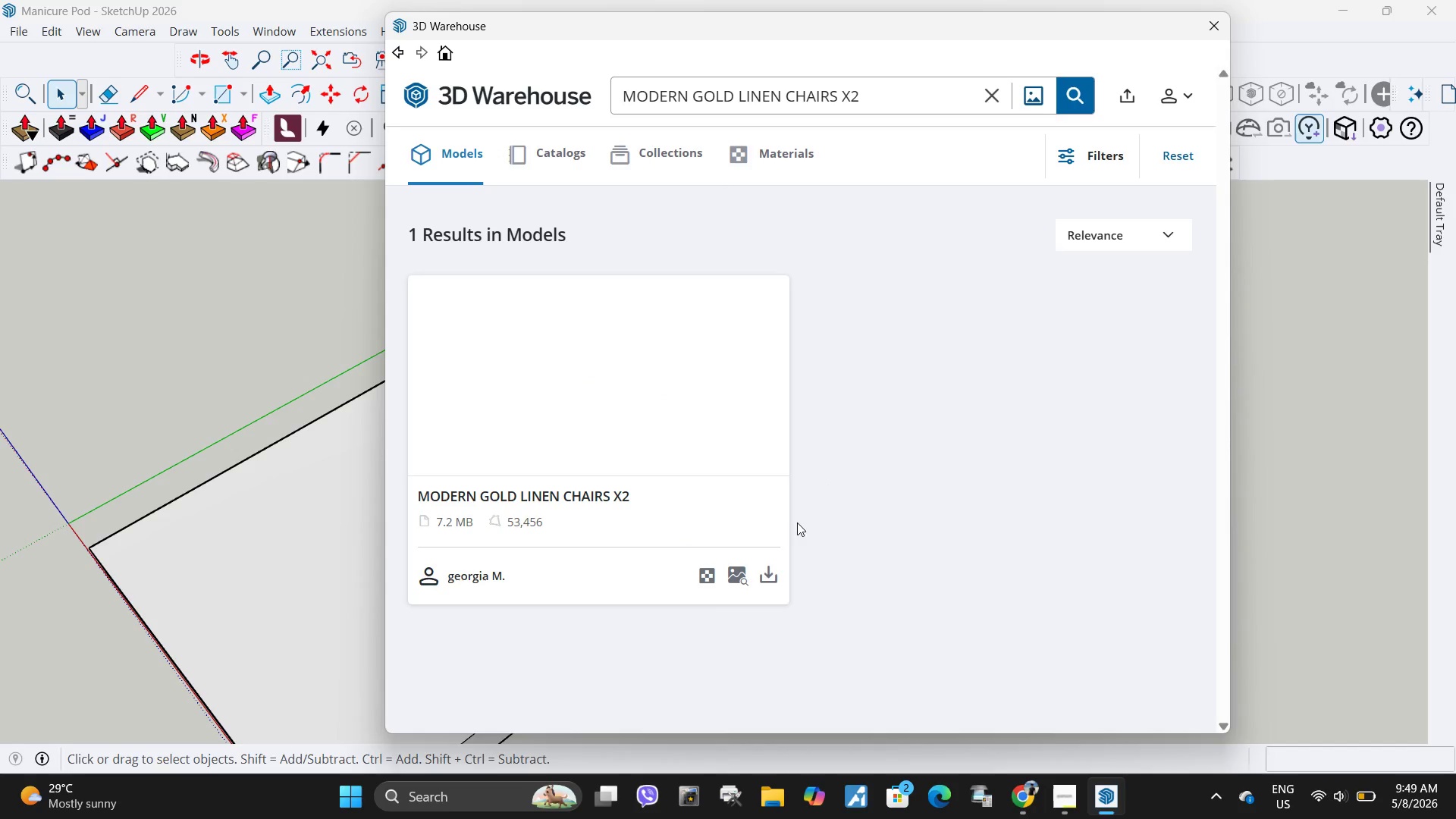 
left_click([763, 572])
 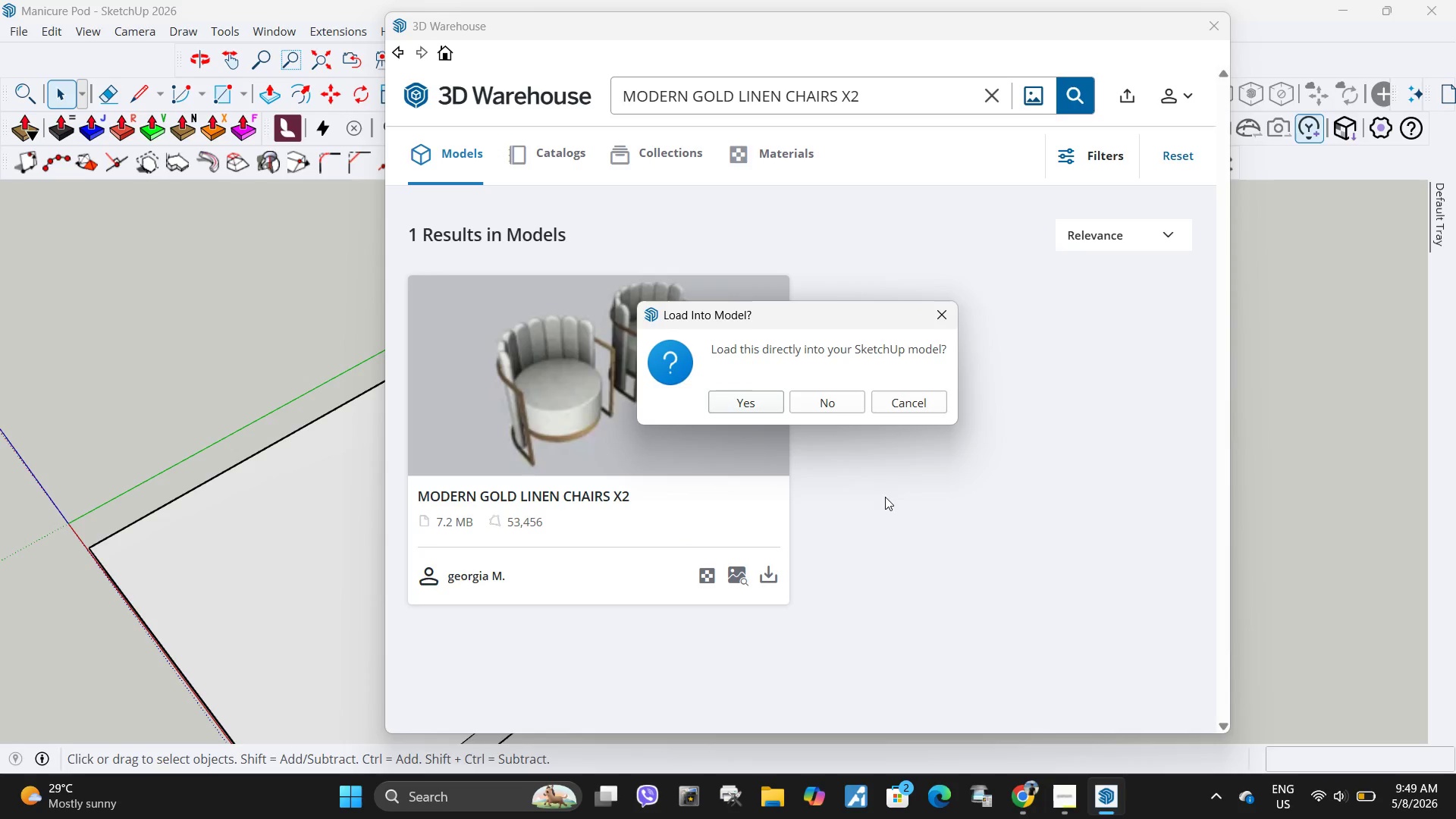 
left_click([768, 402])
 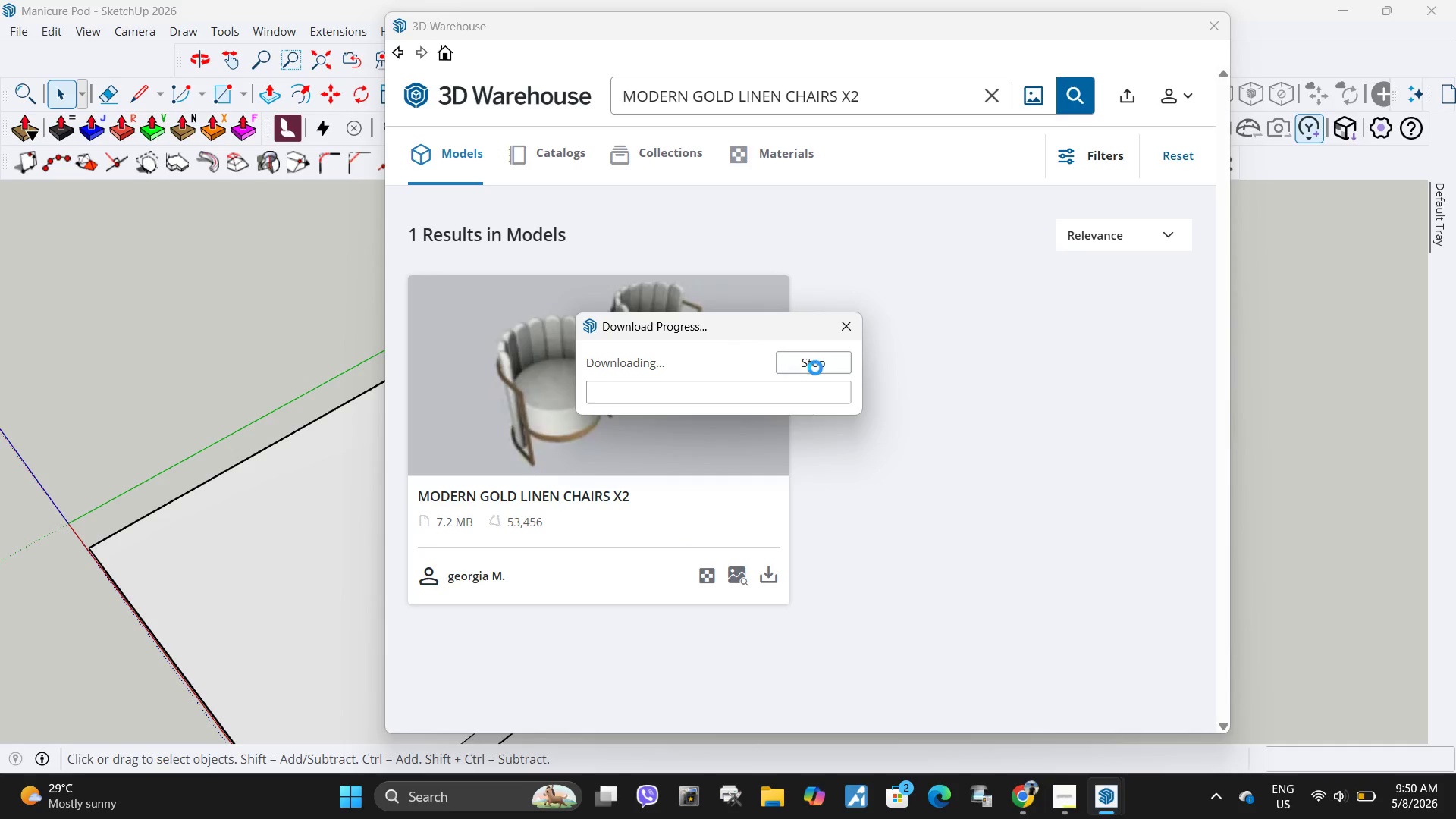 
wait(8.17)
 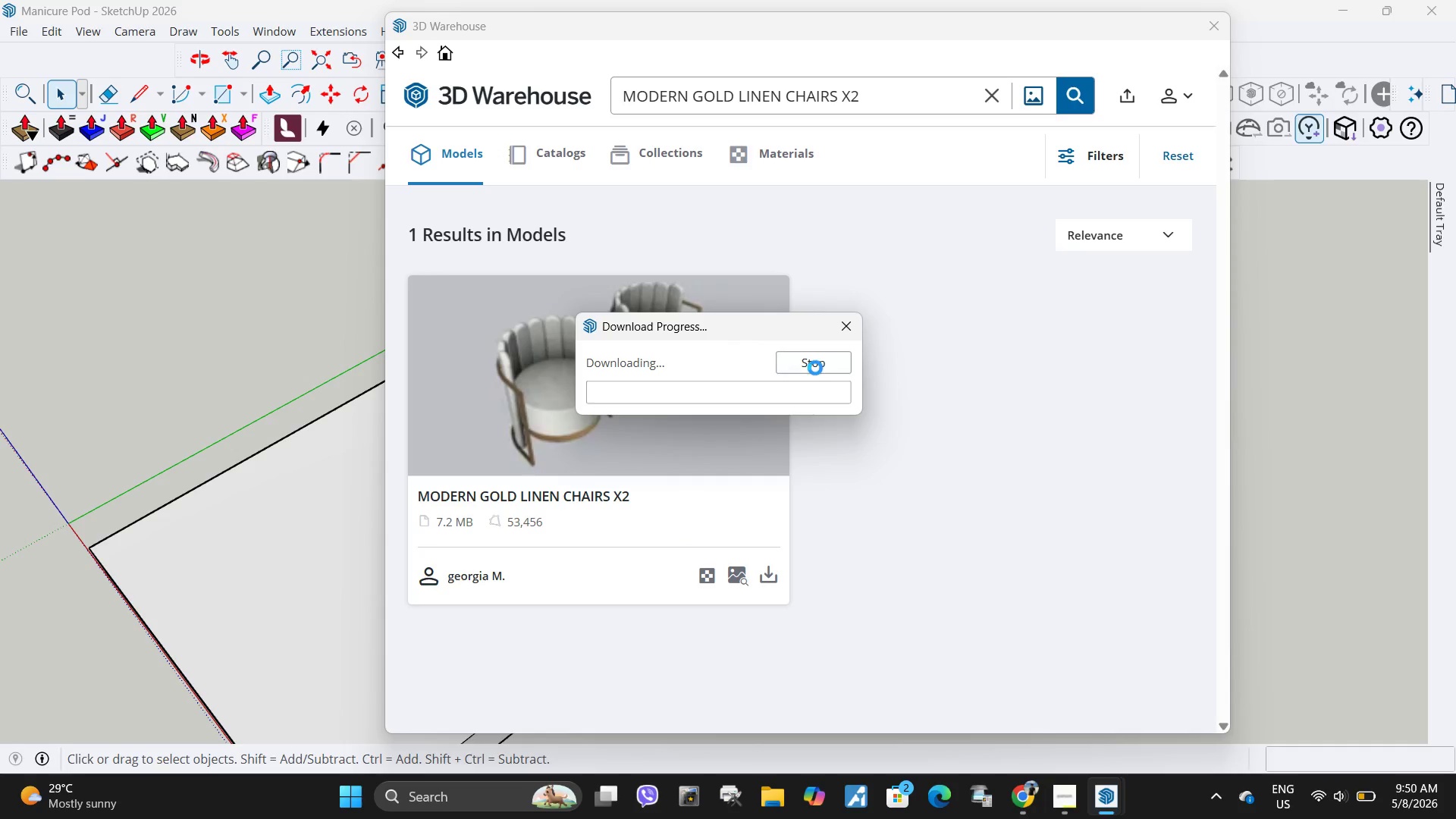 
scroll: coordinate [665, 521], scroll_direction: down, amount: 24.0
 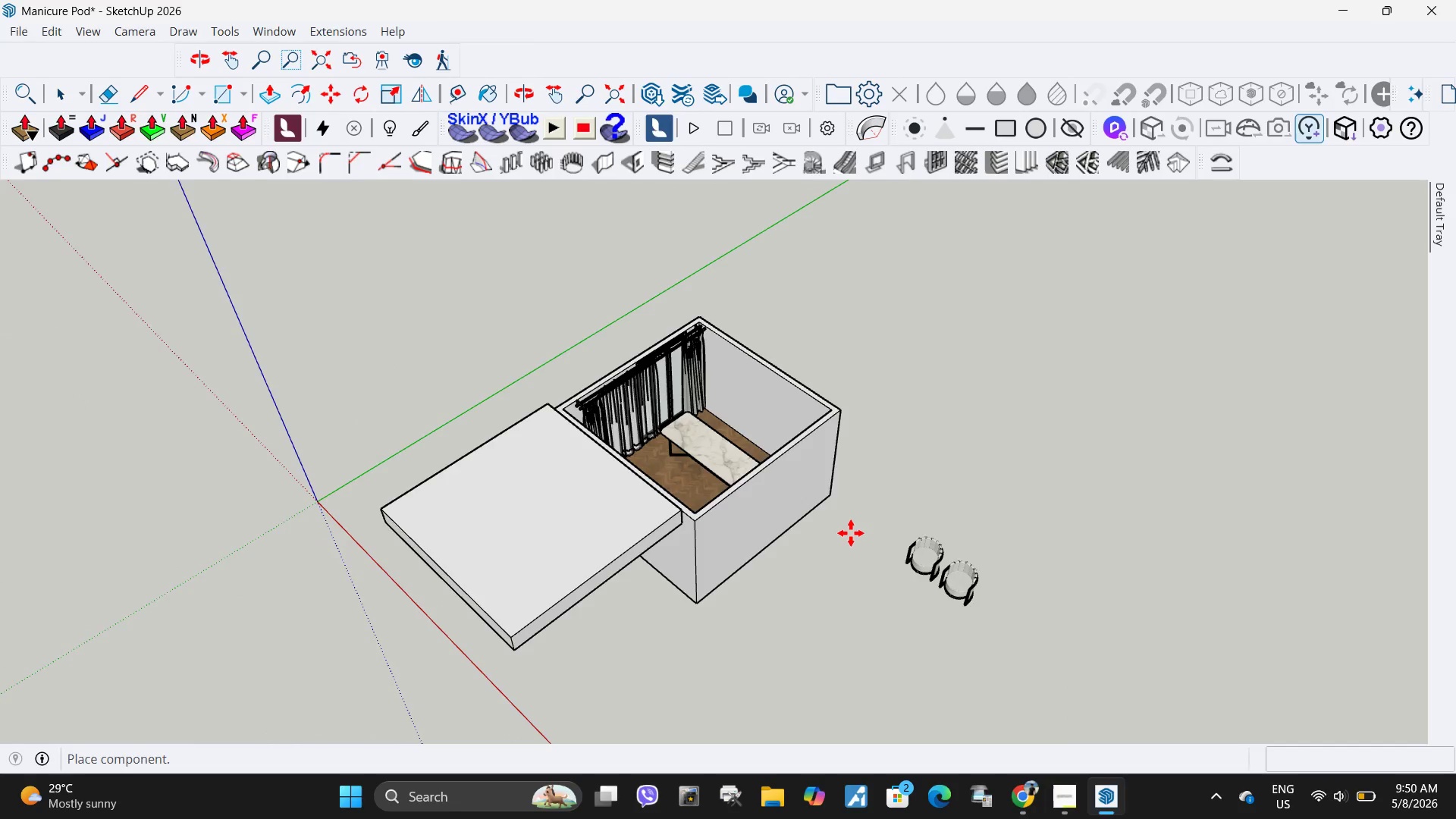 
left_click([793, 553])
 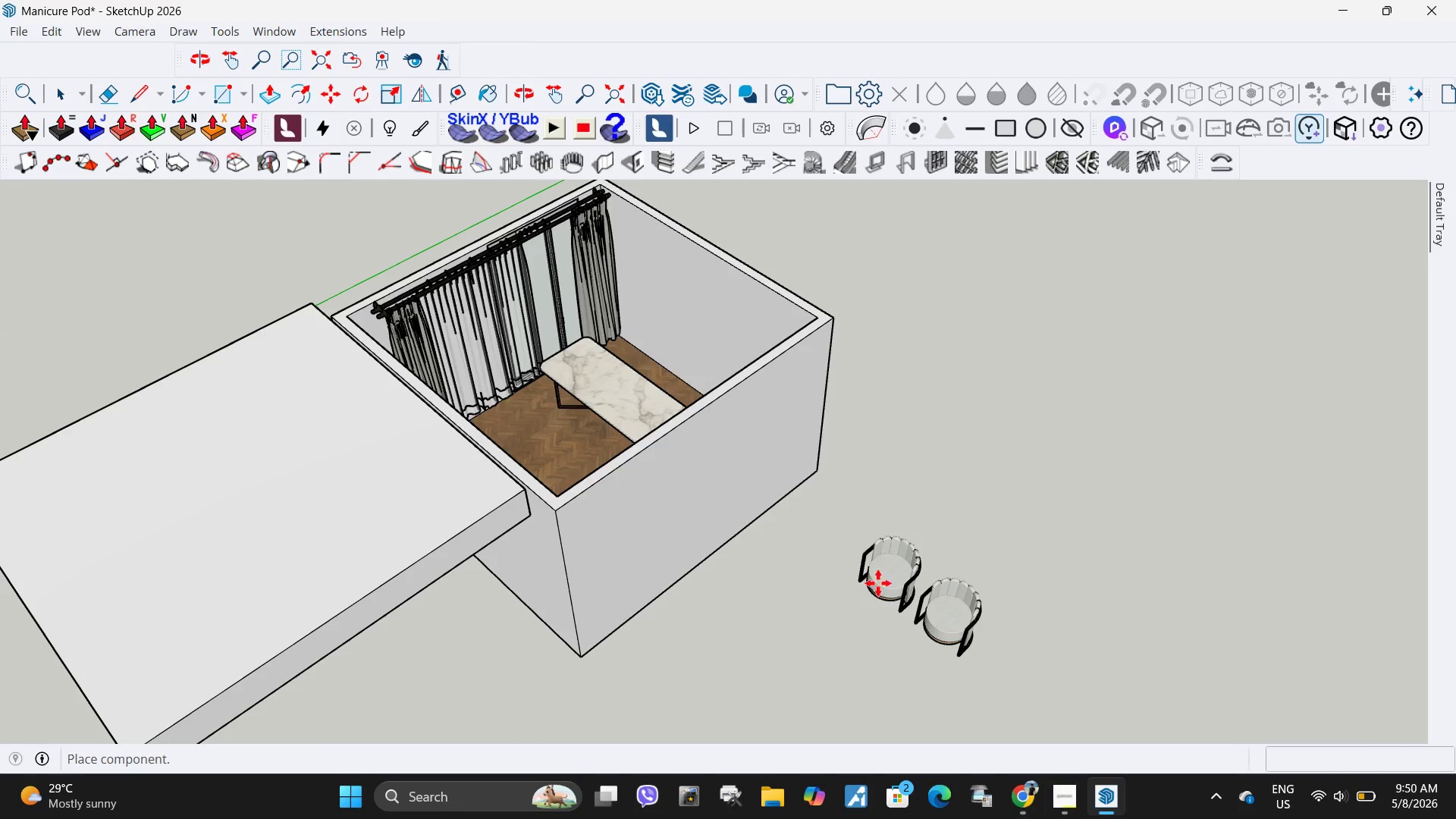 
scroll: coordinate [940, 616], scroll_direction: up, amount: 15.0
 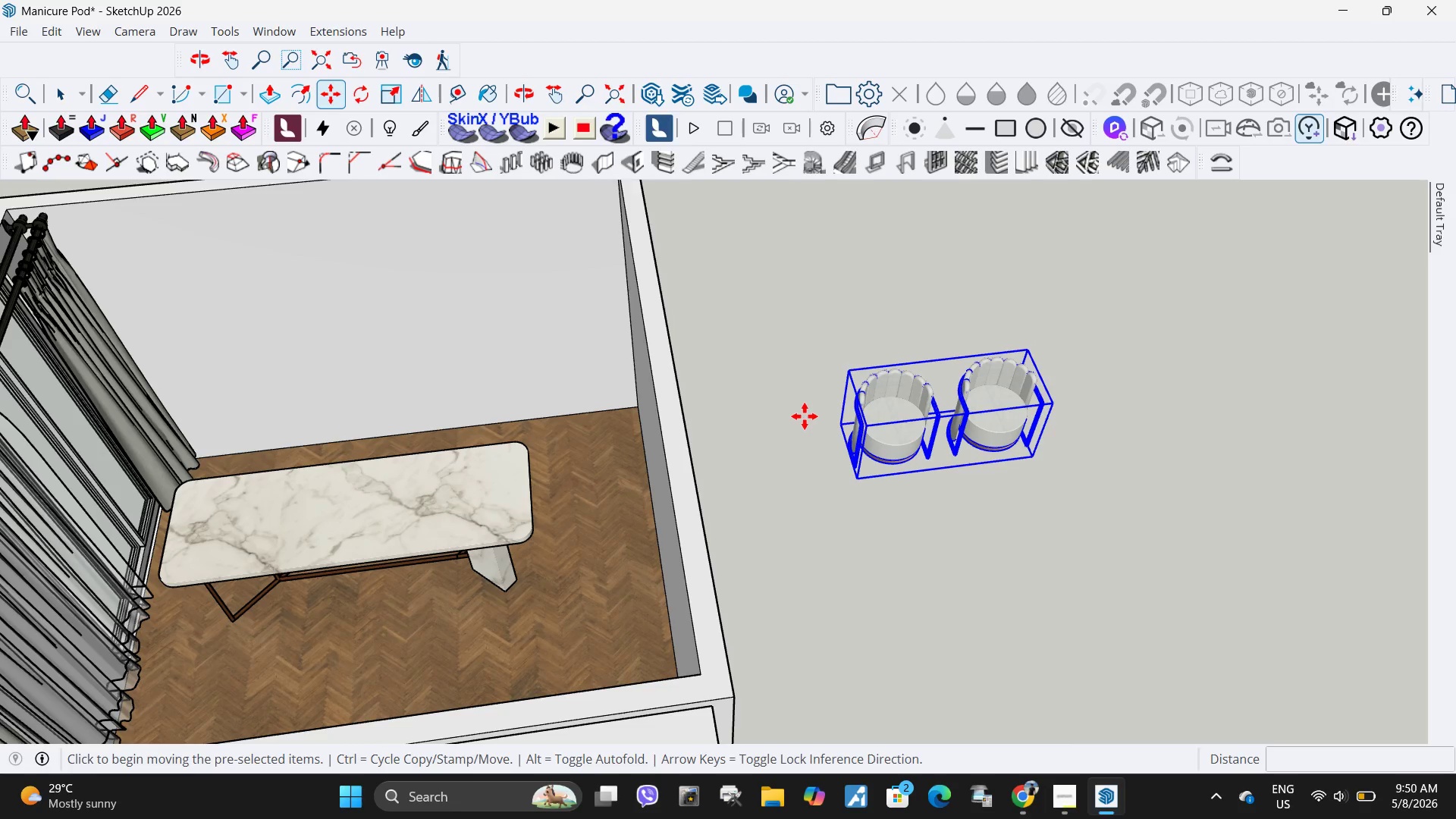 
key(M)
 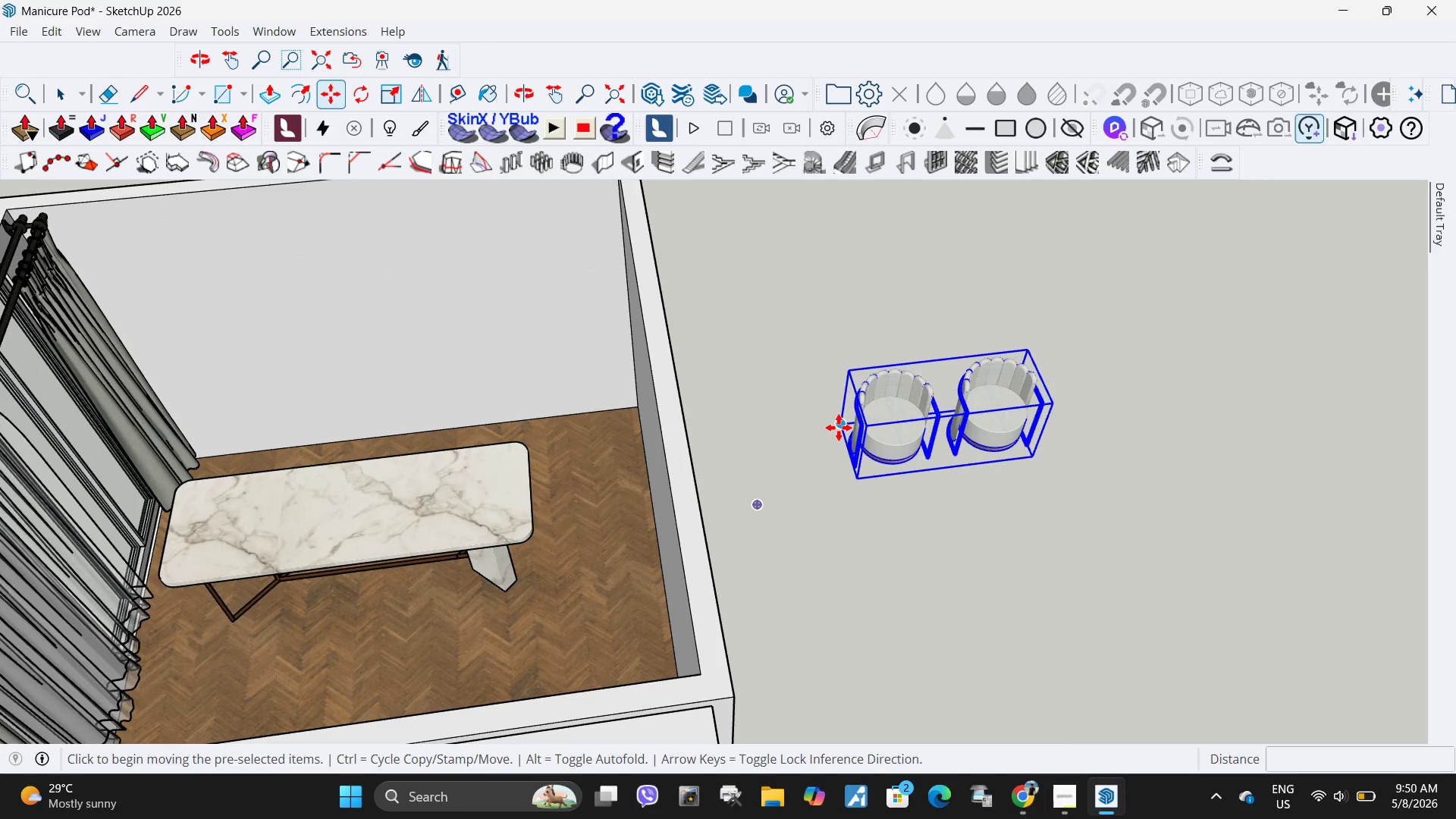 
left_click([839, 428])
 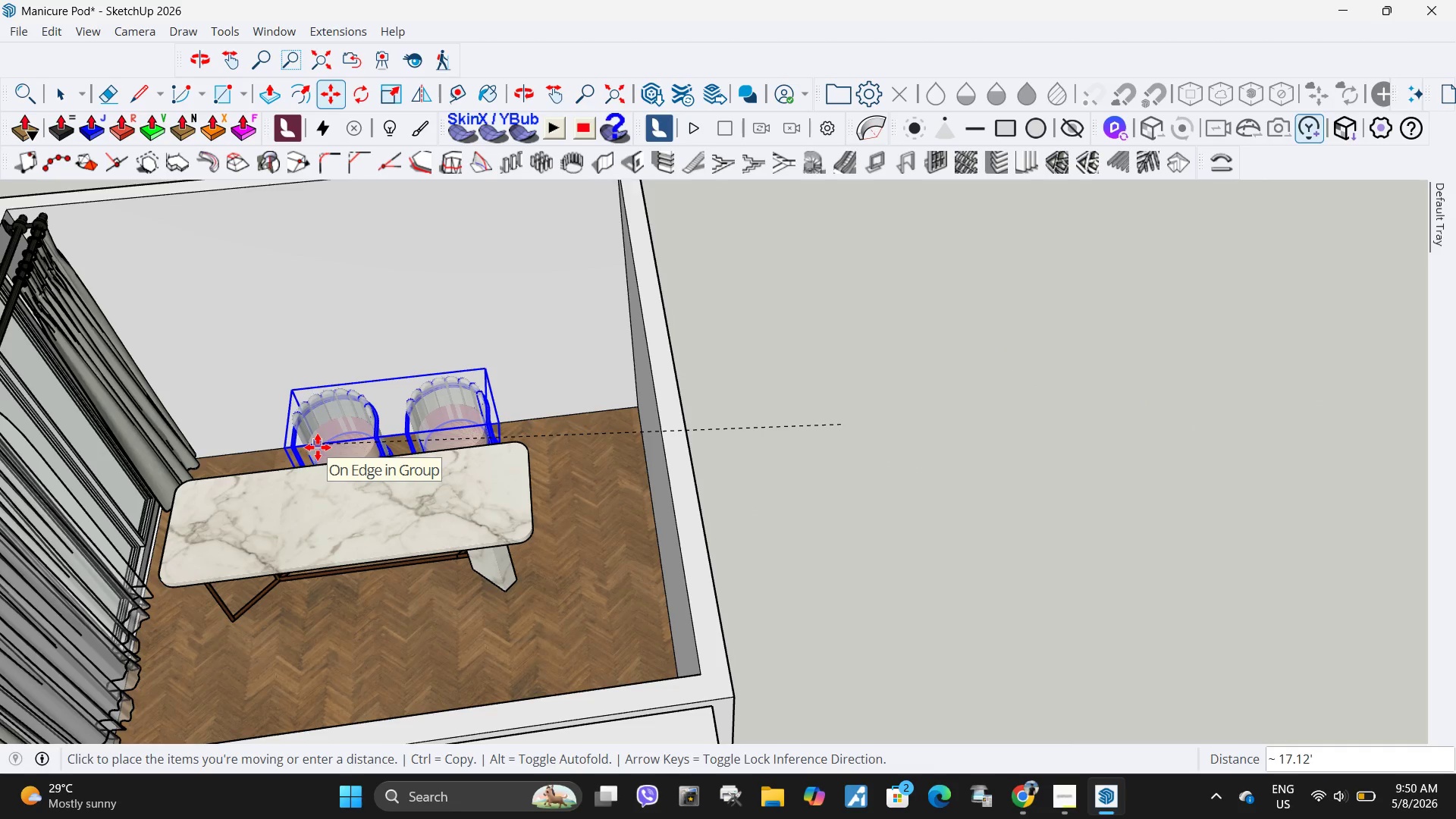 
wait(5.45)
 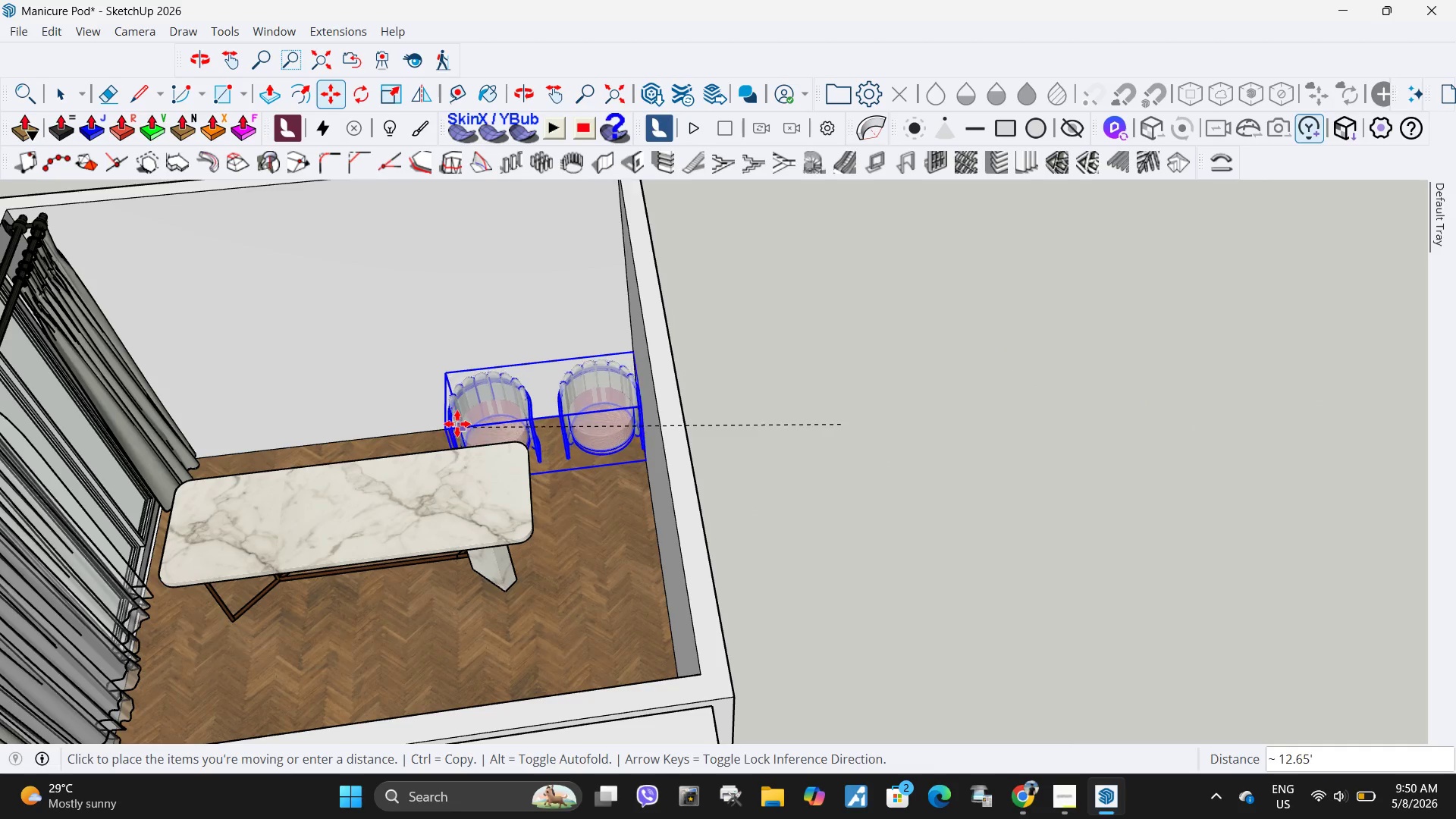 
left_click([290, 451])
 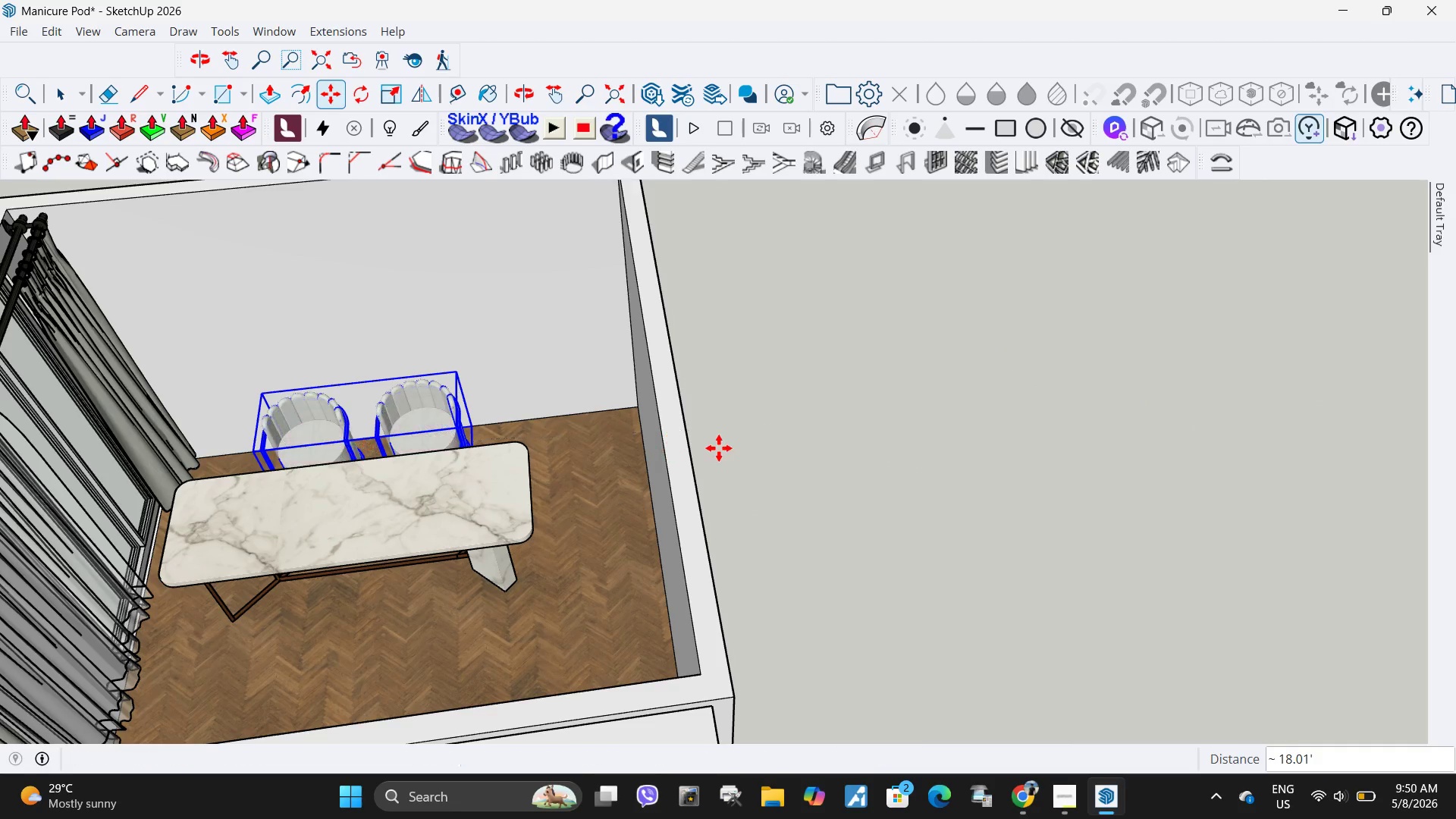 
key(Space)
 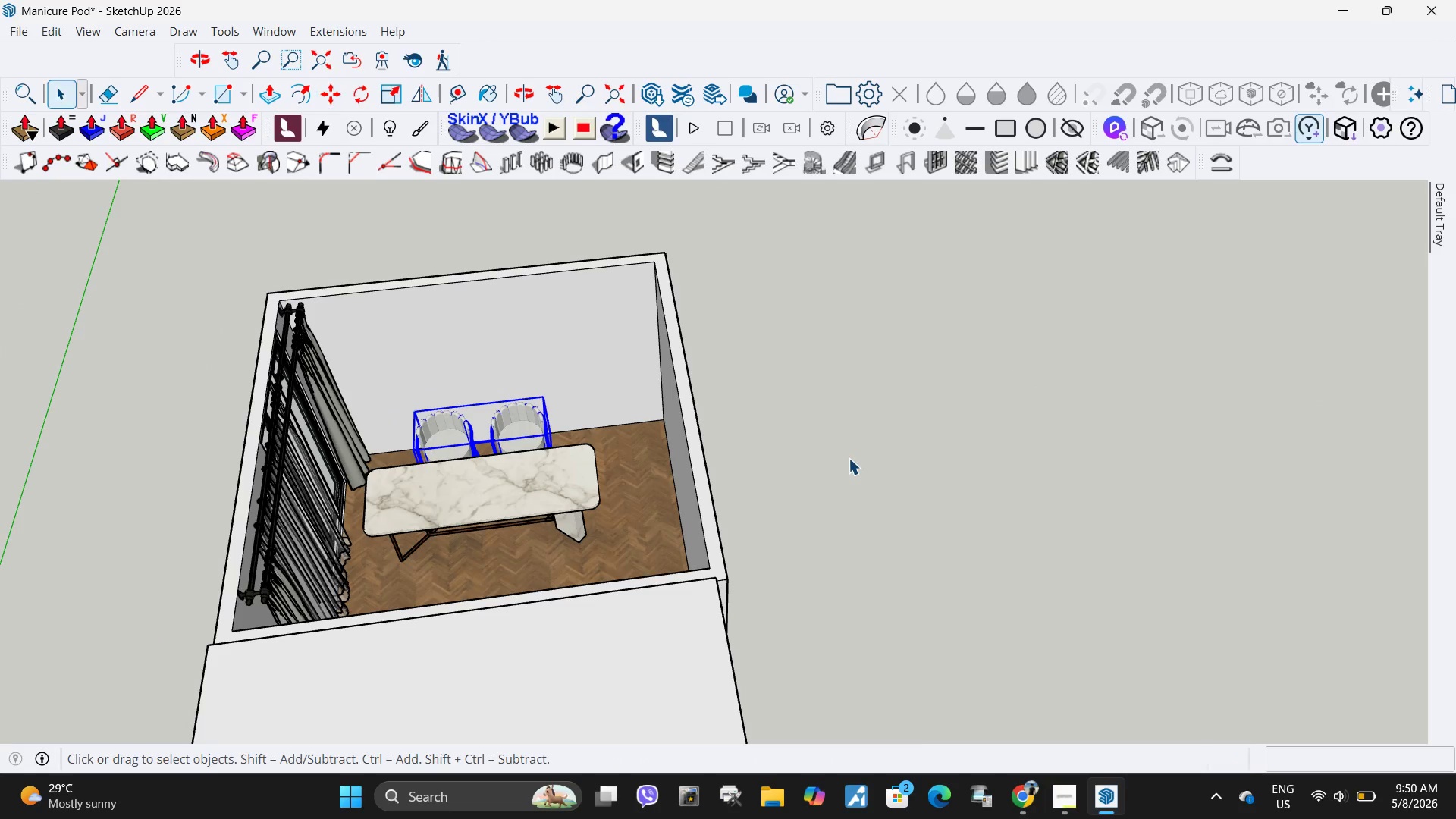 
scroll: coordinate [723, 448], scroll_direction: down, amount: 6.0
 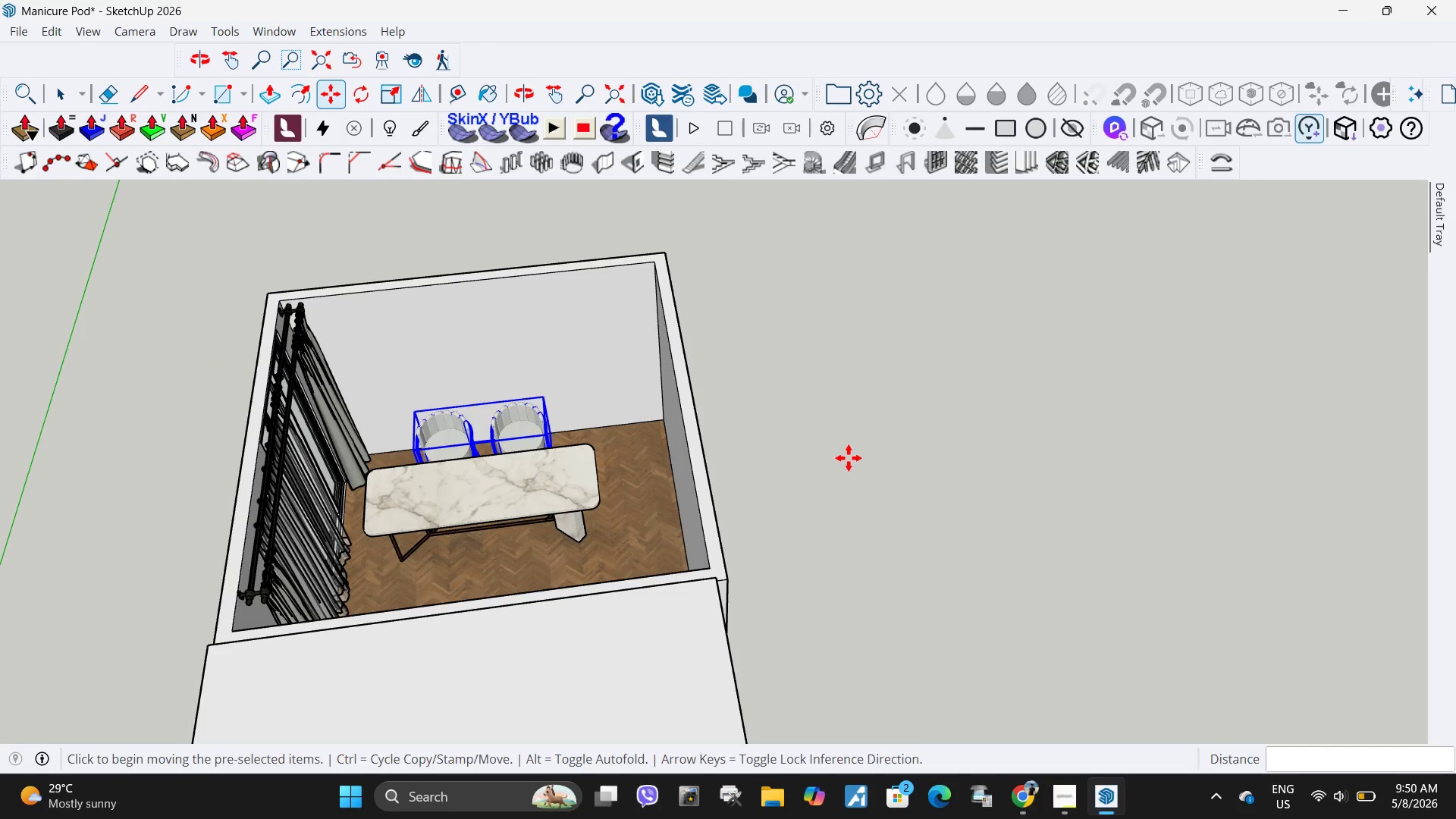 
left_click([849, 458])
 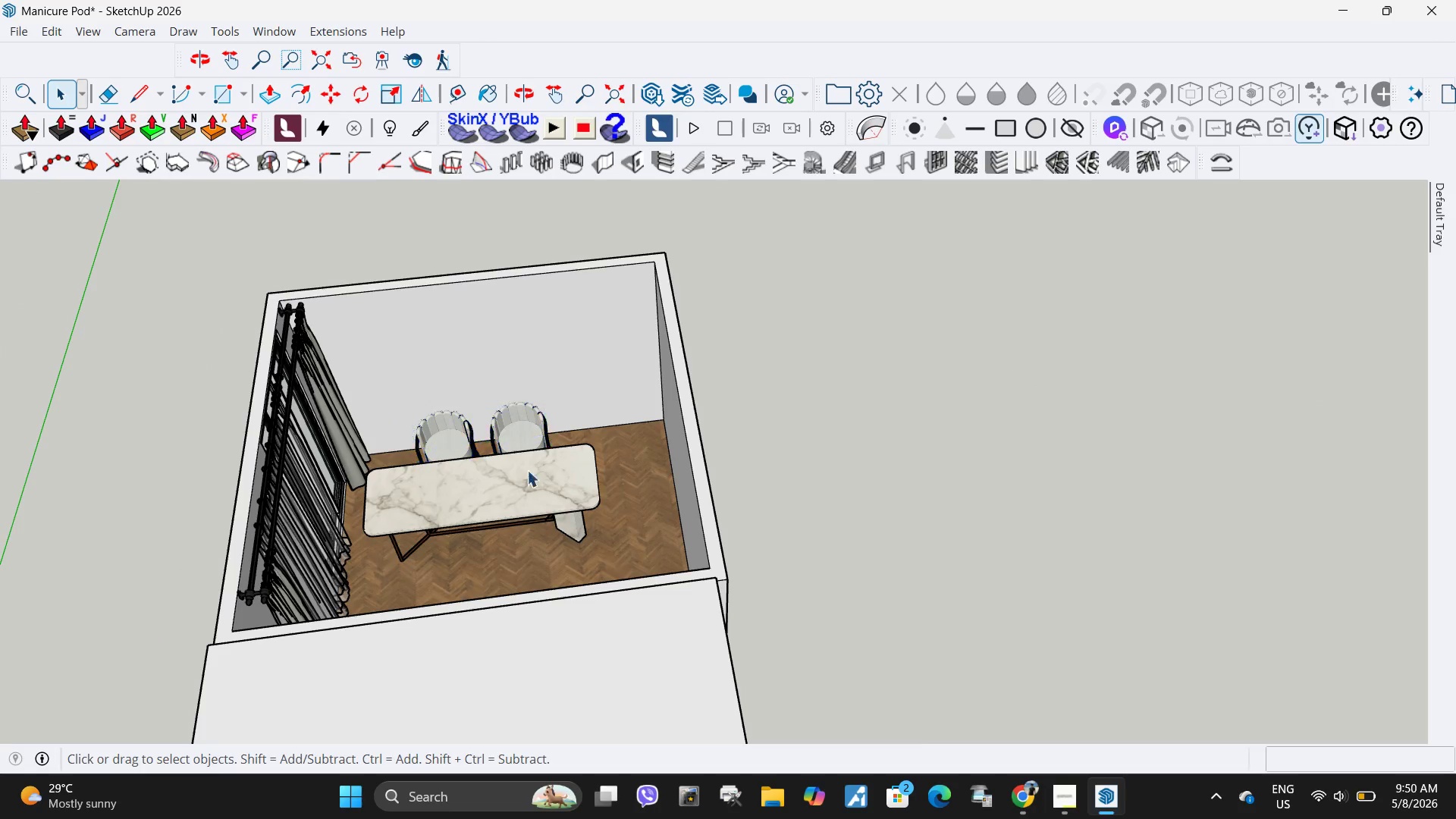 
scroll: coordinate [554, 435], scroll_direction: up, amount: 22.0
 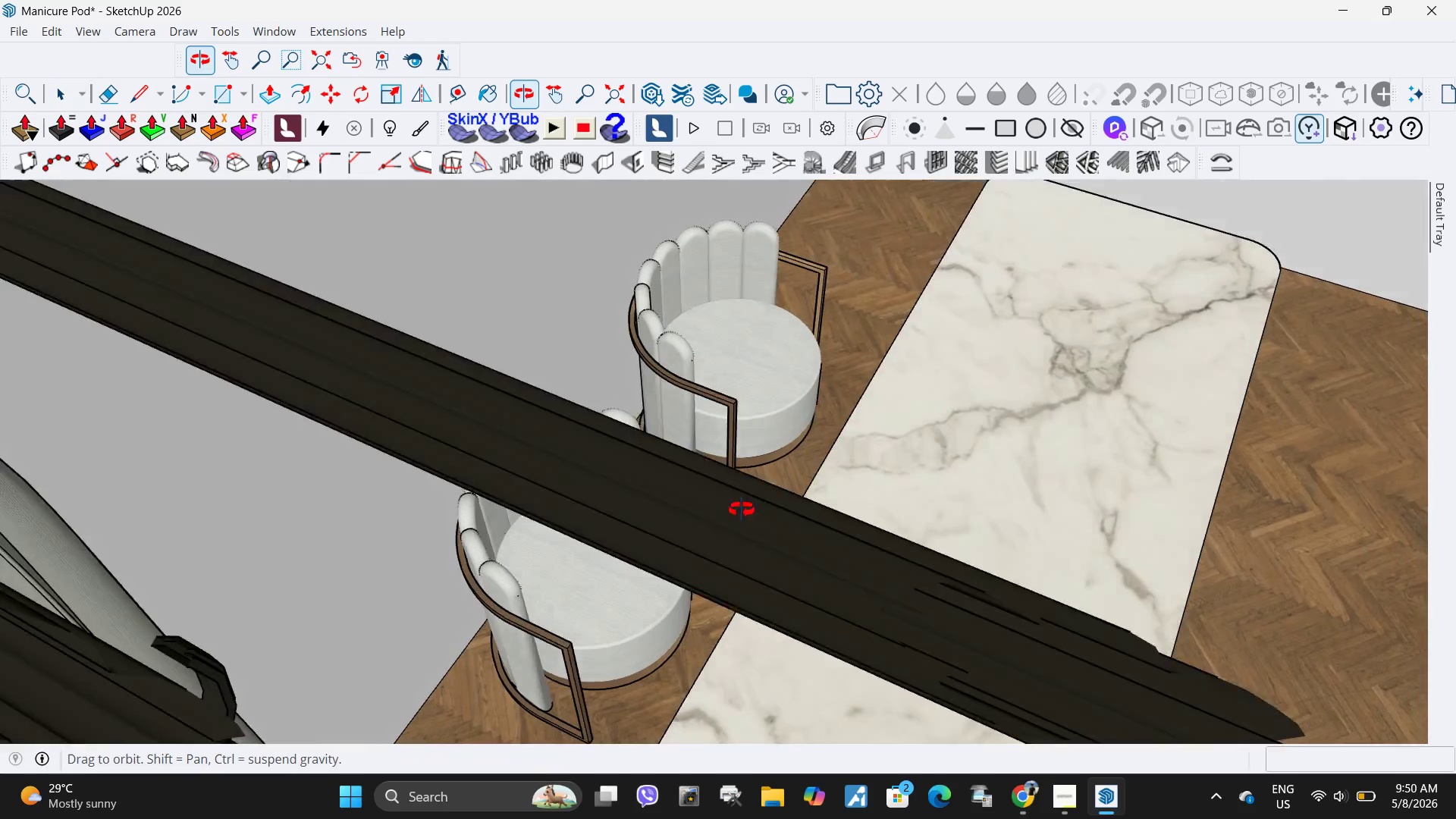 
scroll: coordinate [836, 476], scroll_direction: down, amount: 6.0
 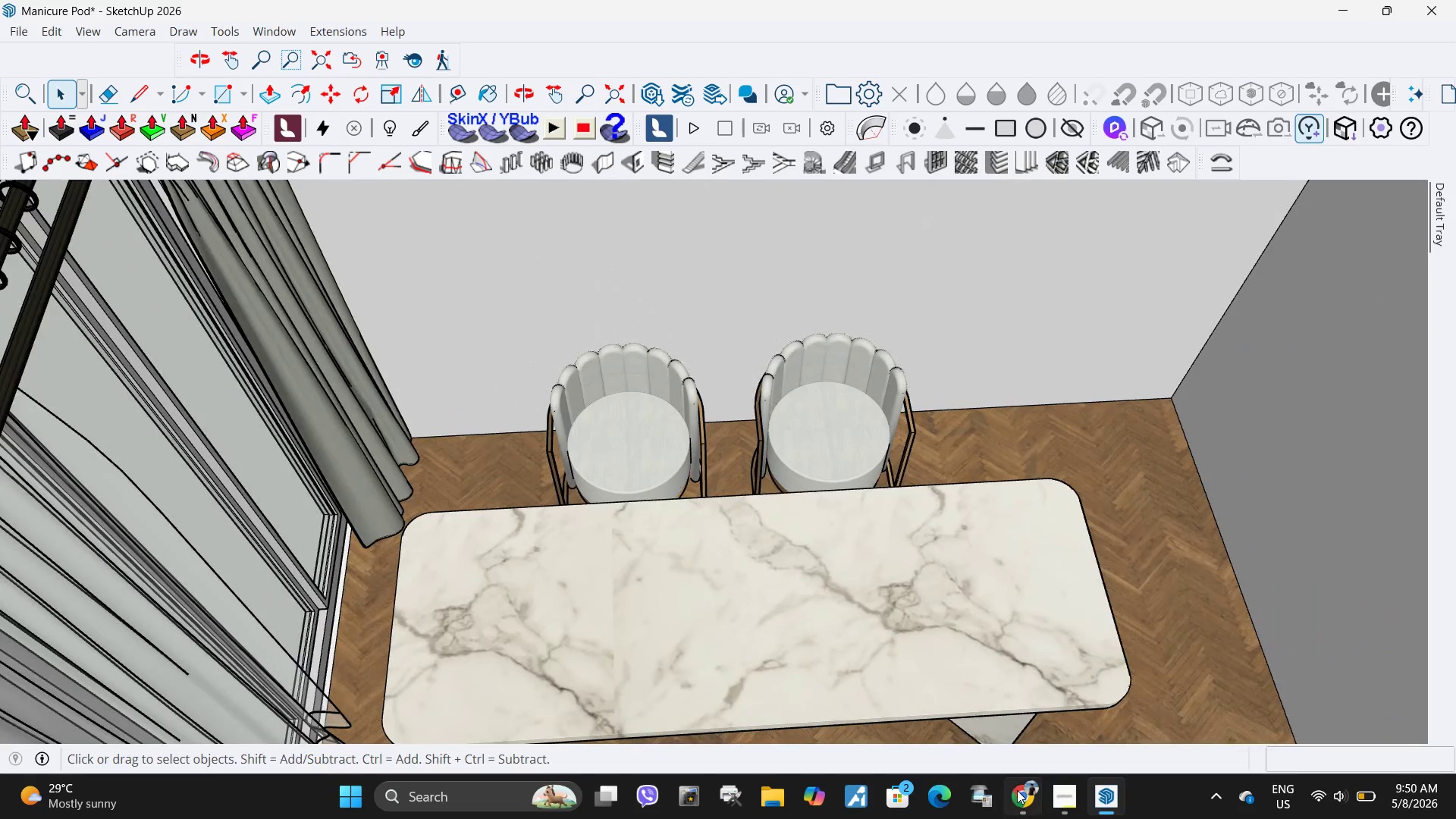 
left_click([1019, 793])
 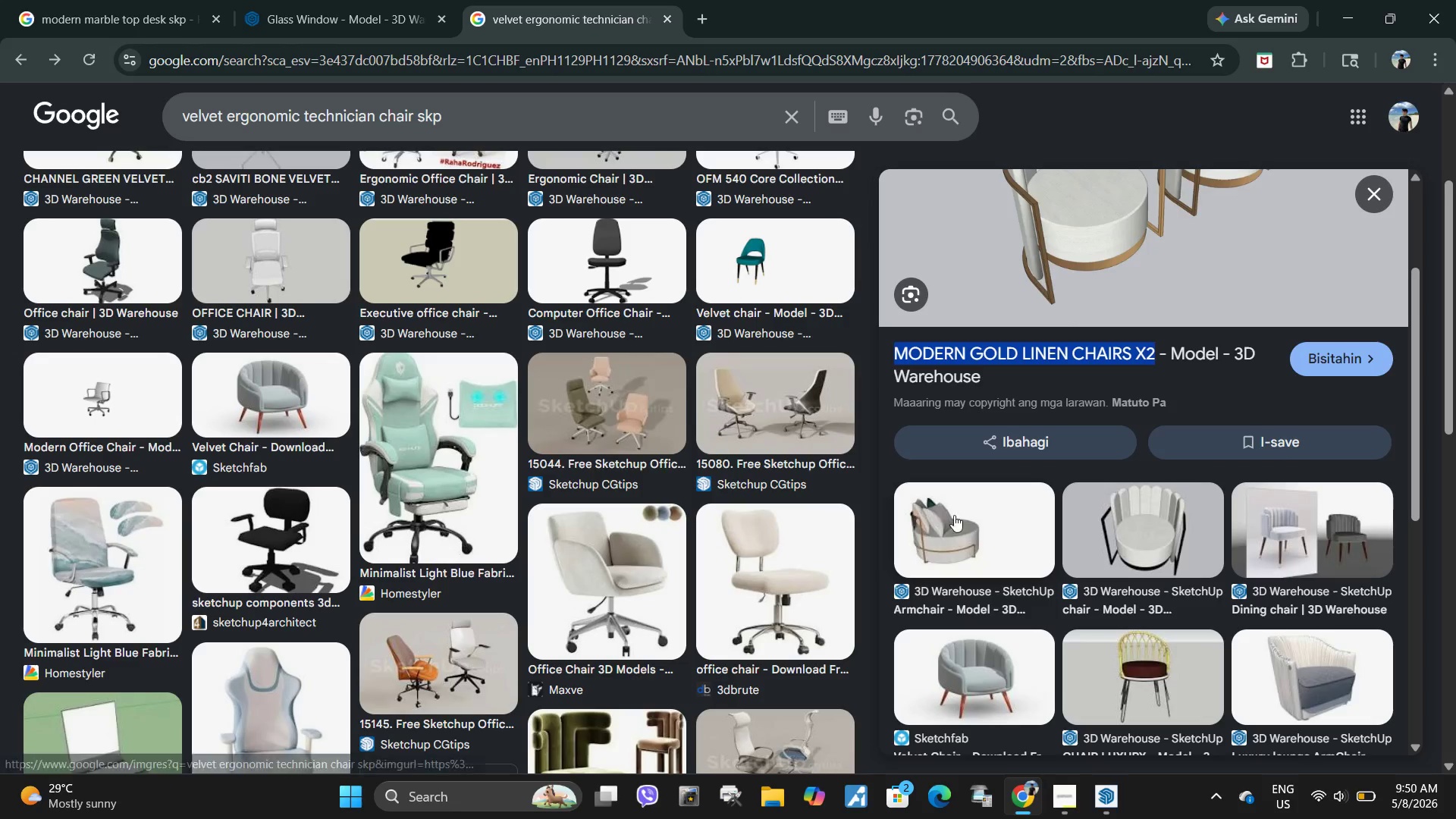 
scroll: coordinate [1021, 538], scroll_direction: down, amount: 2.0
 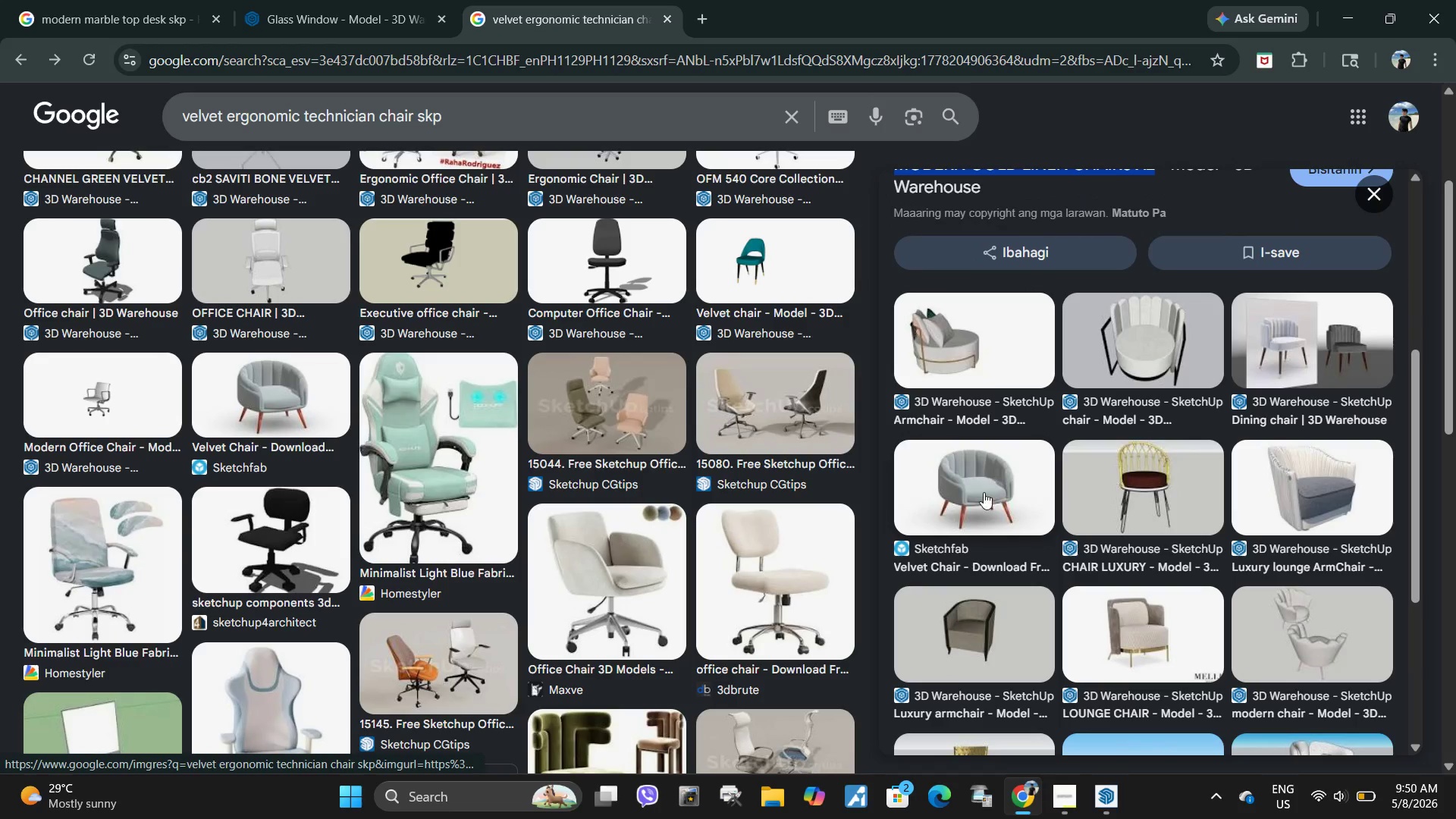 
scroll: coordinate [993, 482], scroll_direction: up, amount: 2.0
 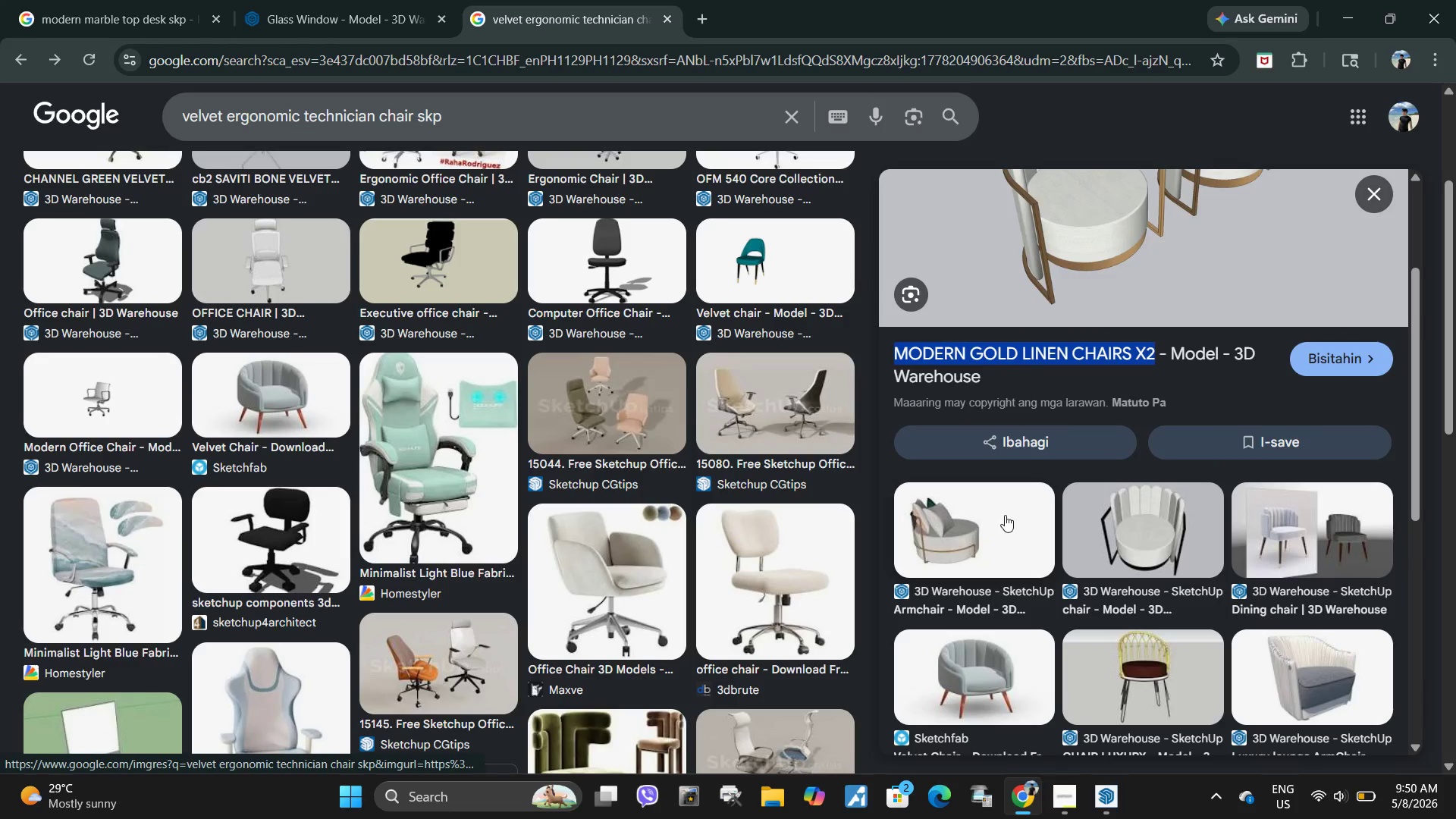 
left_click([1005, 515])
 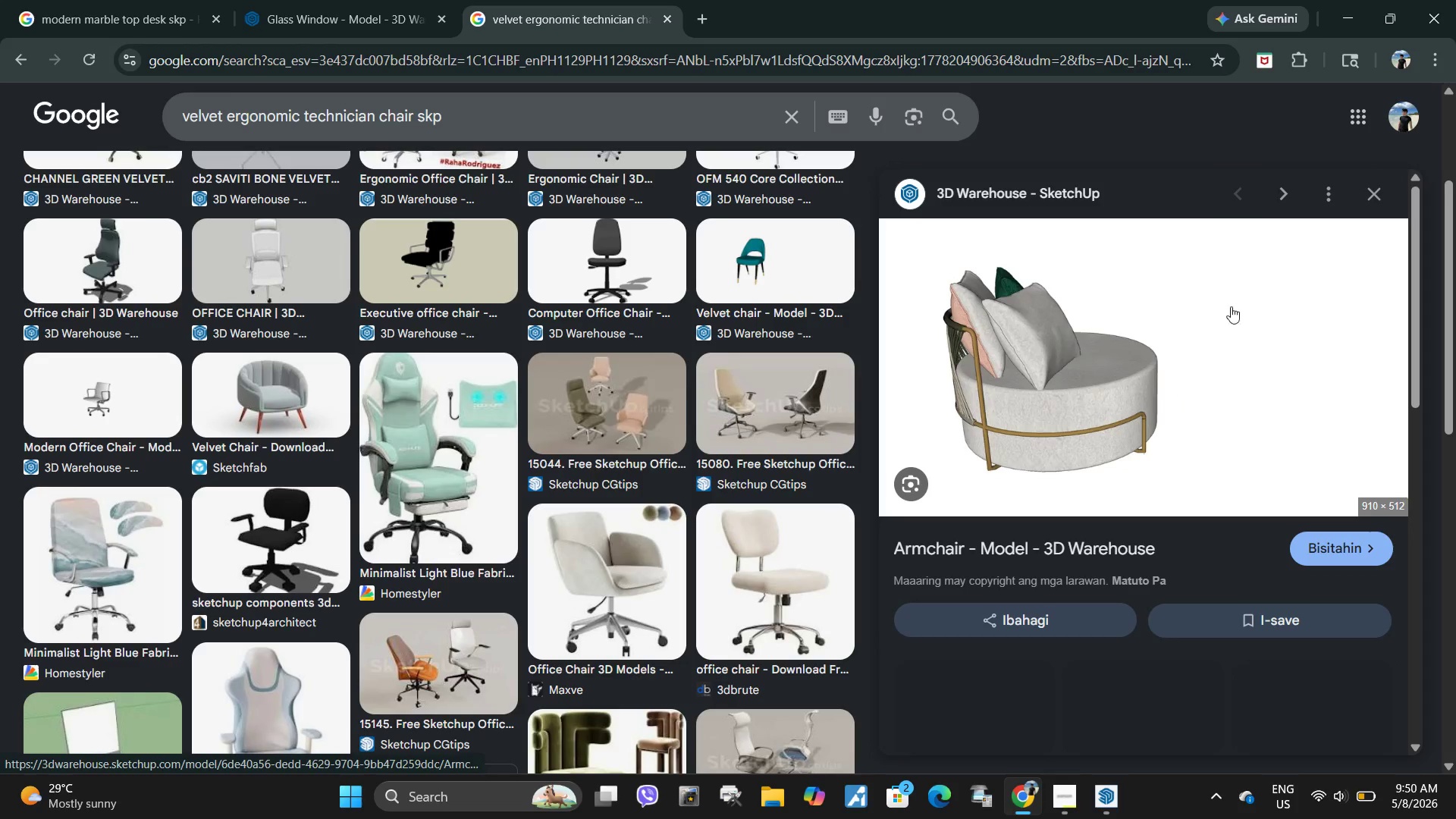 
scroll: coordinate [1225, 328], scroll_direction: down, amount: 2.0
 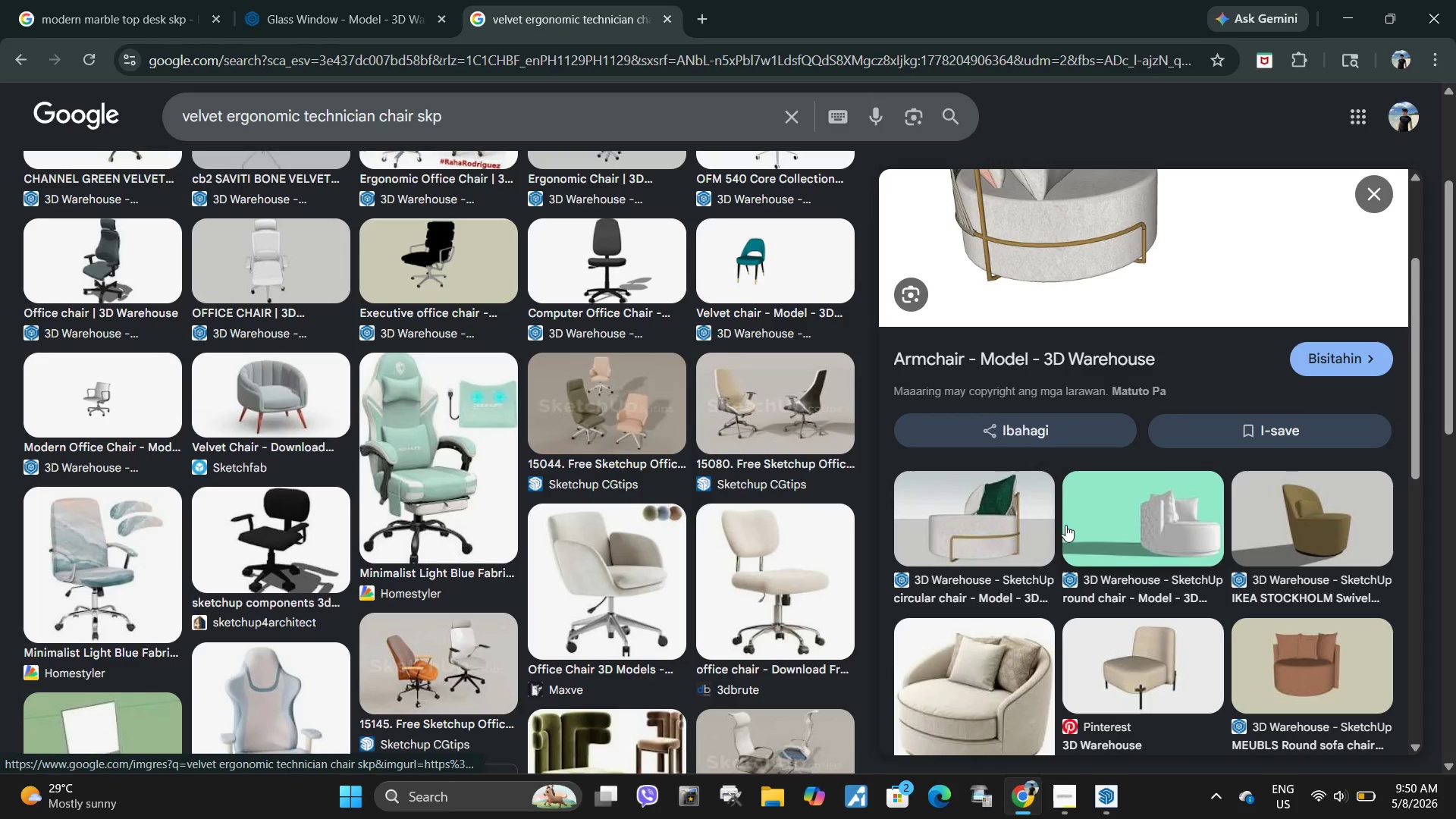 
scroll: coordinate [651, 541], scroll_direction: up, amount: 6.0
 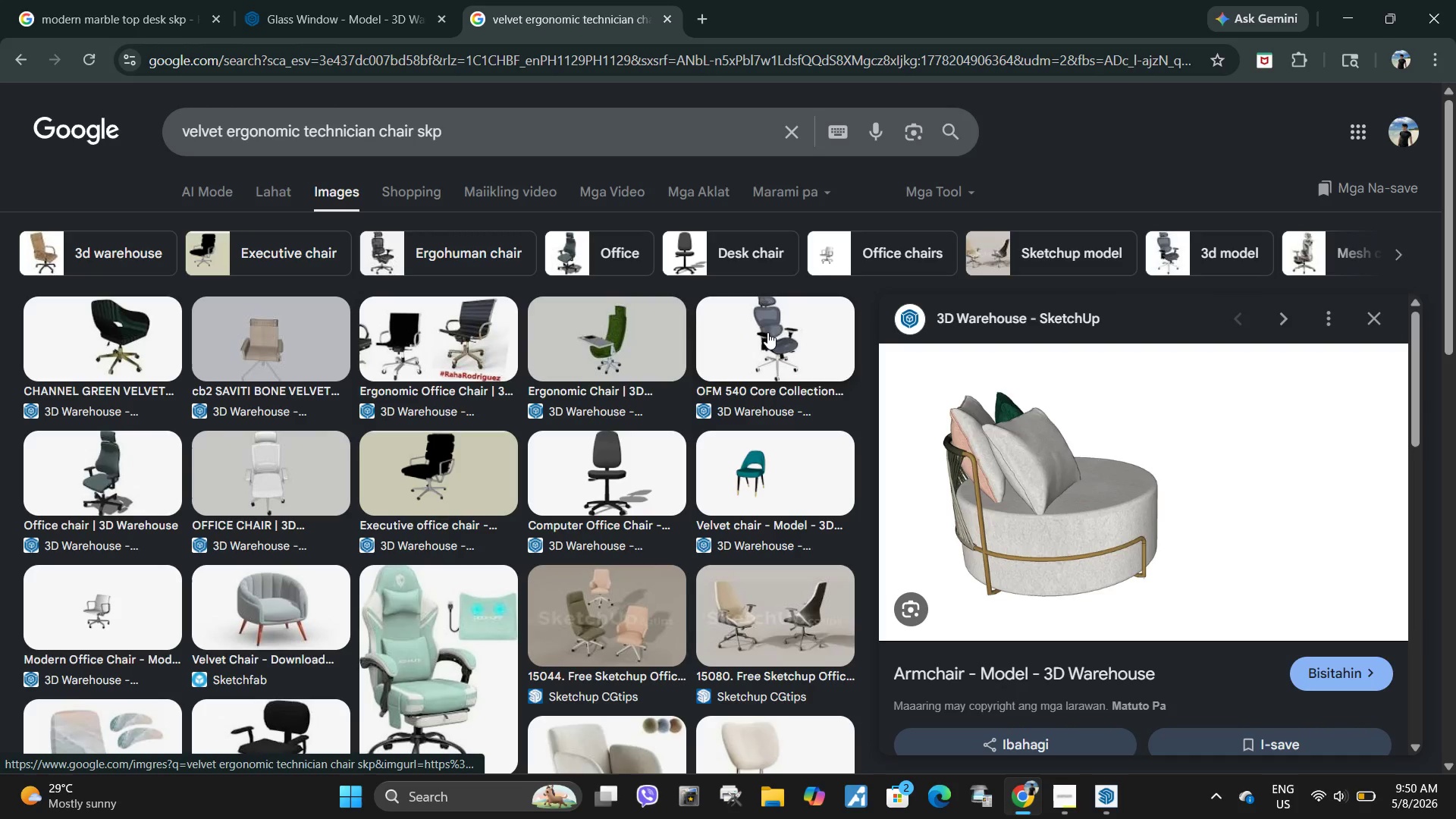 
left_click([1378, 309])
 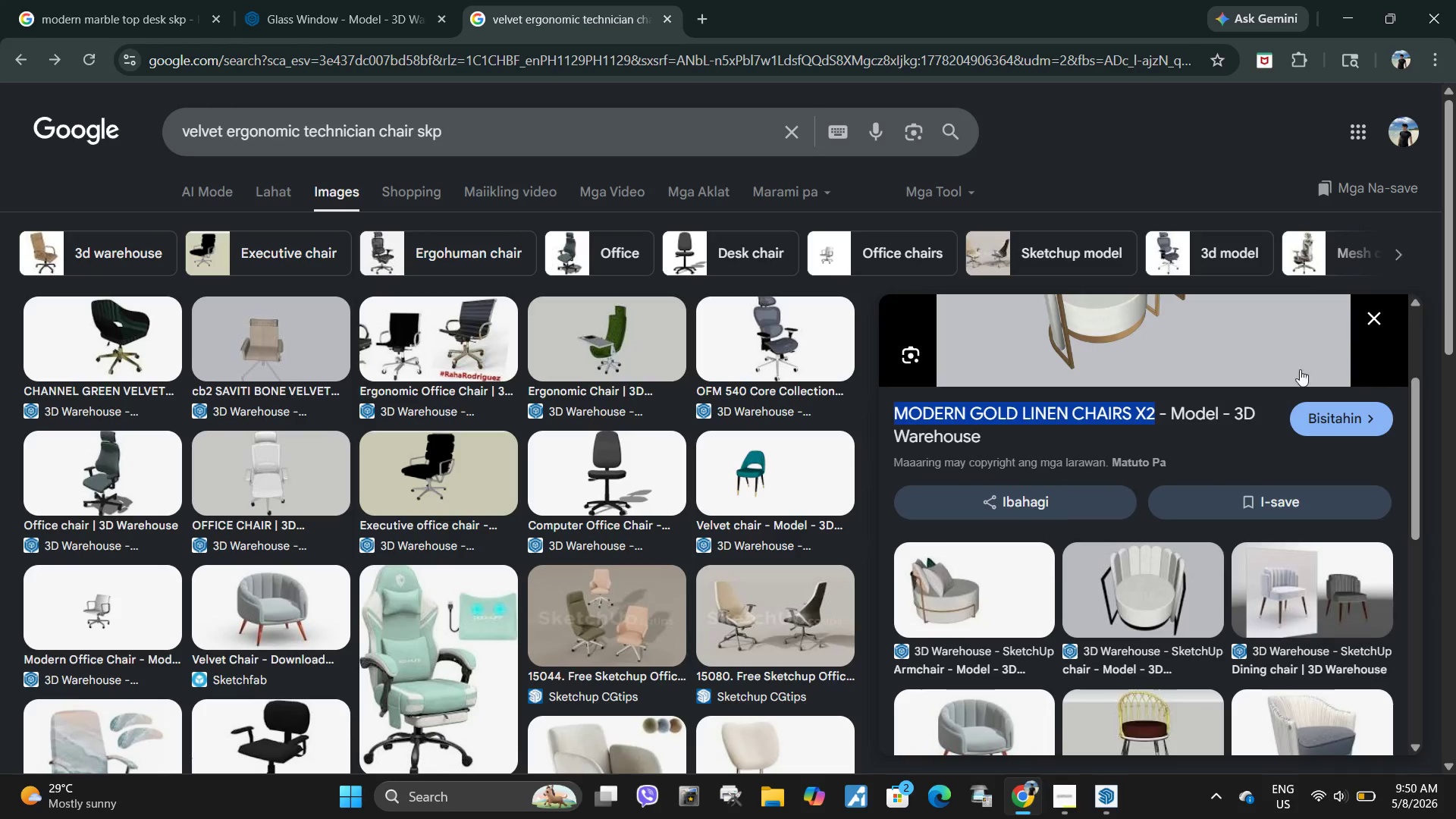 
scroll: coordinate [1126, 532], scroll_direction: up, amount: 2.0
 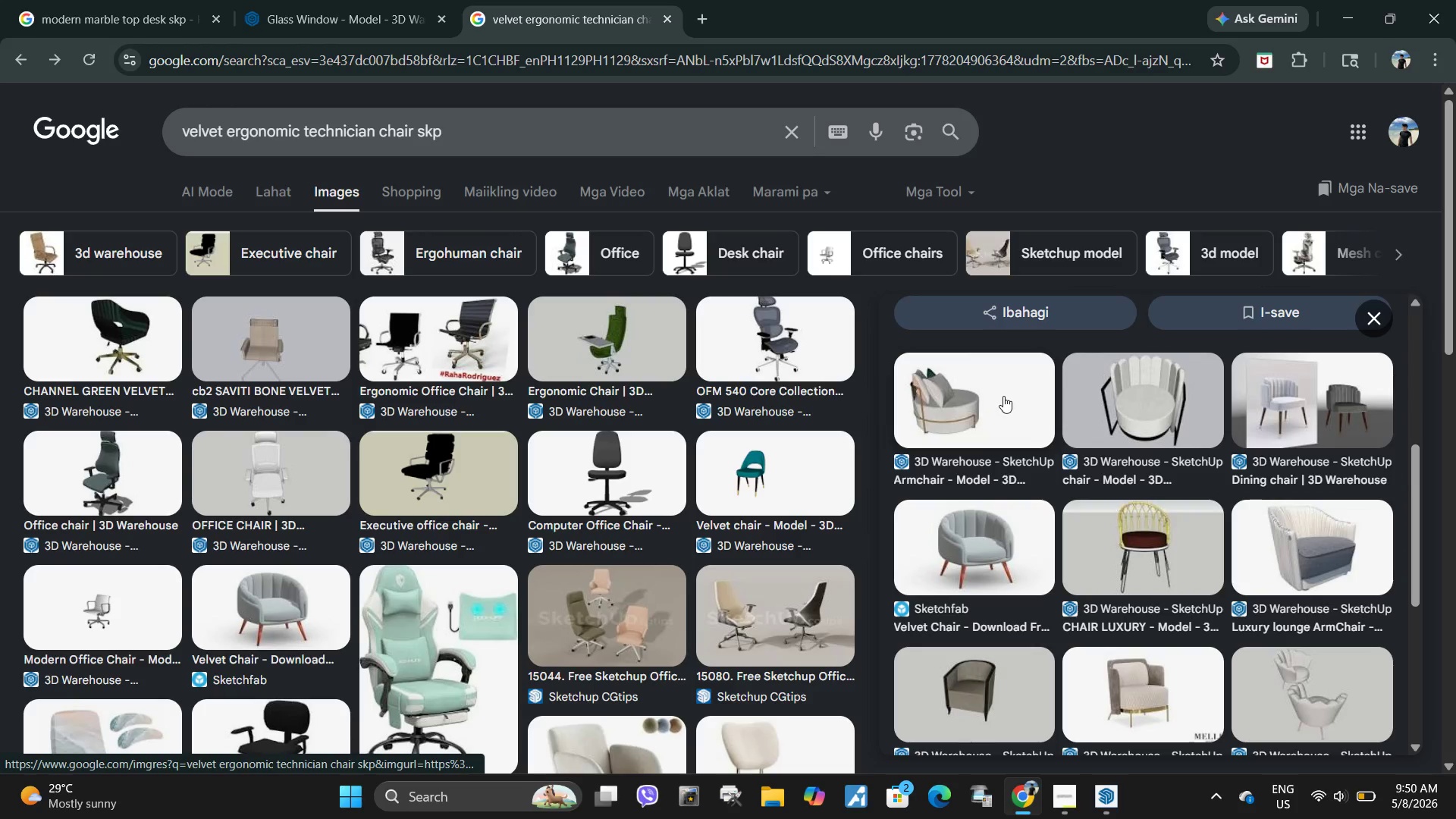 
scroll: coordinate [1013, 405], scroll_direction: down, amount: 2.0
 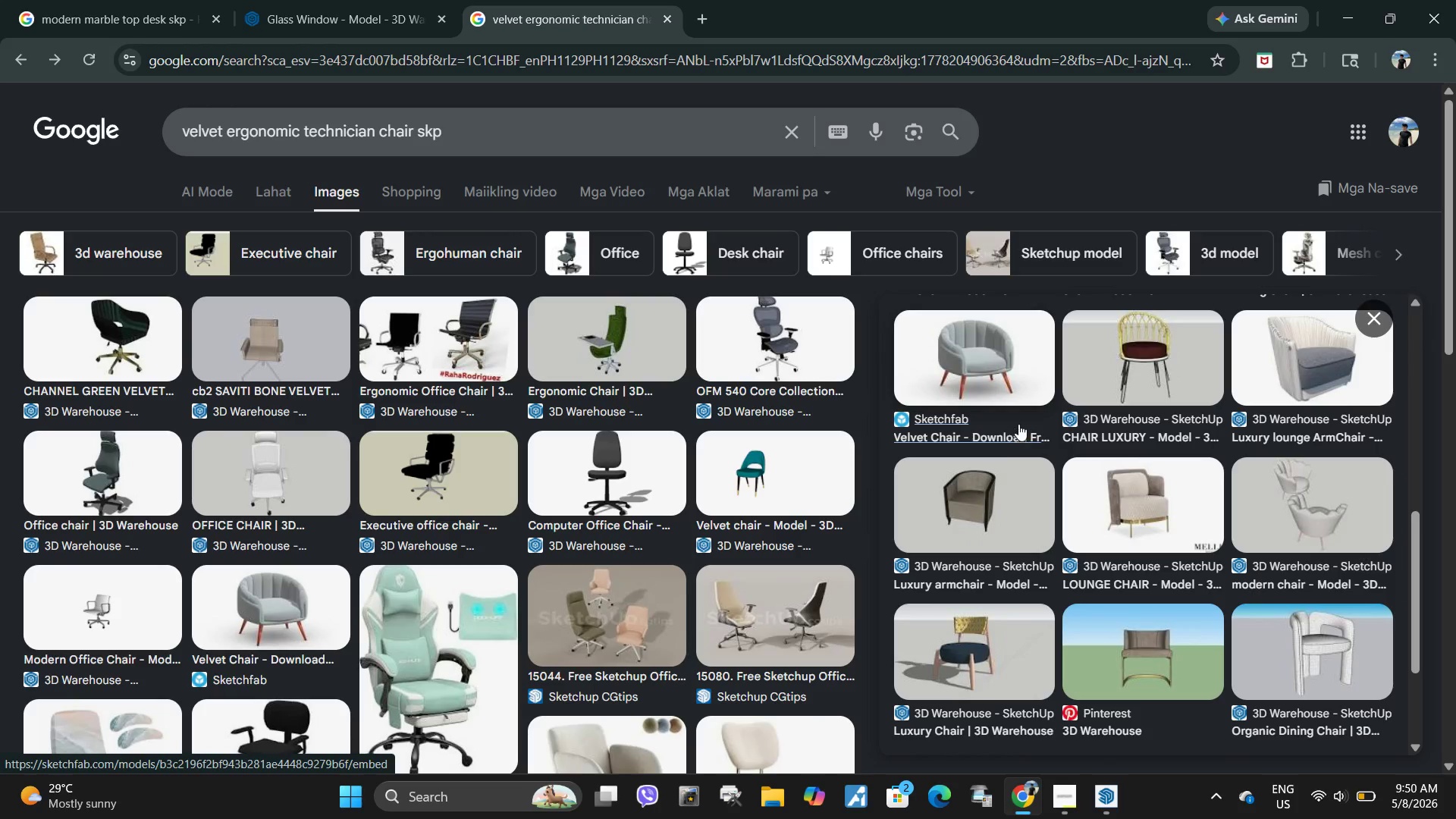 
scroll: coordinate [1020, 423], scroll_direction: up, amount: 1.0
 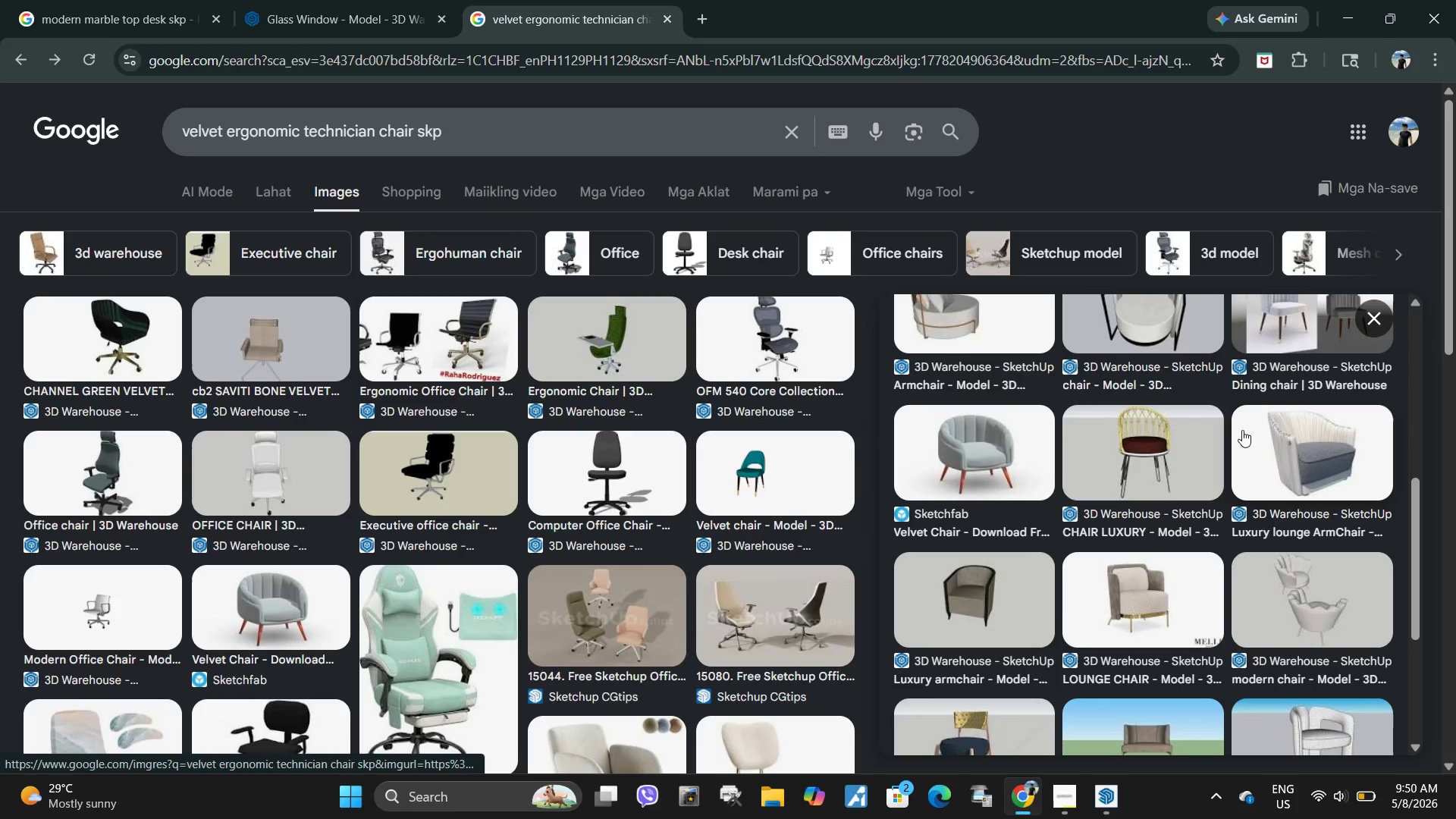 
scroll: coordinate [1257, 424], scroll_direction: down, amount: 2.0
 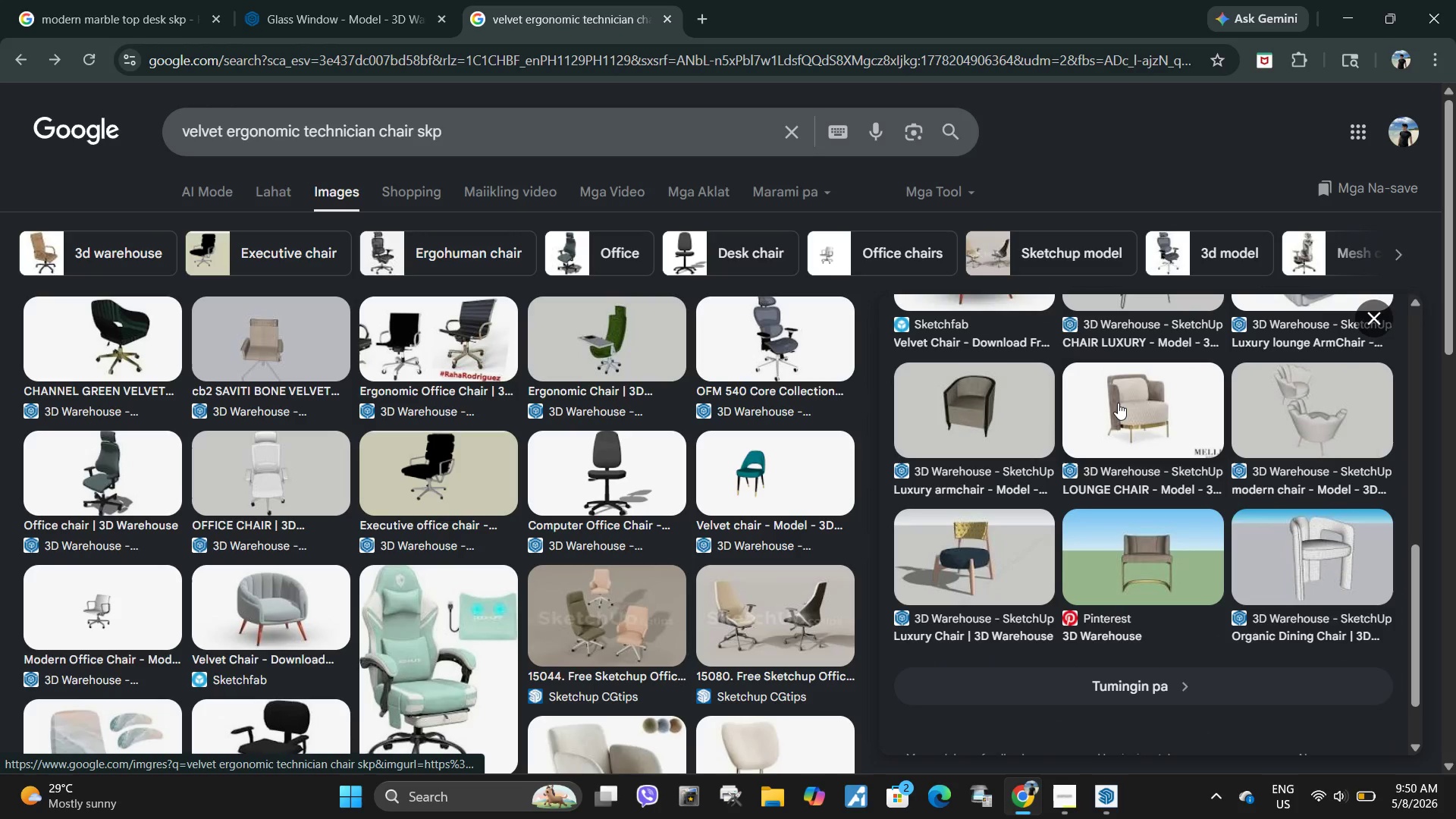 
left_click([1118, 403])
 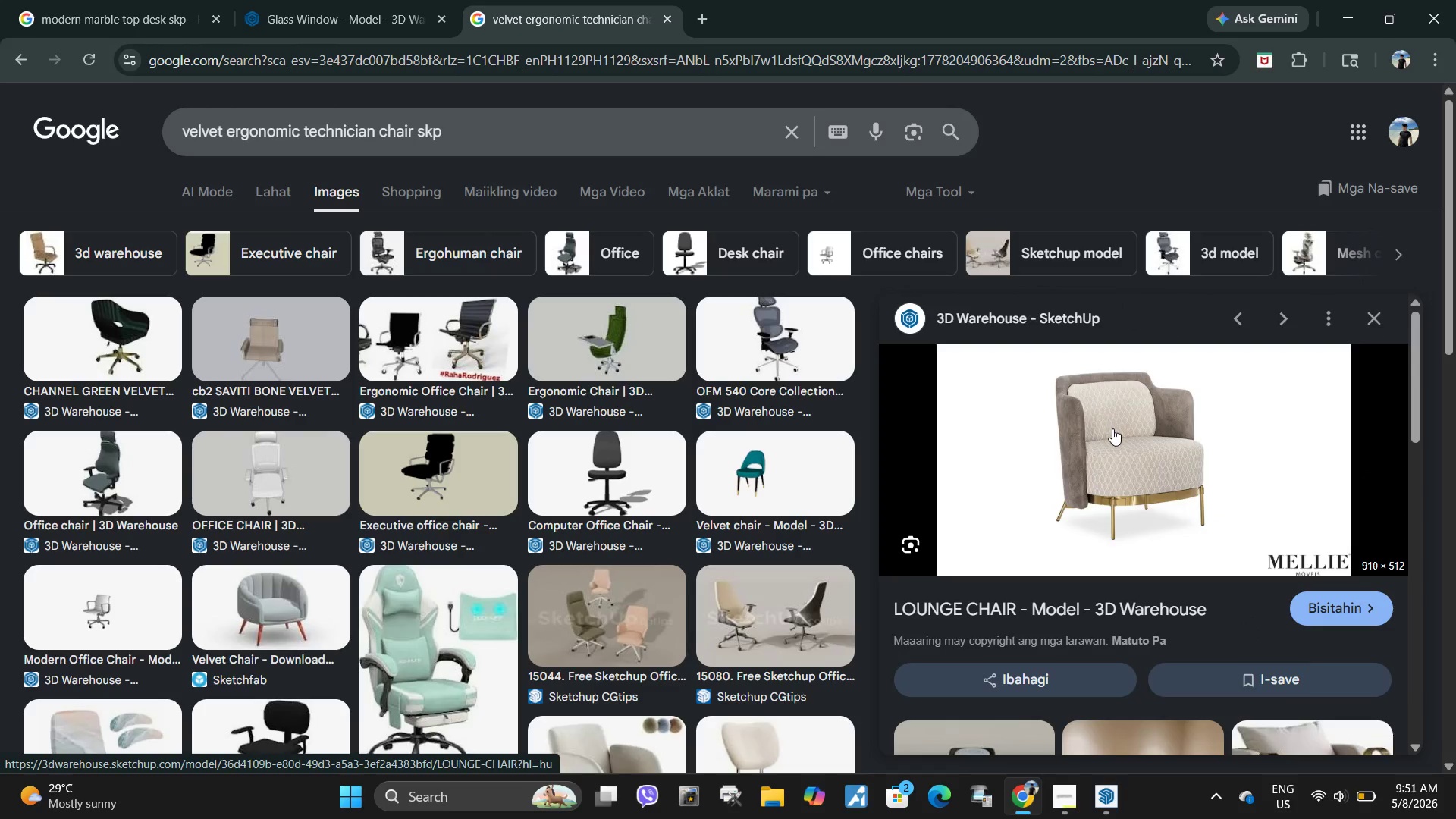 
scroll: coordinate [1110, 435], scroll_direction: down, amount: 4.0
 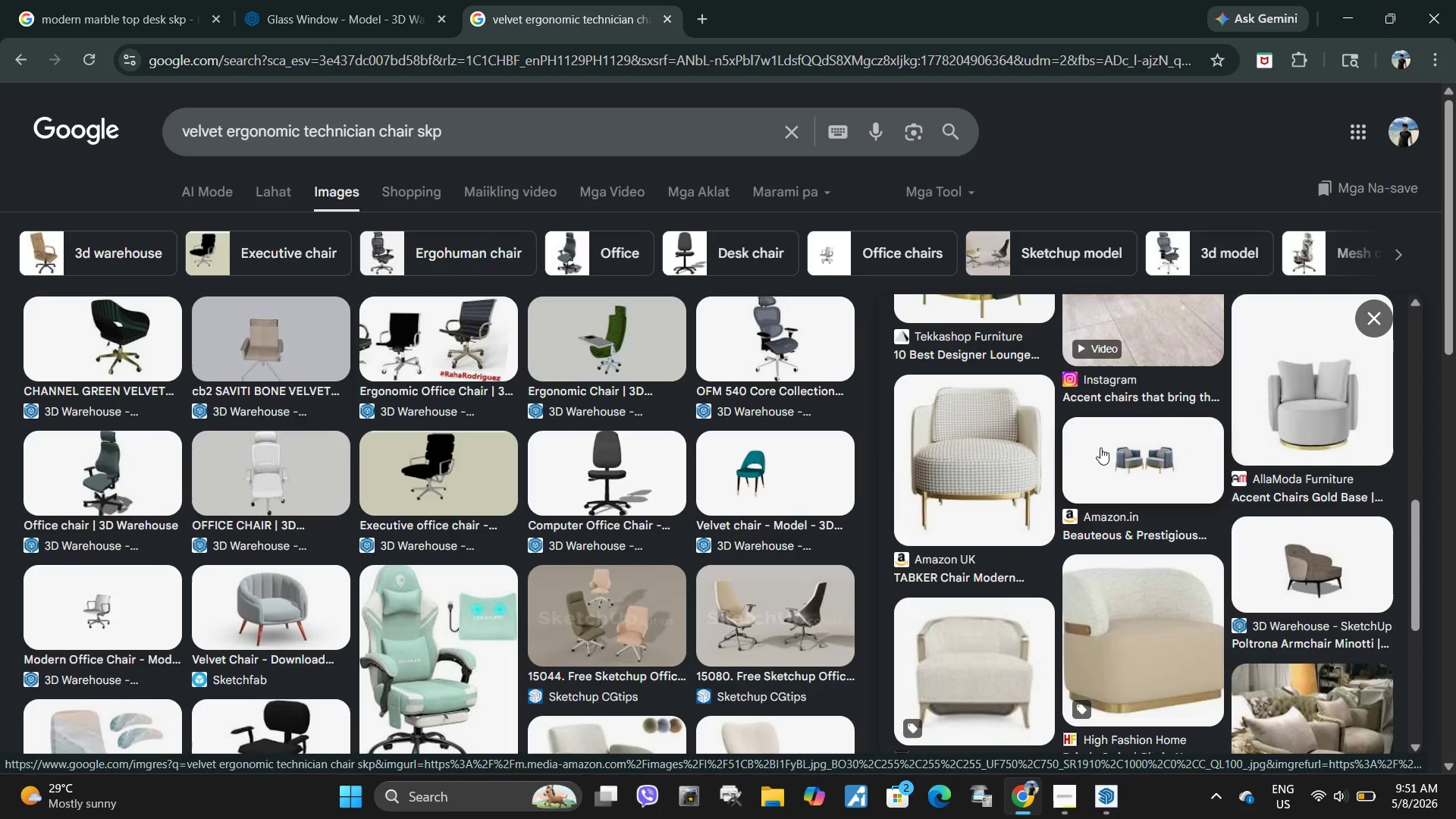 
scroll: coordinate [1056, 461], scroll_direction: up, amount: 7.0
 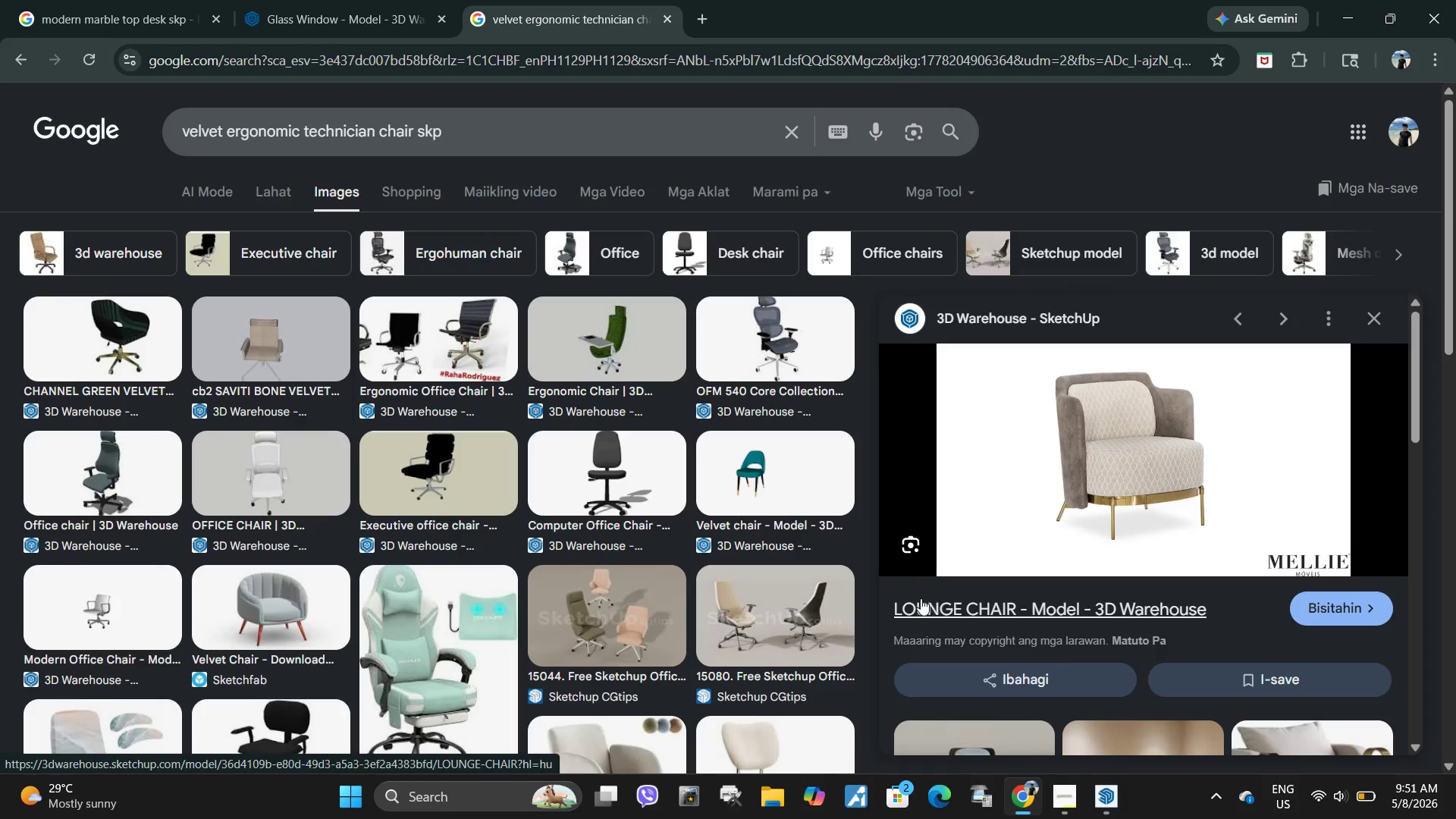 
left_click([921, 601])
 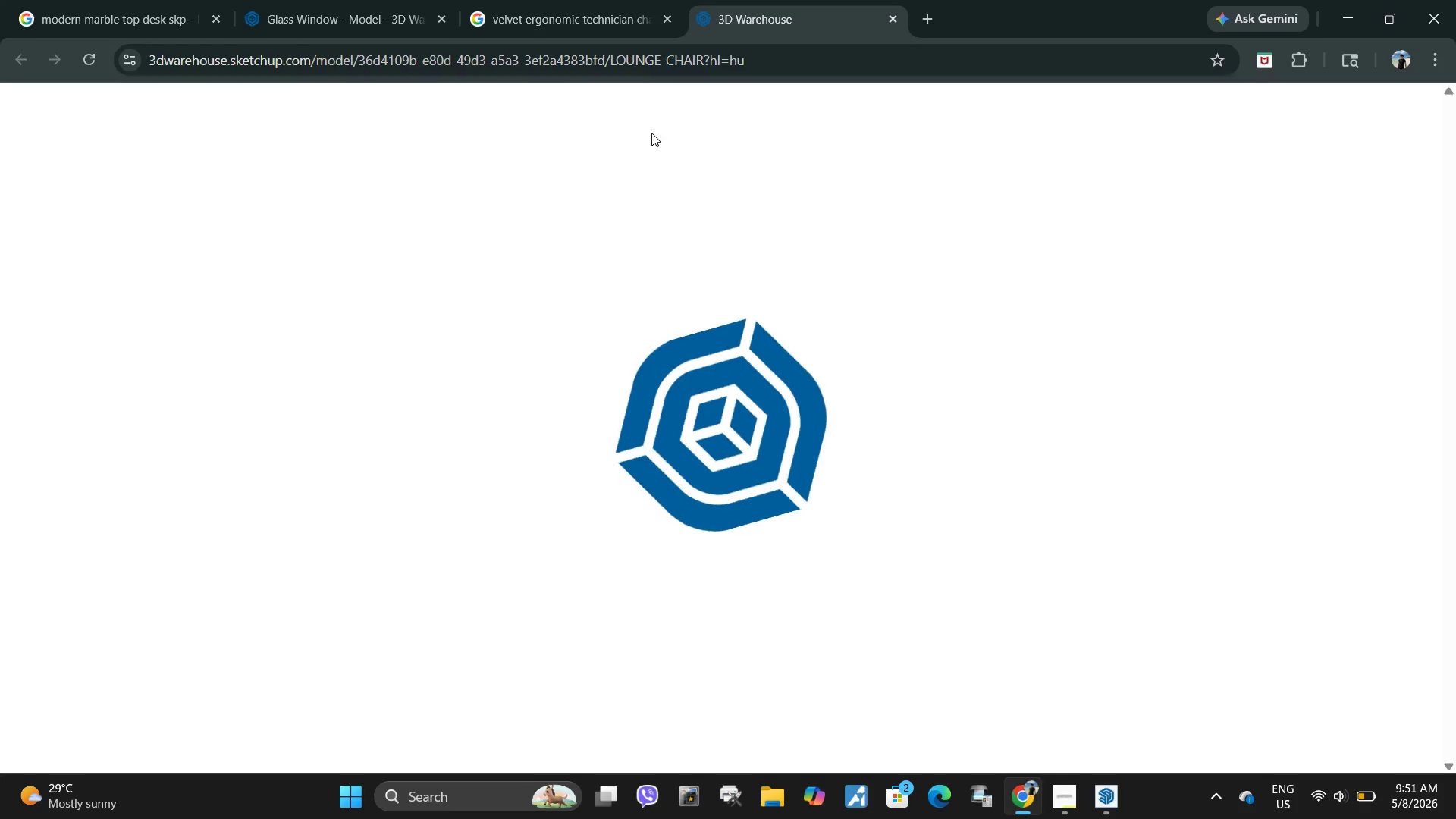 
wait(8.14)
 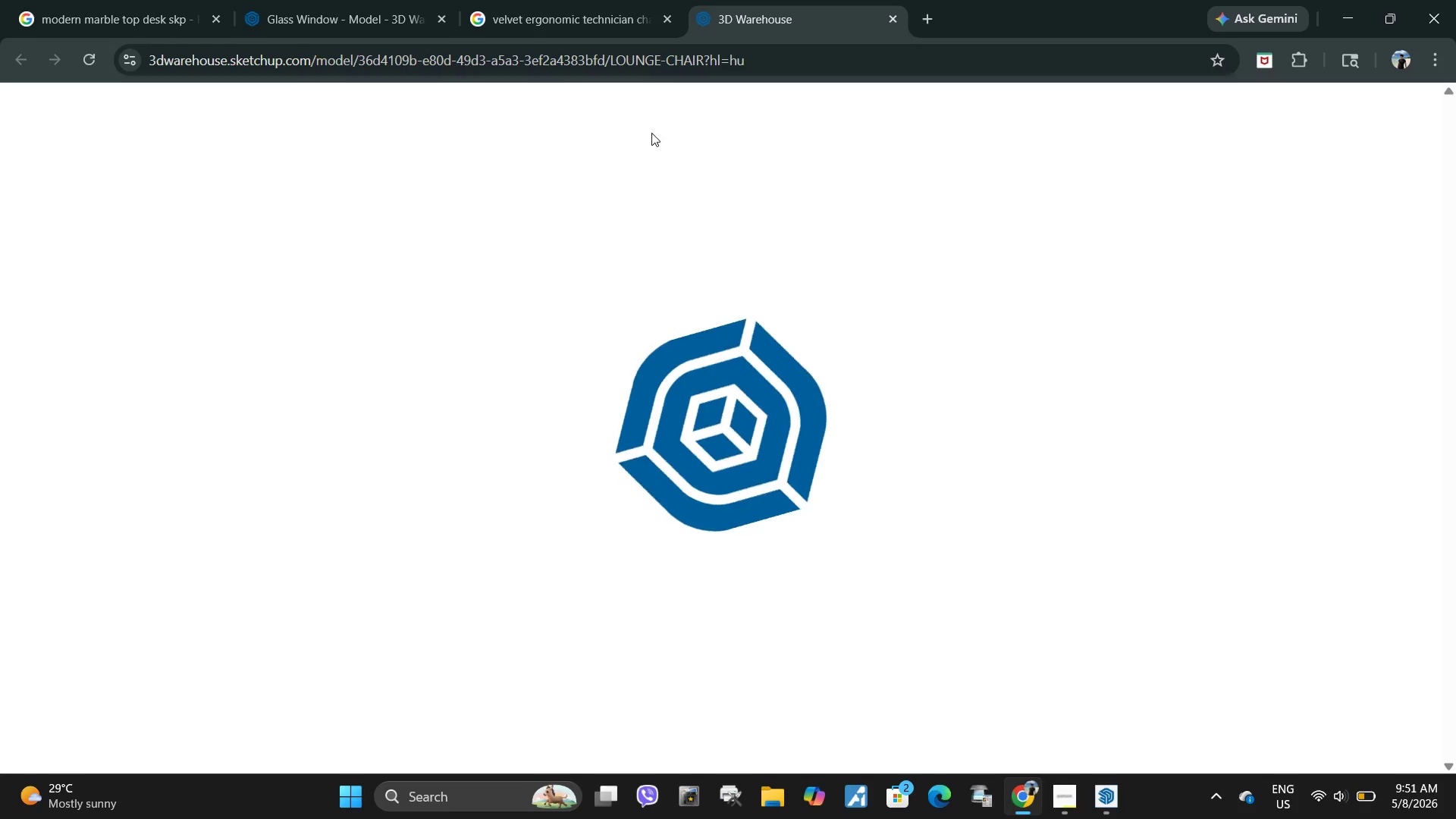 
left_click_drag(start_coordinate=[927, 231], to_coordinate=[1120, 229])
 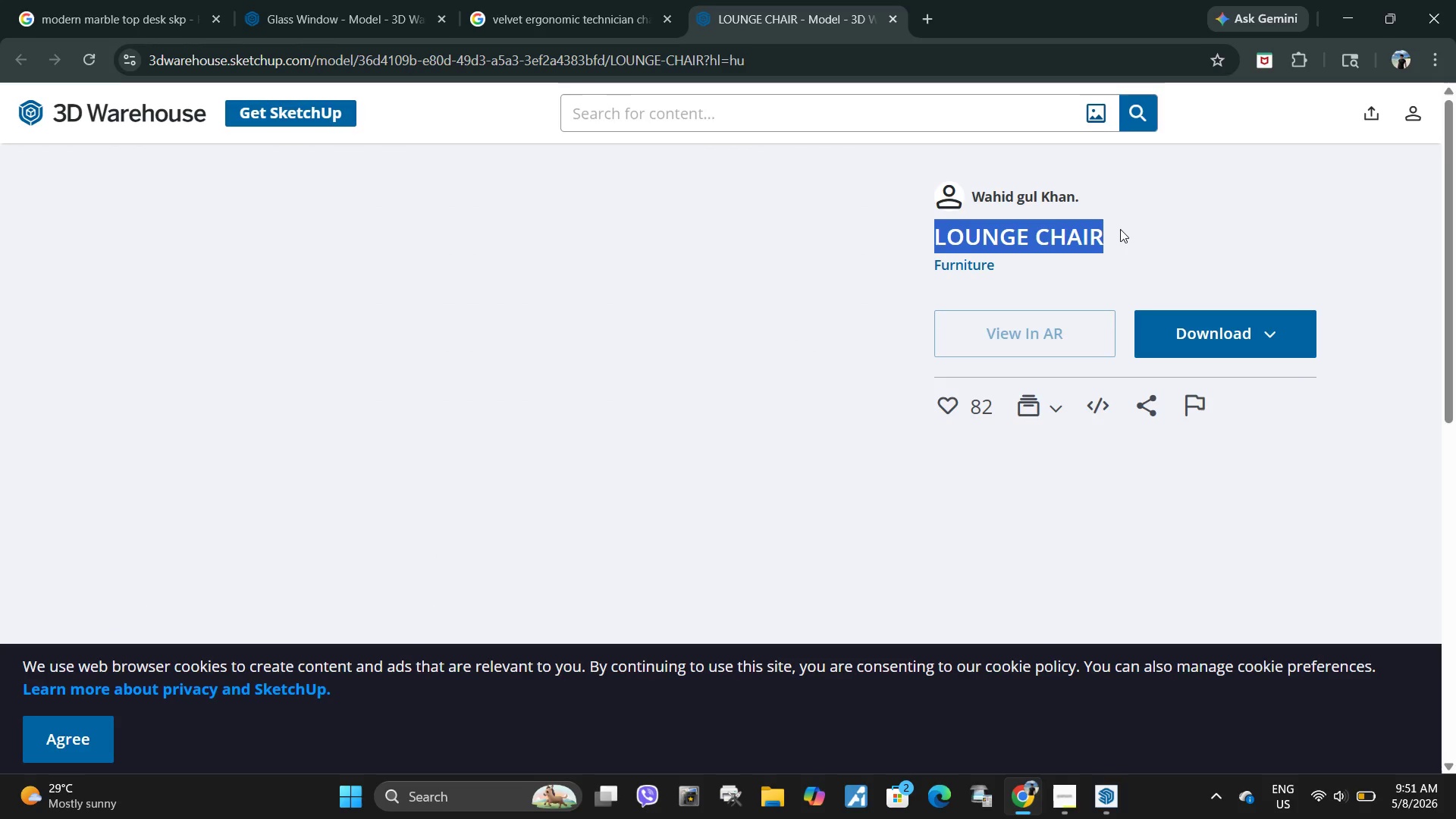 
key(Control+C)
 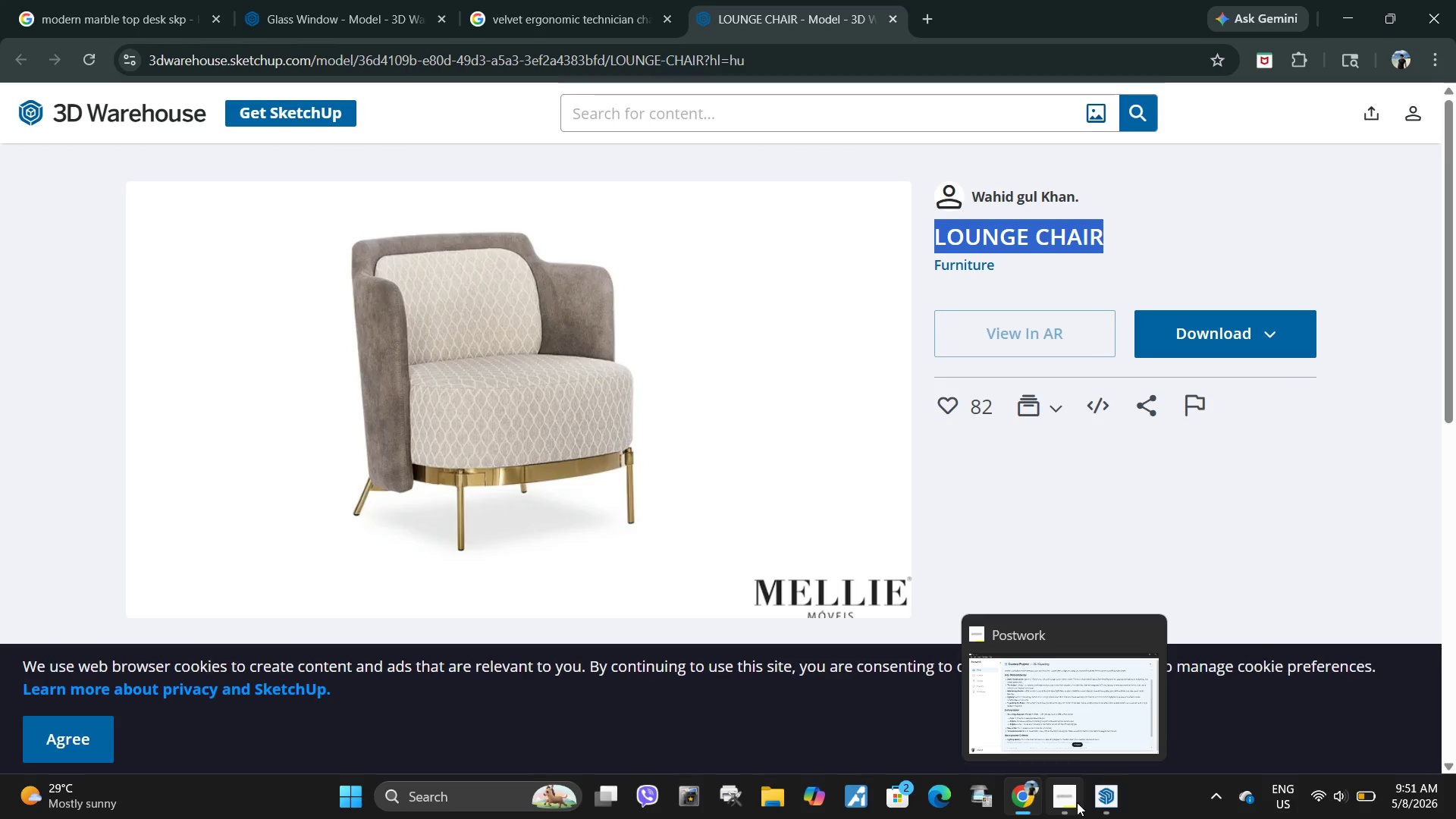 
left_click([1115, 801])
 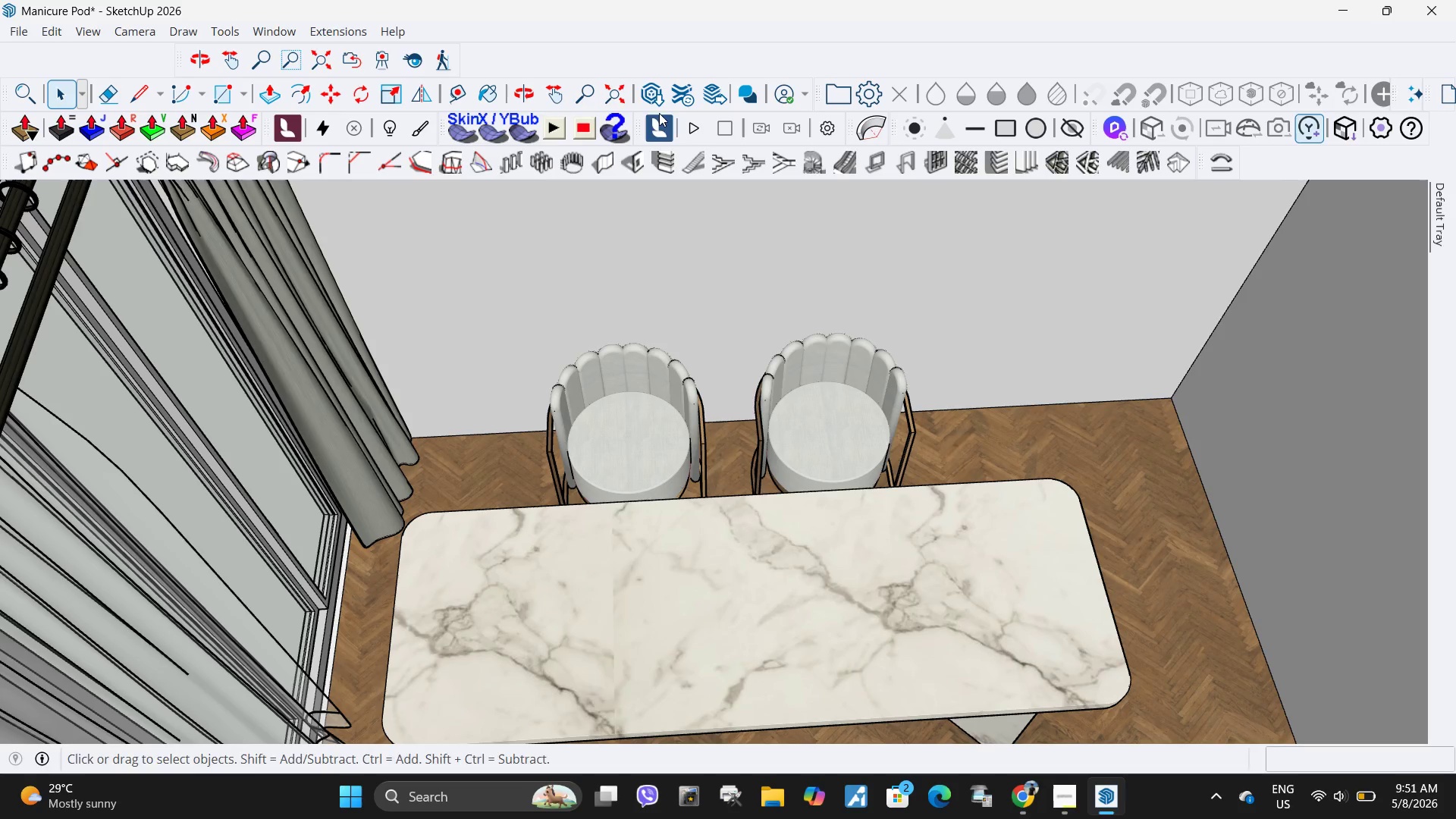 
left_click([643, 99])
 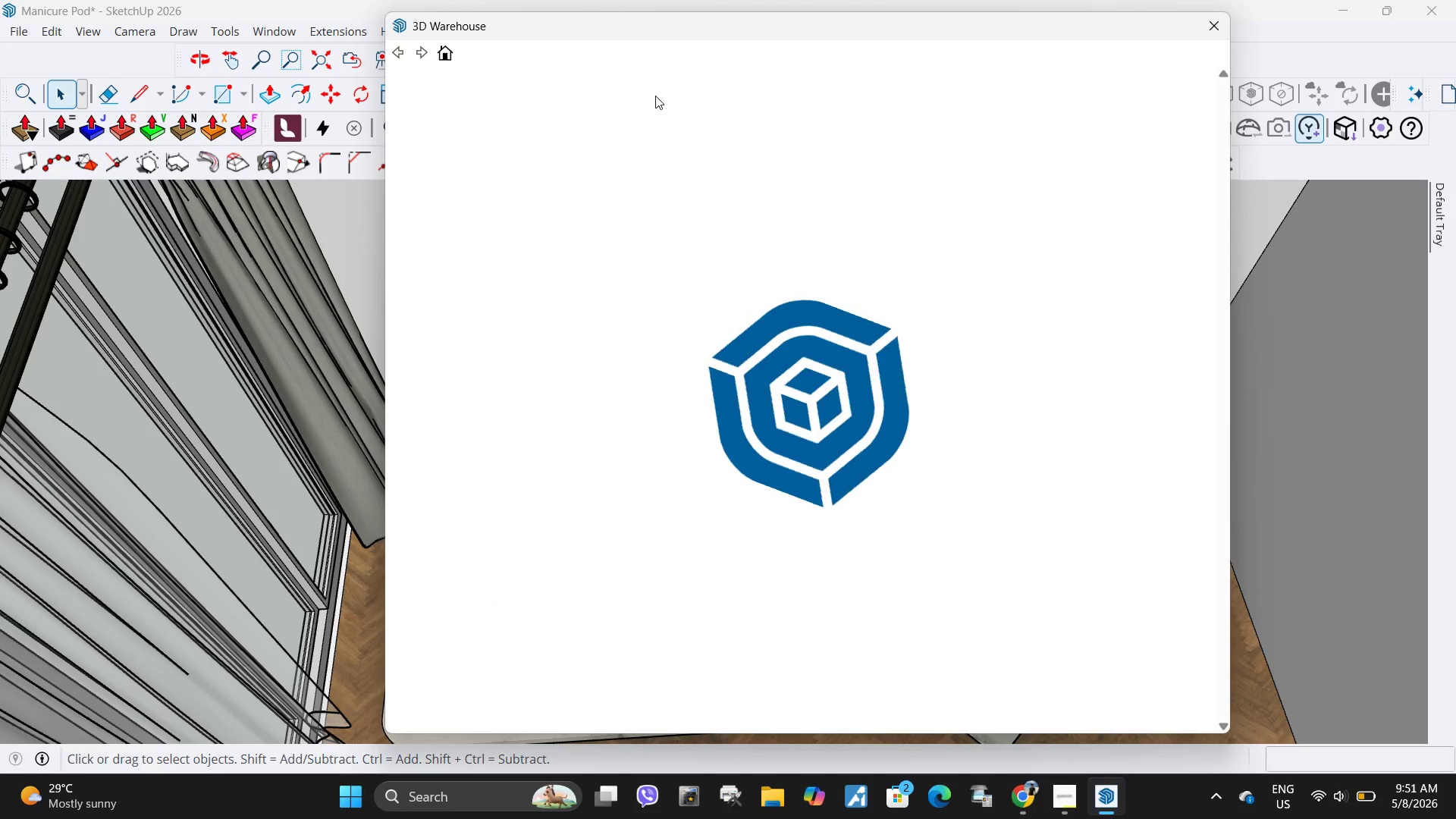 
wait(8.16)
 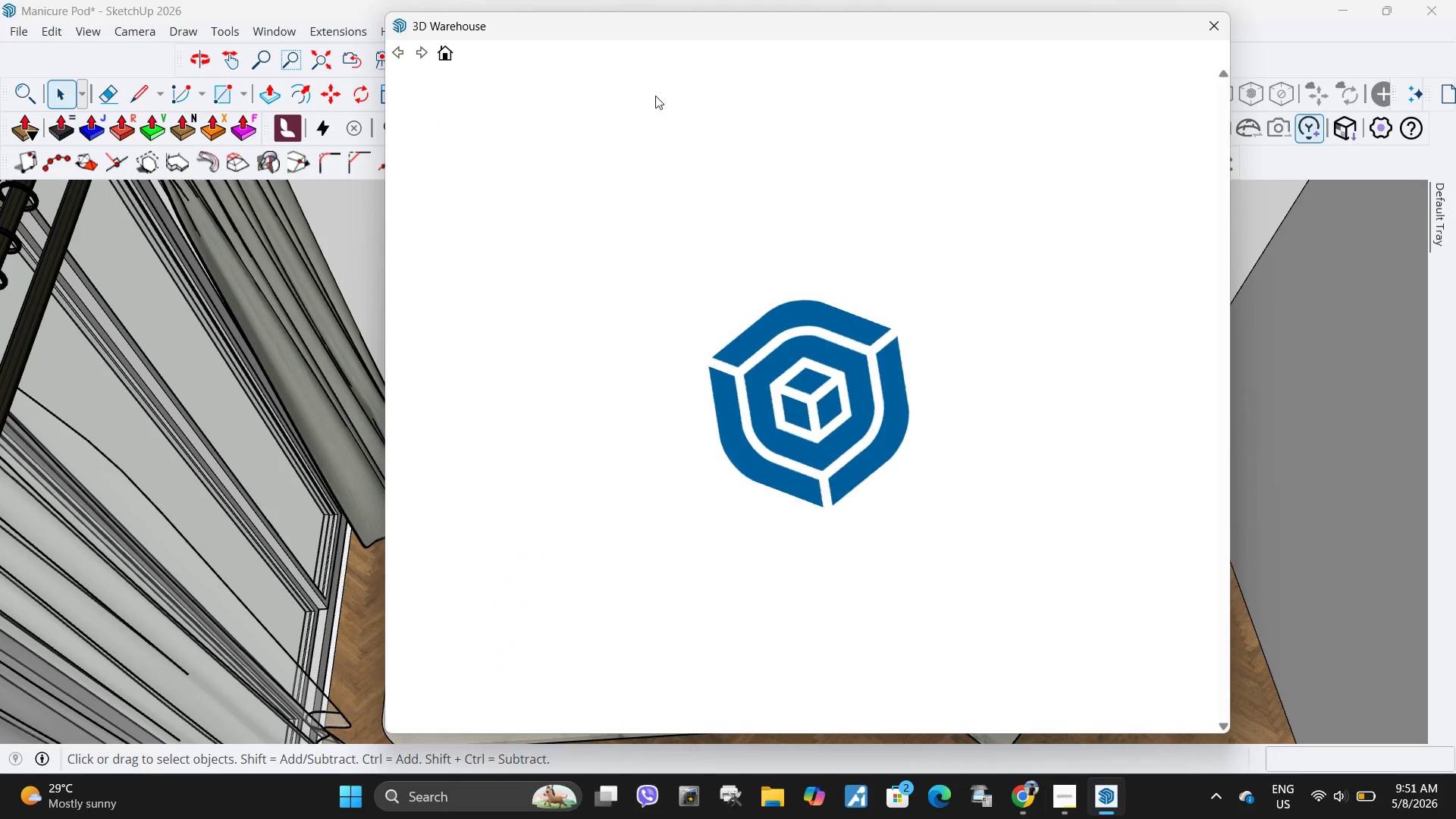 
left_click([989, 94])
 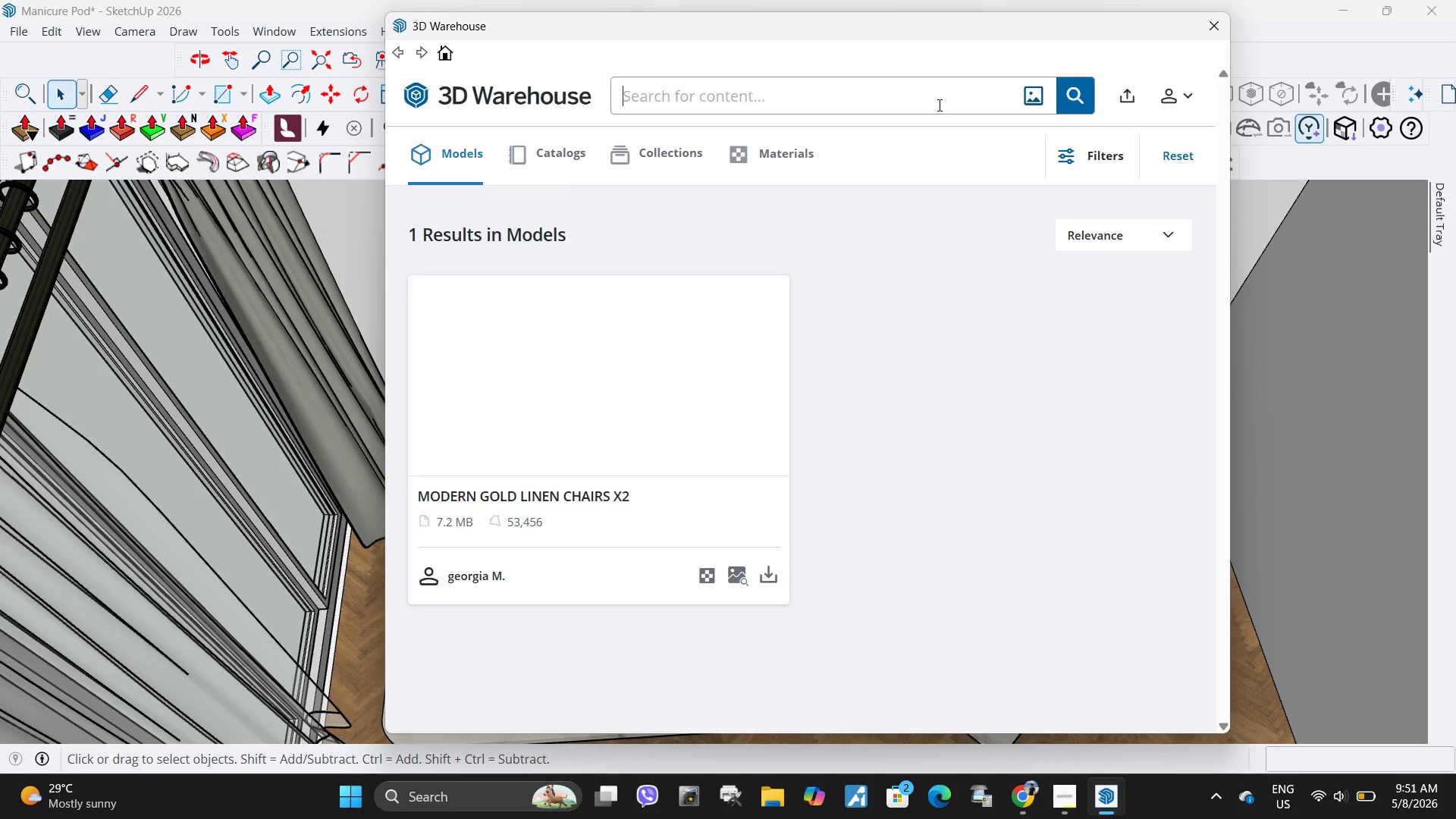 
key(Control+ControlLeft)
 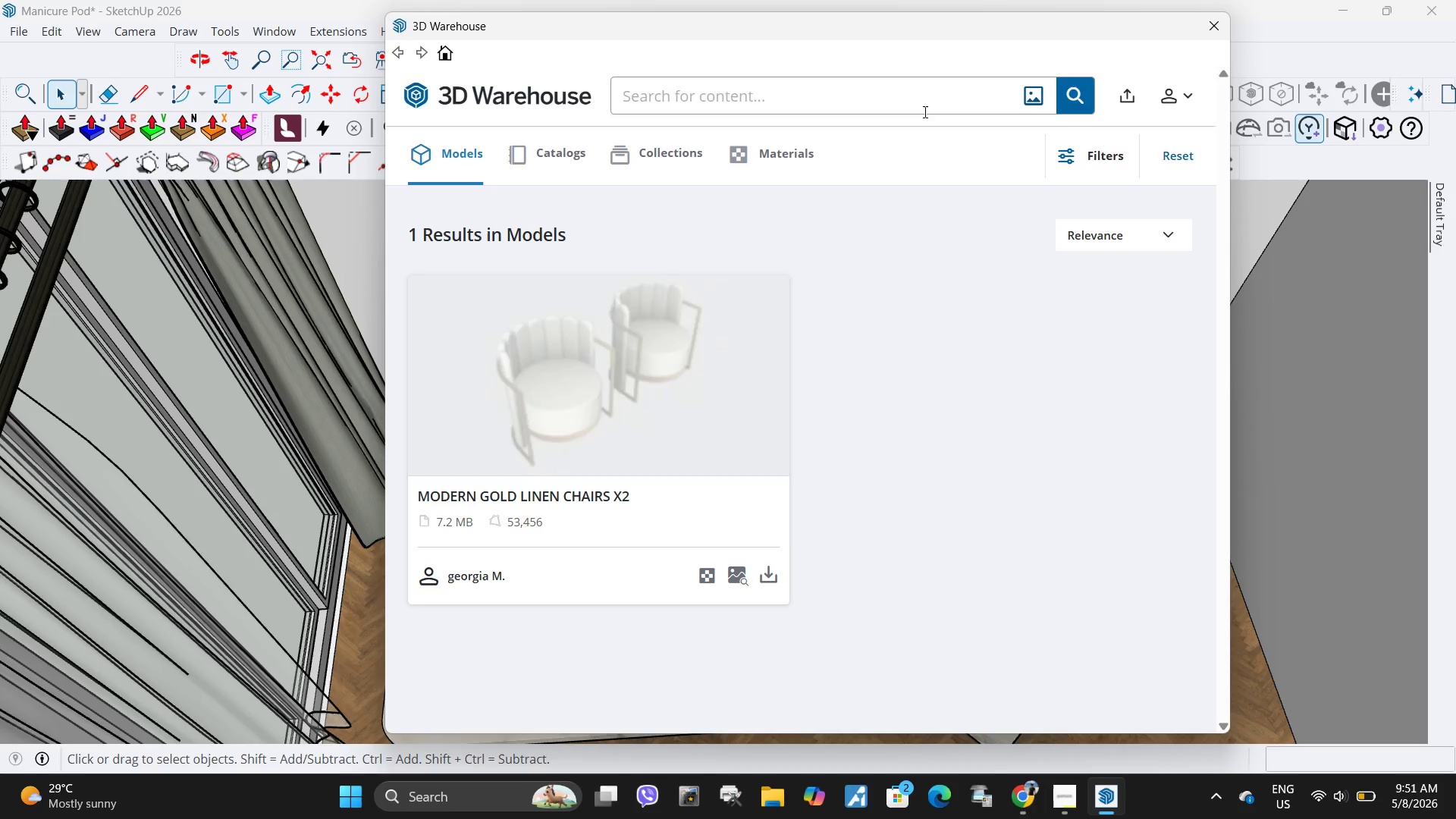 
key(Control+V)
 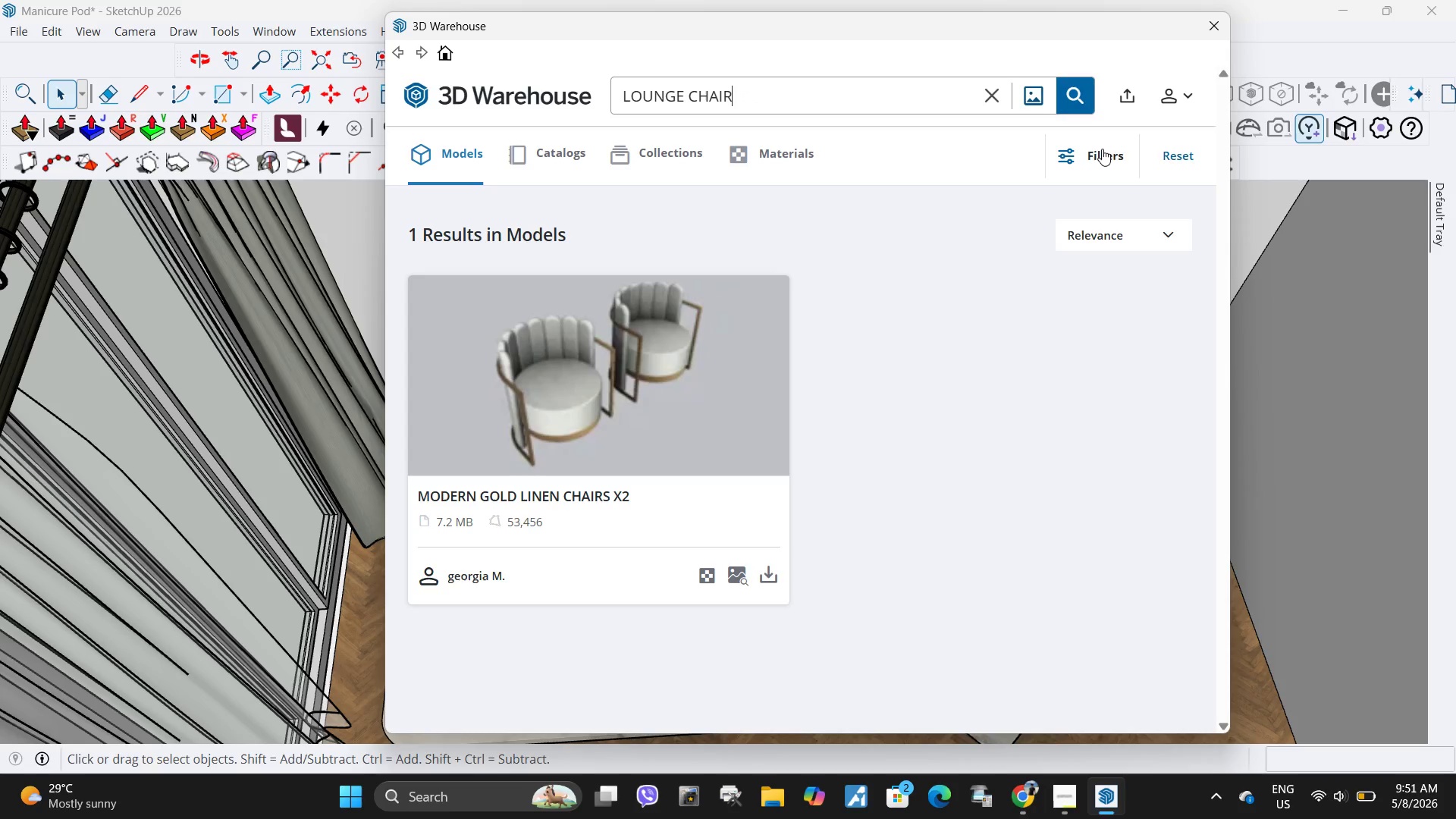 
mouse_move([1032, 783])
 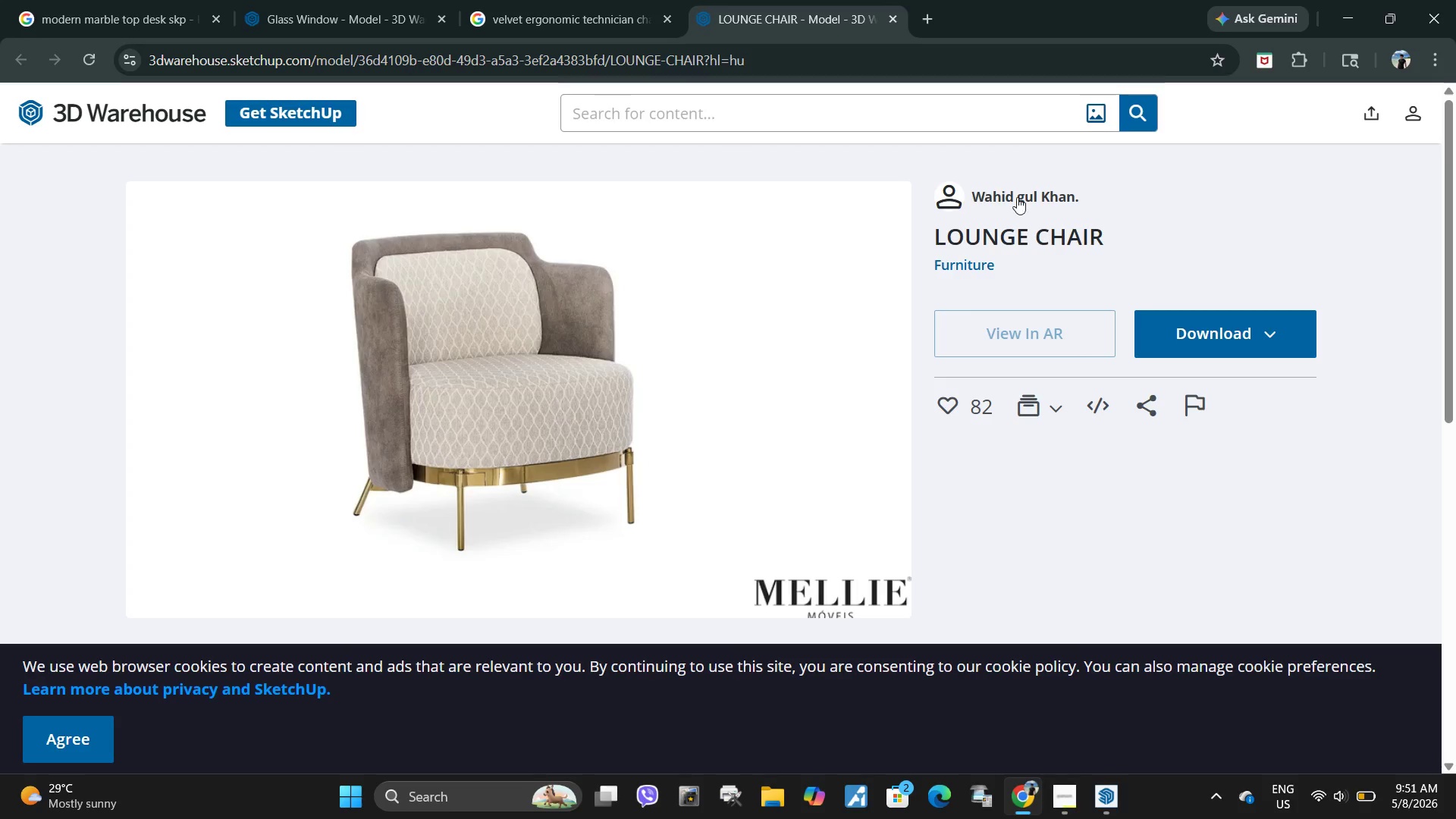 
left_click([1046, 193])
 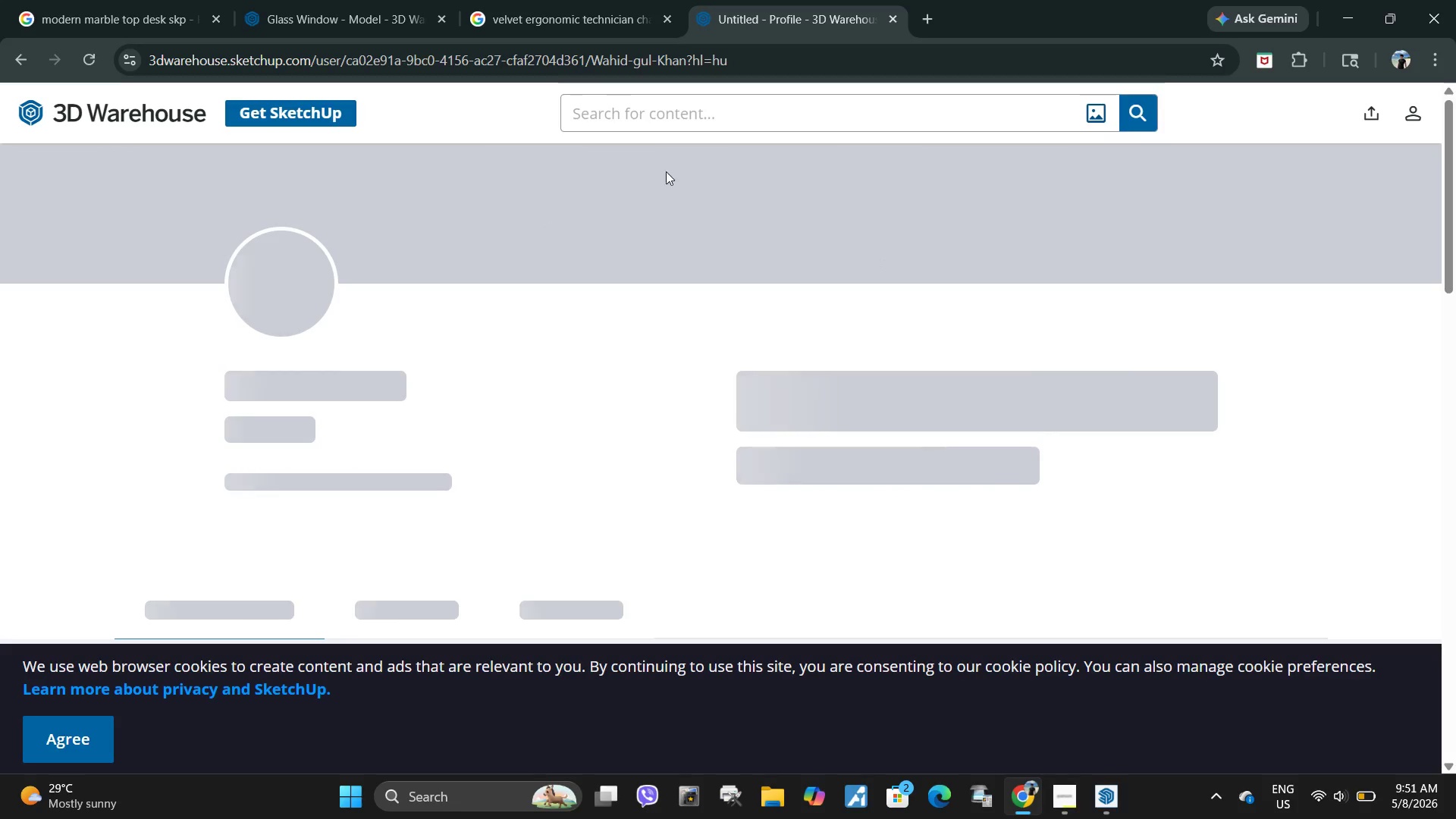 
wait(7.19)
 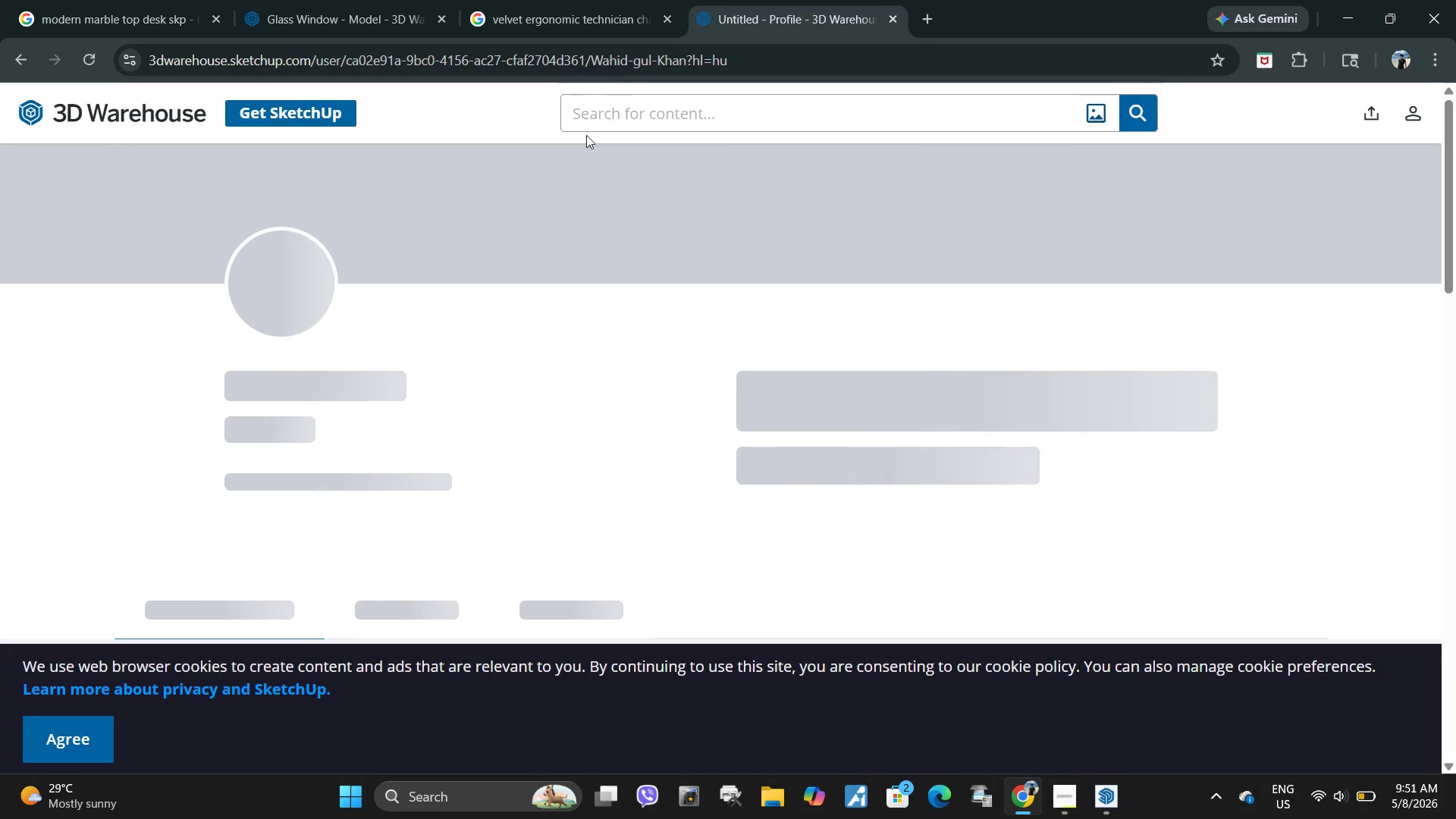 
left_click([642, 17])
 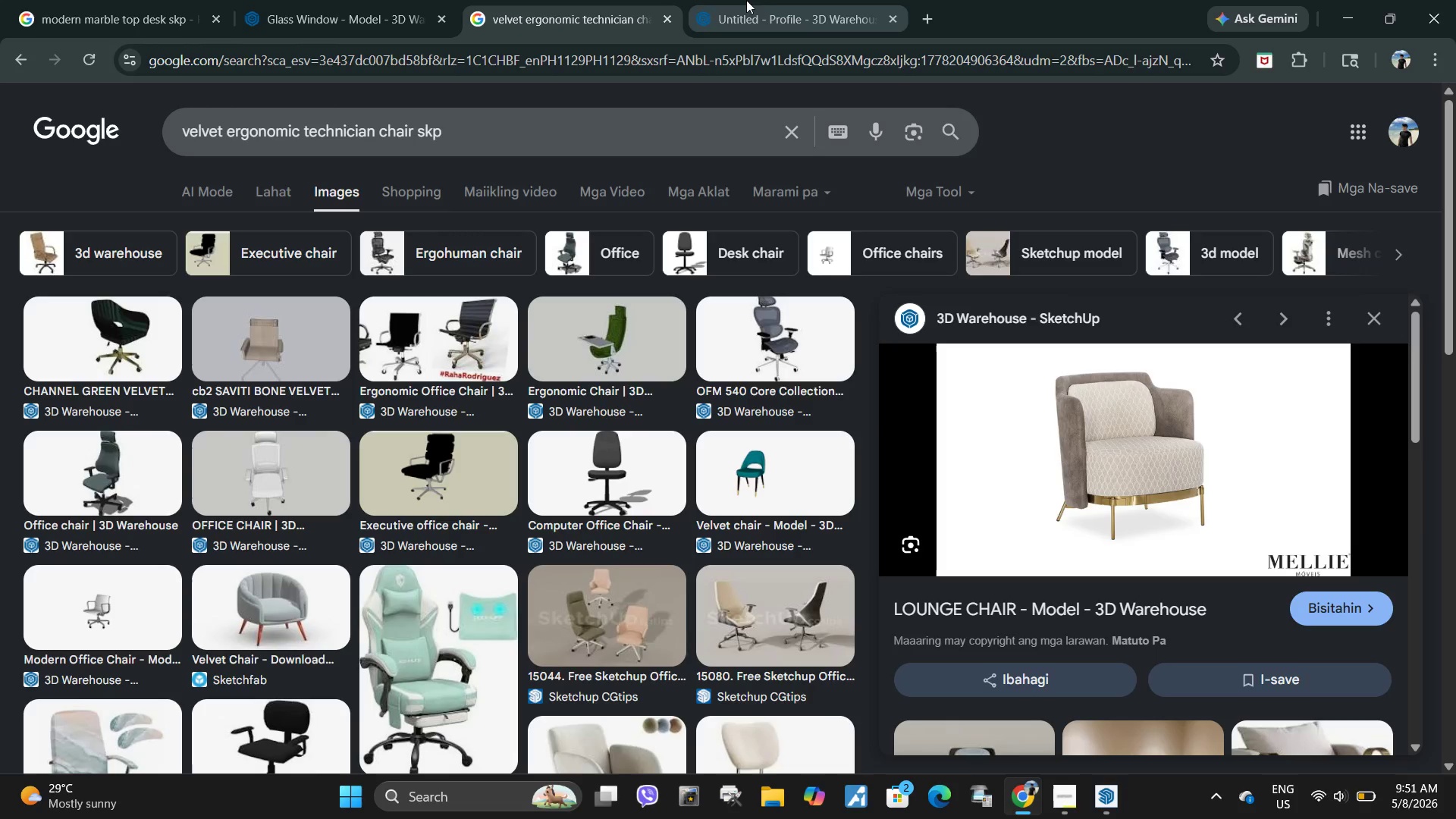 
left_click([765, 0])
 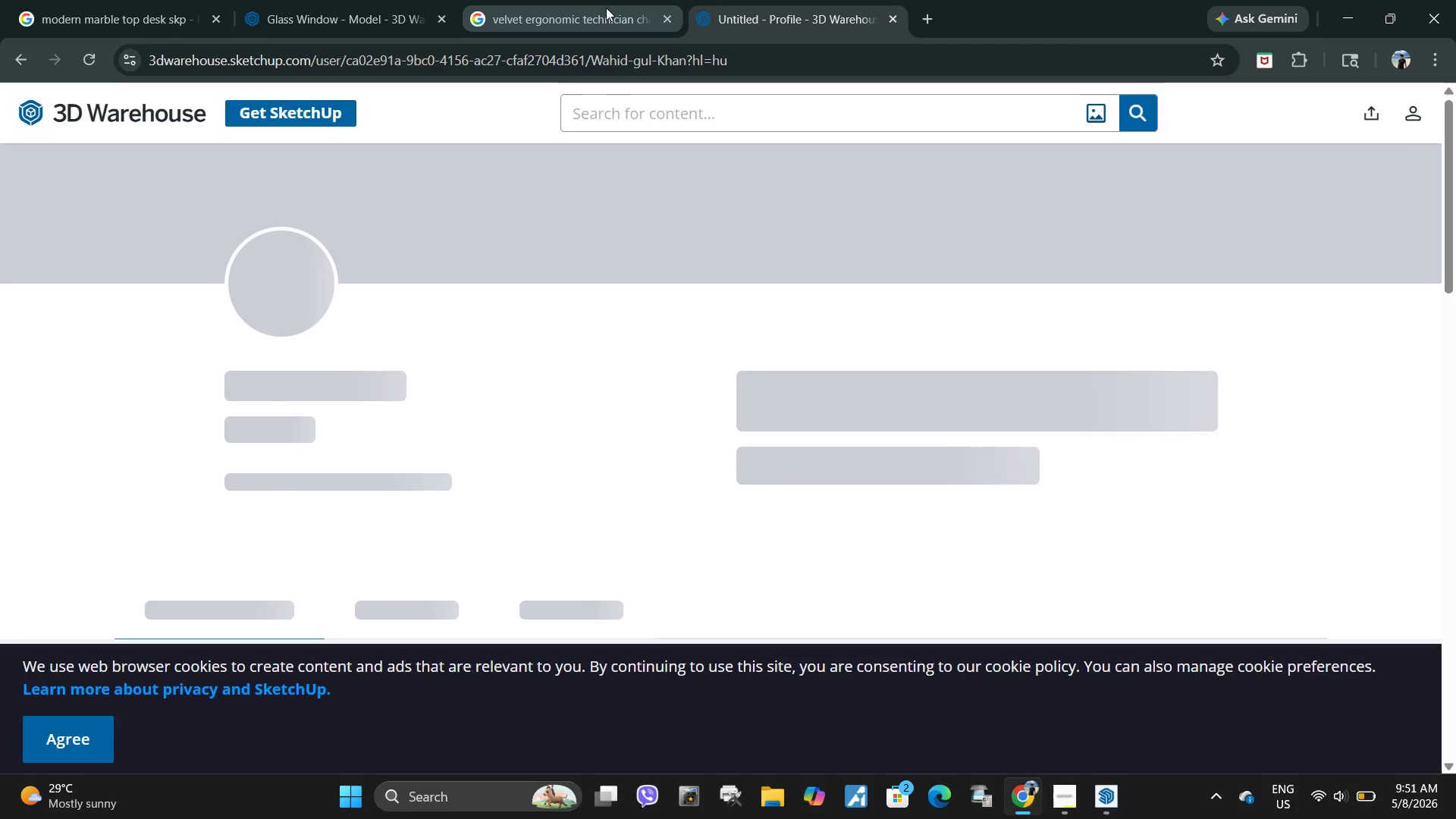 
double_click([577, 0])
 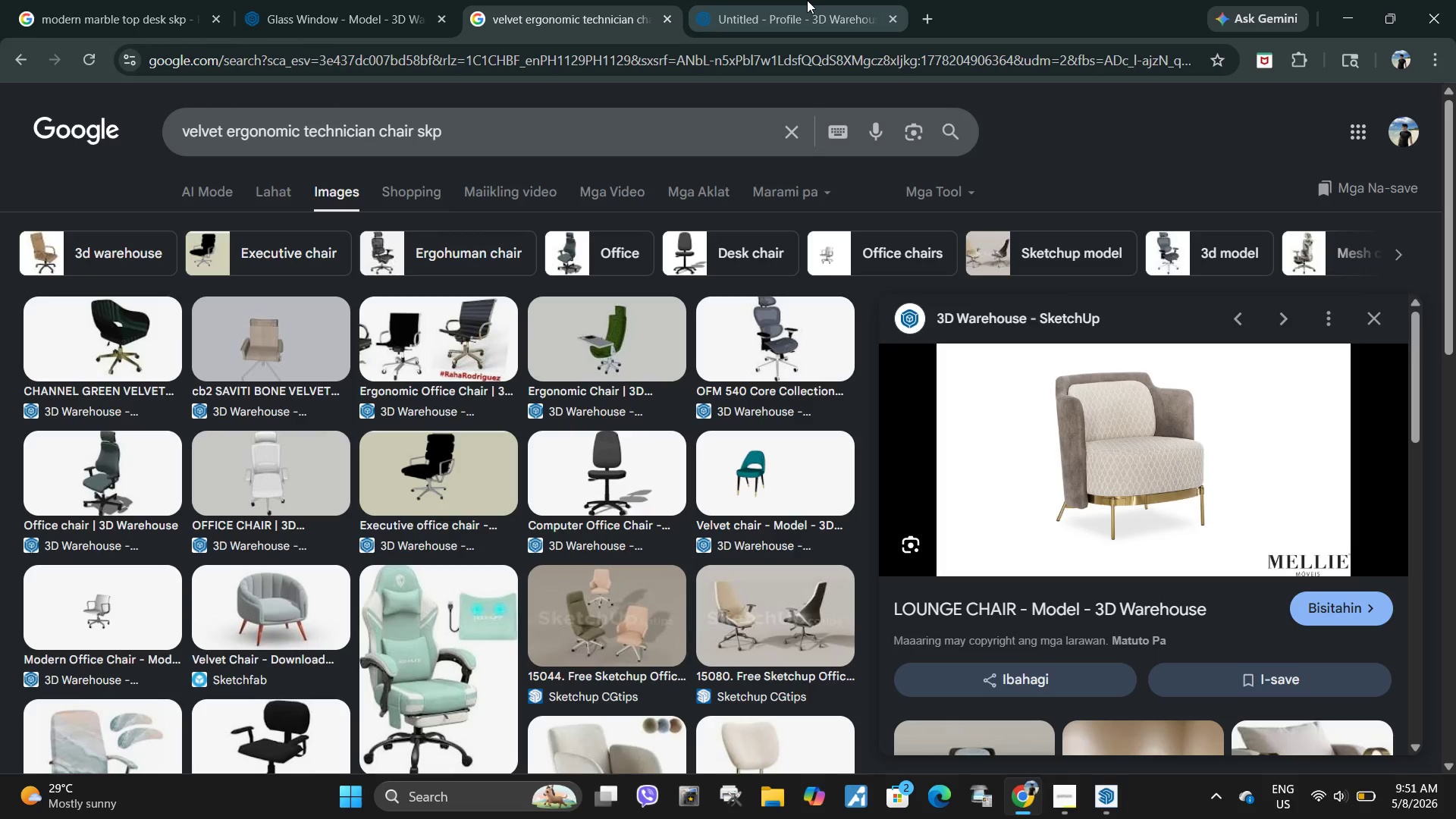 
triple_click([807, 0])
 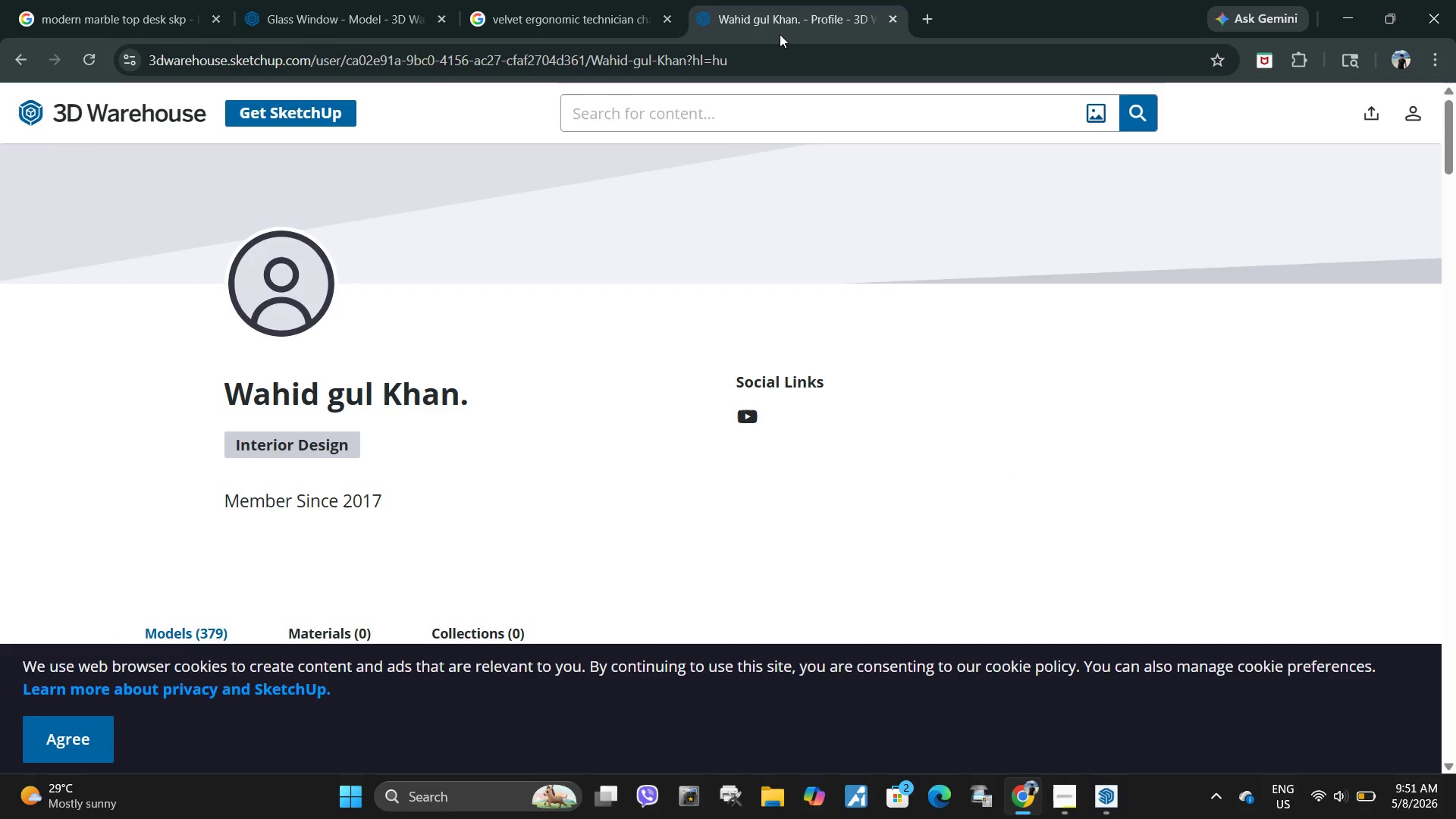 
wait(7.45)
 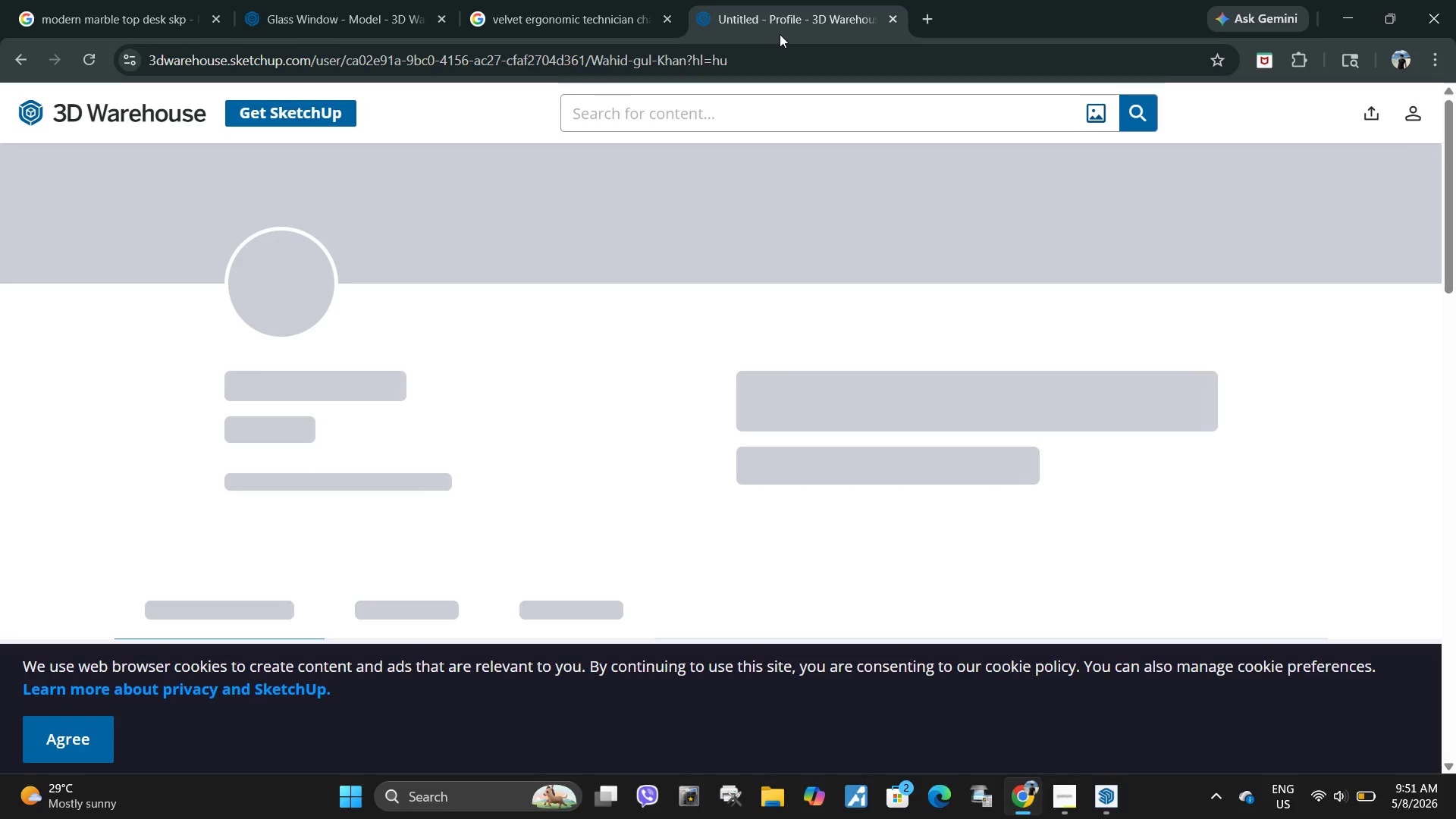 
left_click([1110, 793])
 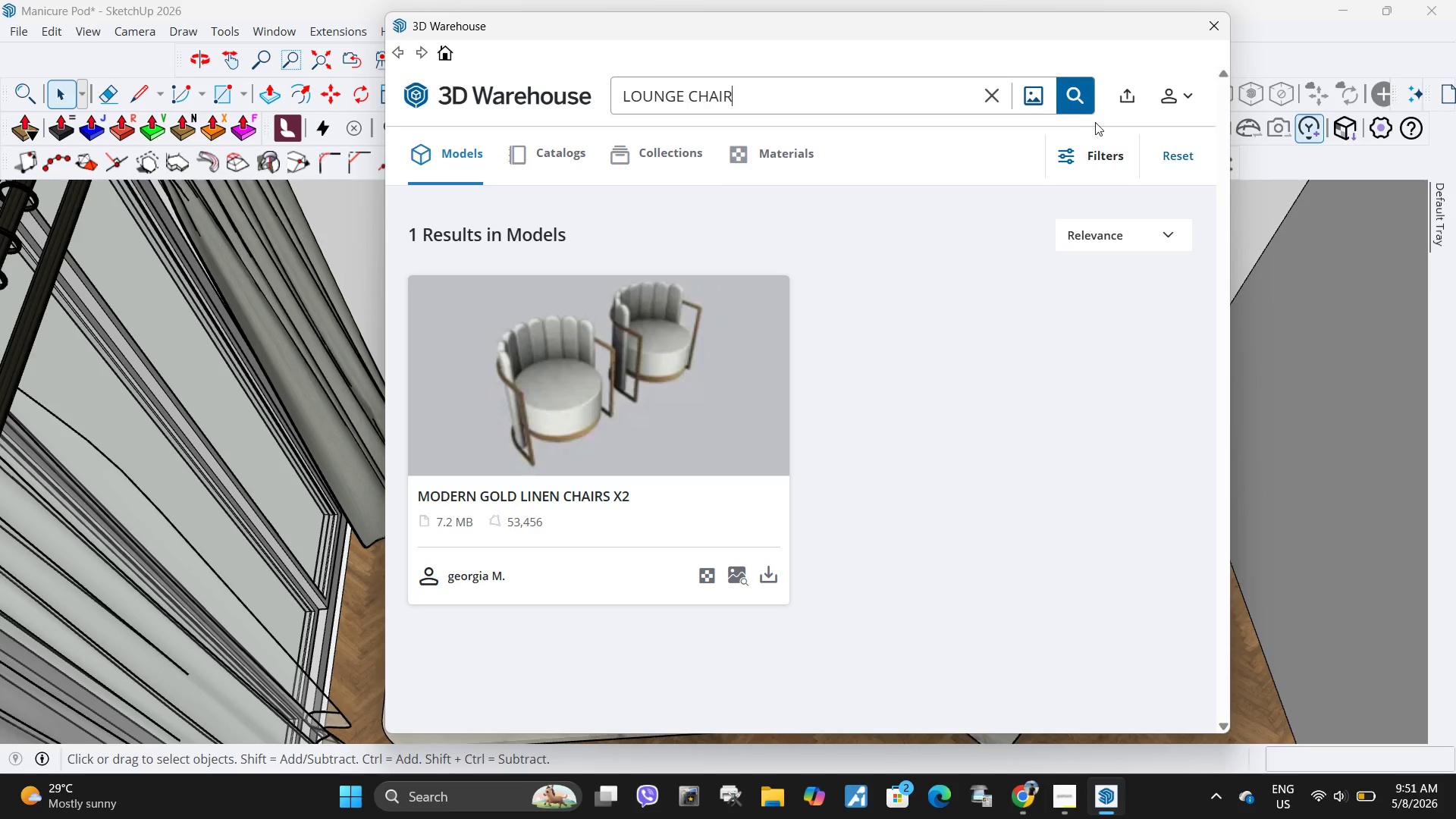 
left_click([1104, 159])
 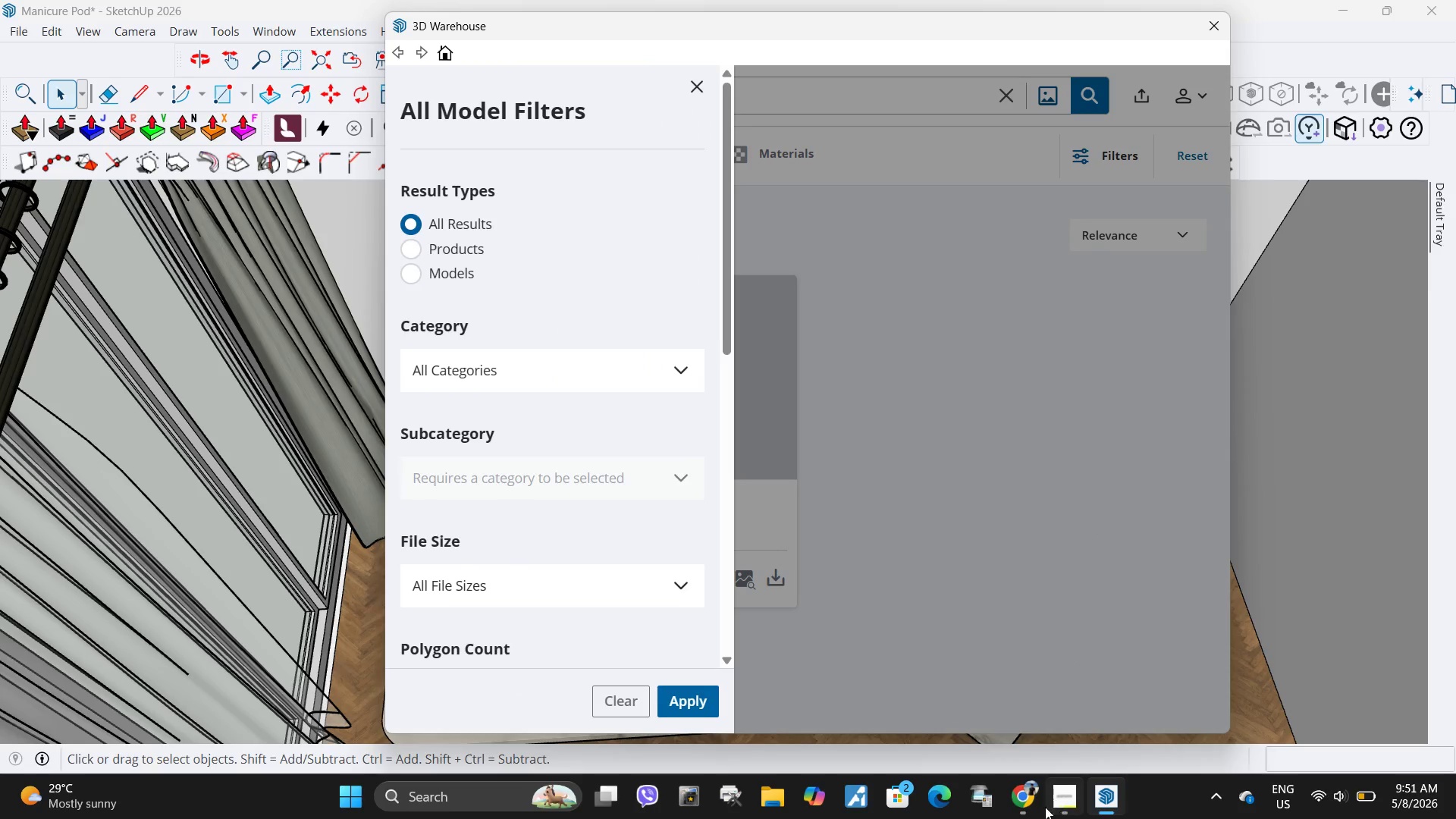 
left_click([1028, 803])
 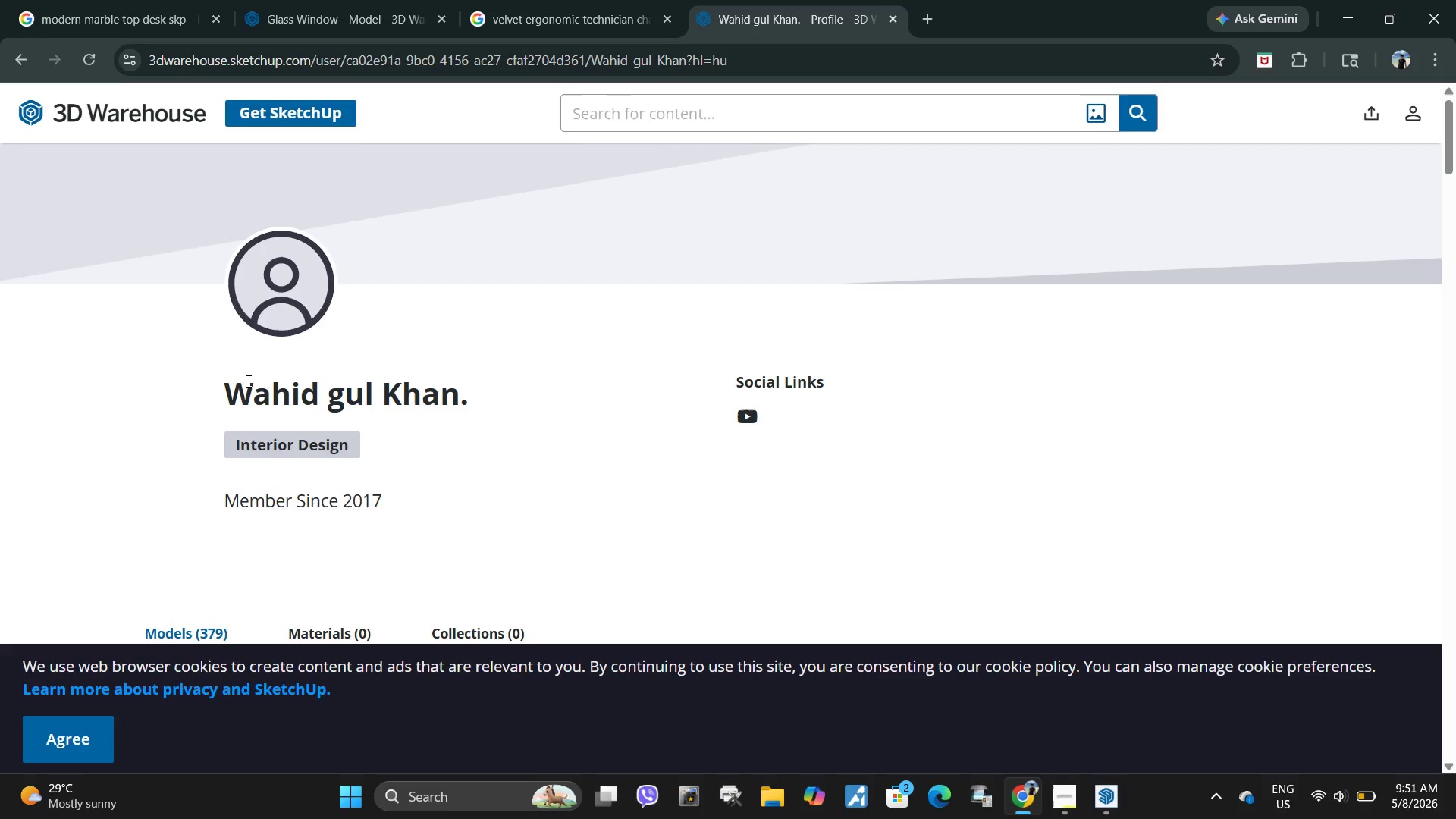 
left_click_drag(start_coordinate=[217, 389], to_coordinate=[469, 389])
 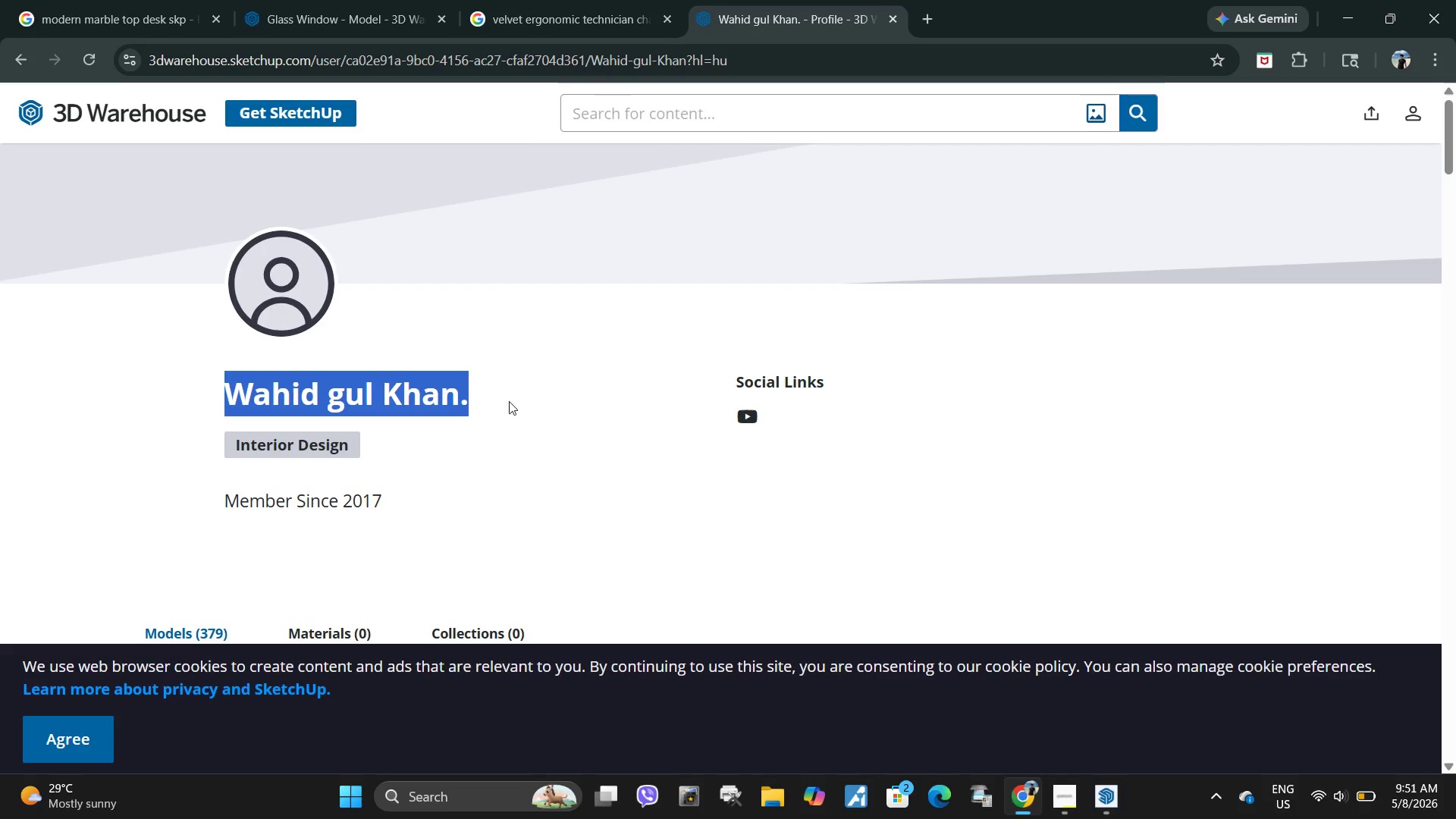 
key(Control+C)
 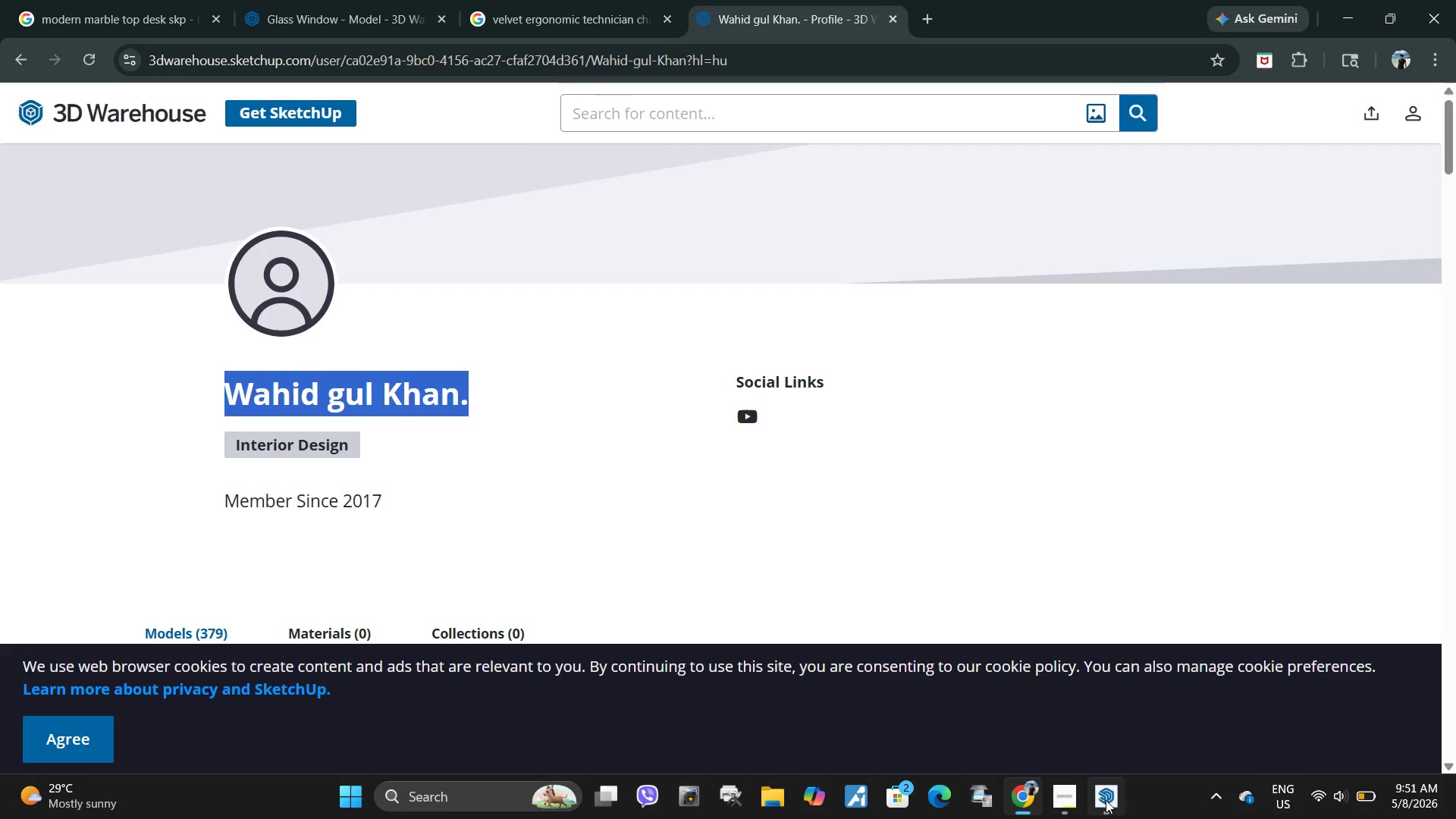 
left_click([1106, 800])
 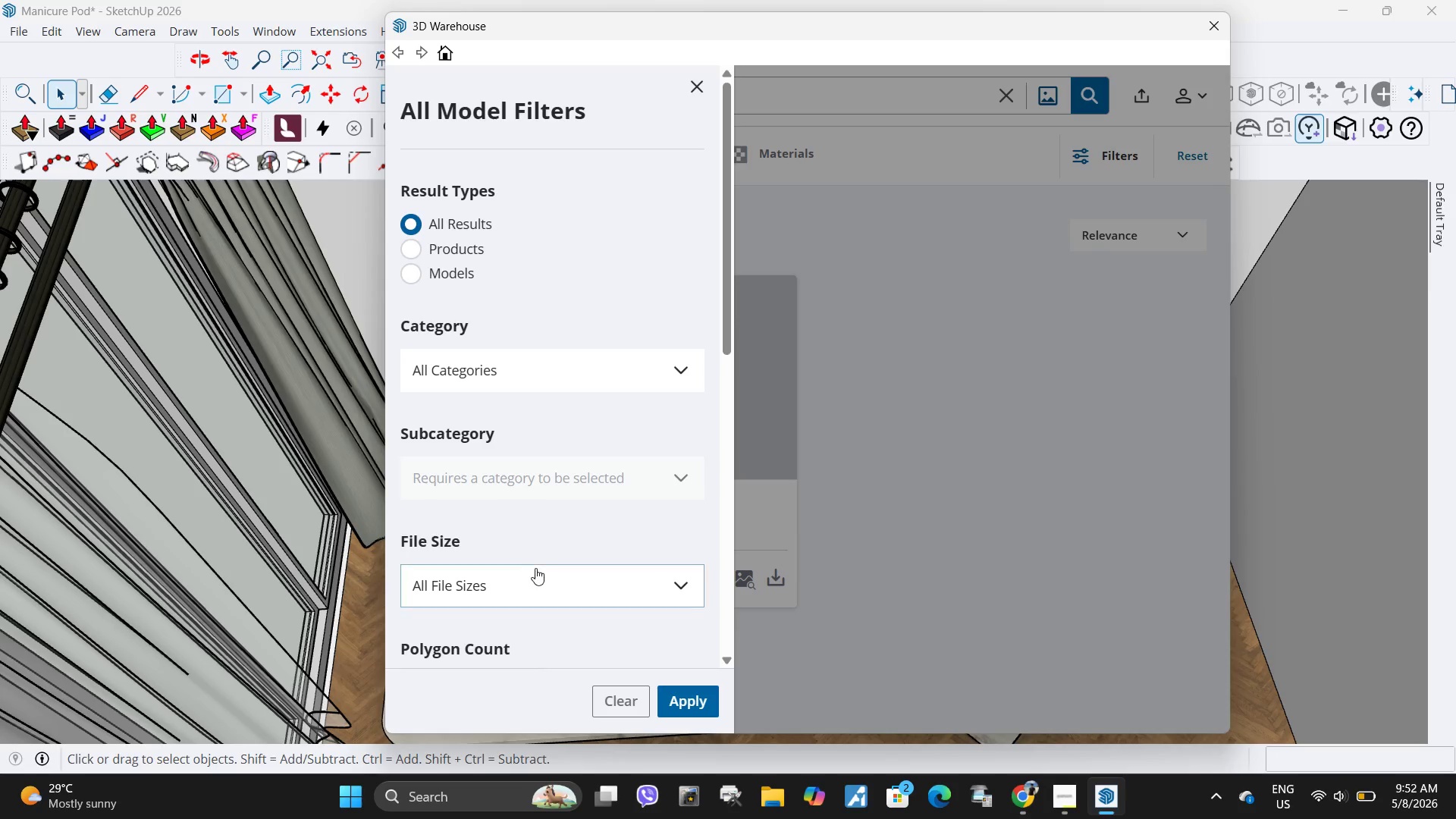 
scroll: coordinate [531, 315], scroll_direction: down, amount: 9.0
 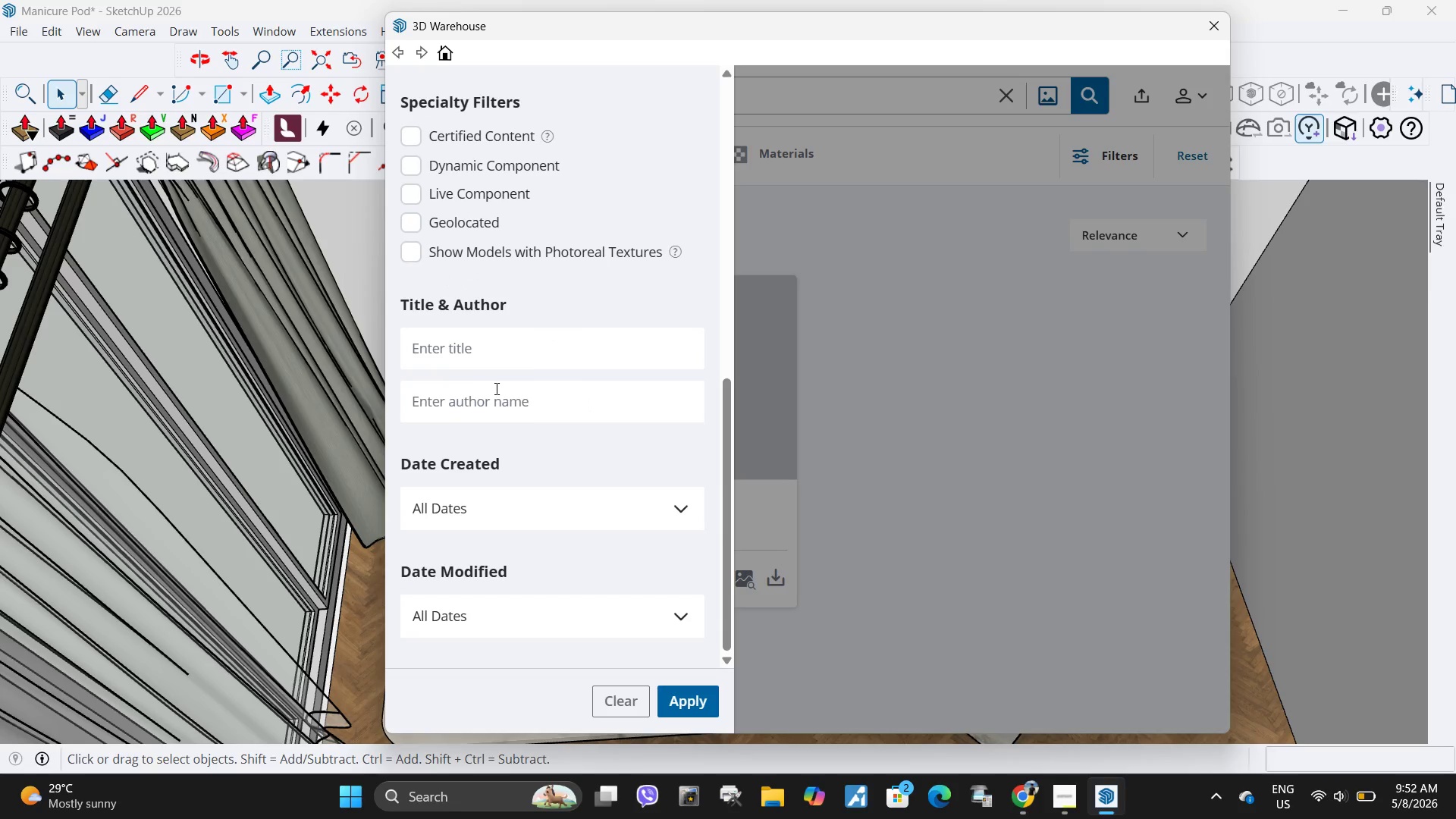 
left_click([498, 402])
 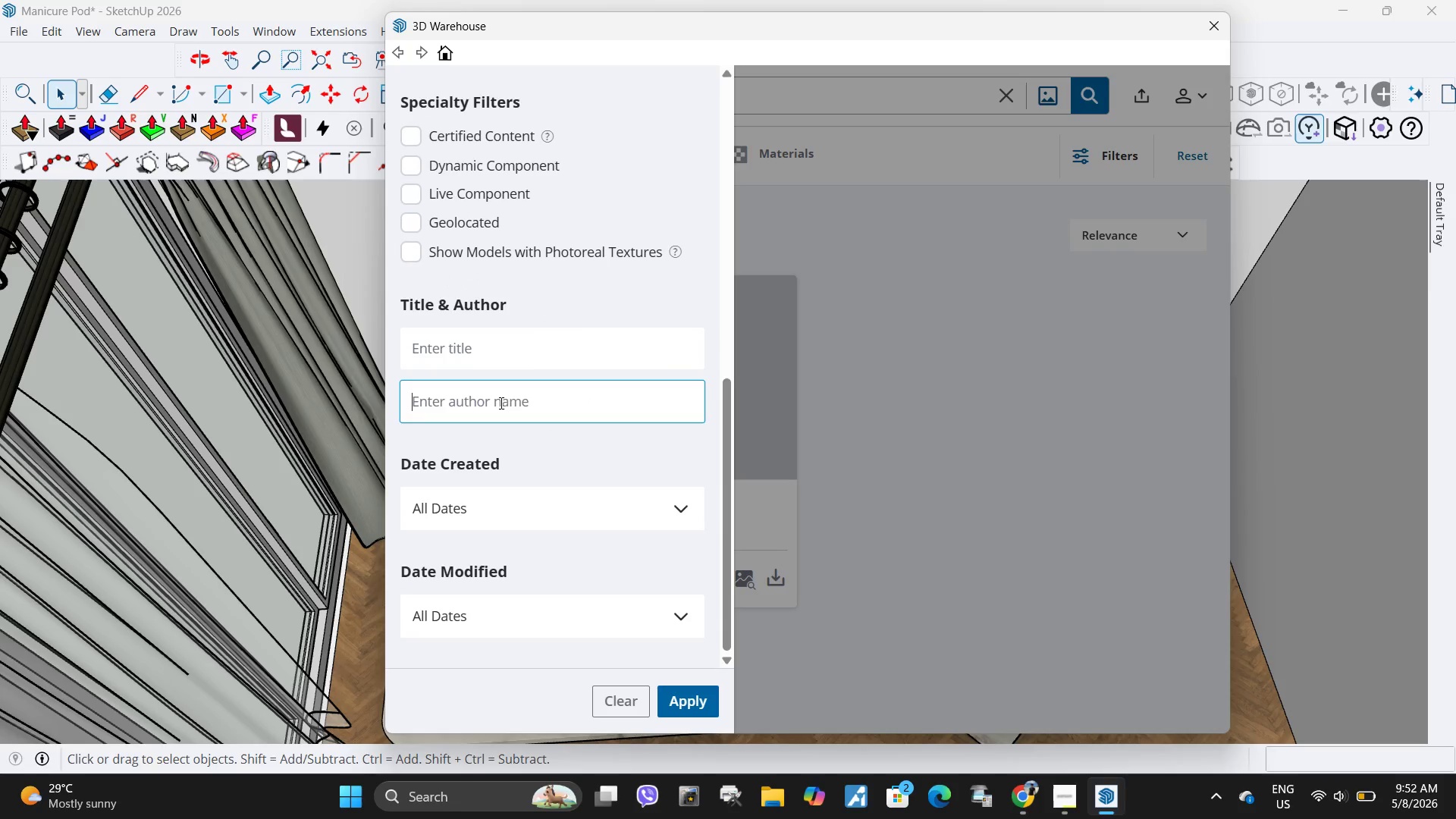 
key(Control+ControlLeft)
 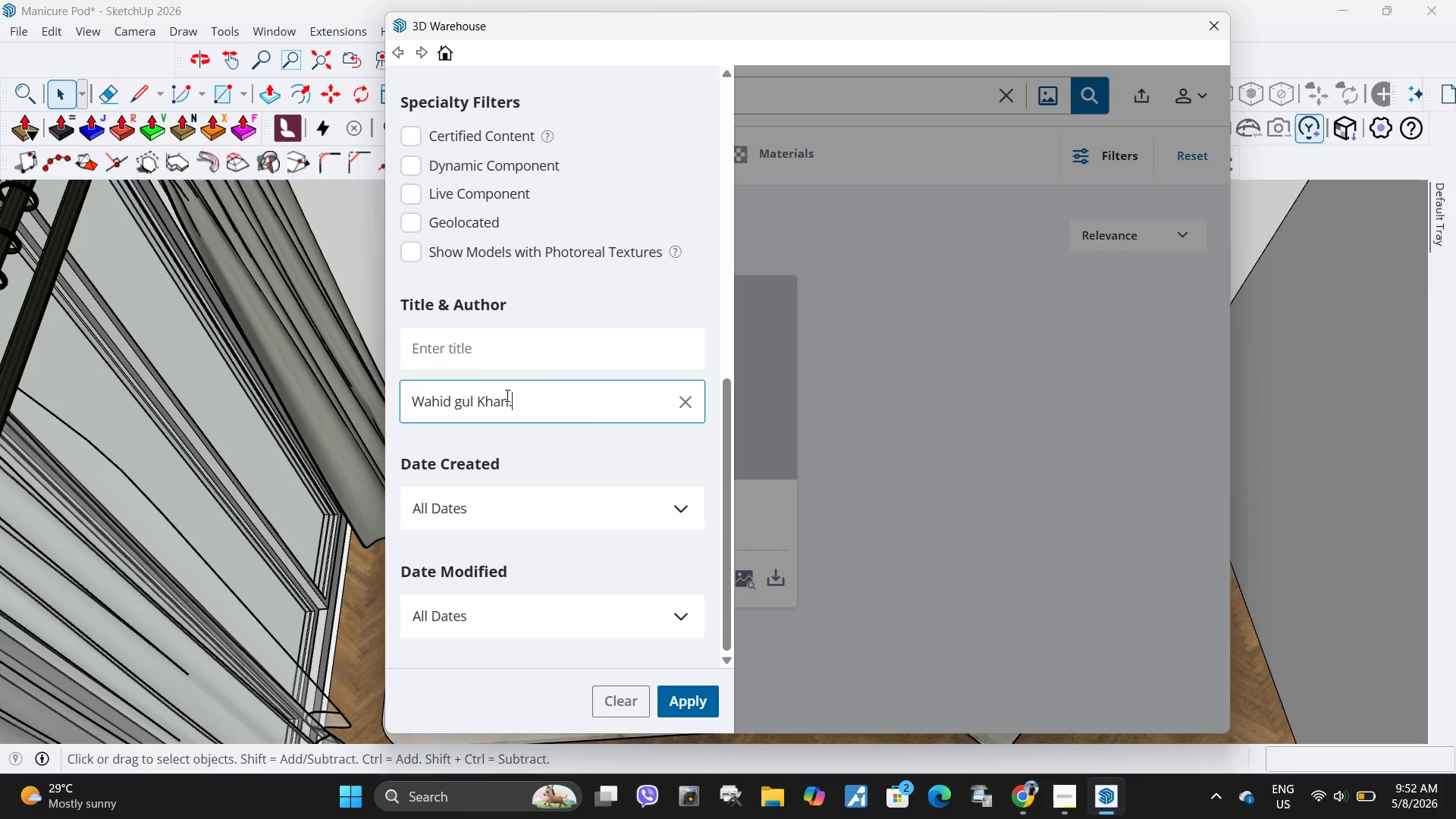 
key(Control+V)
 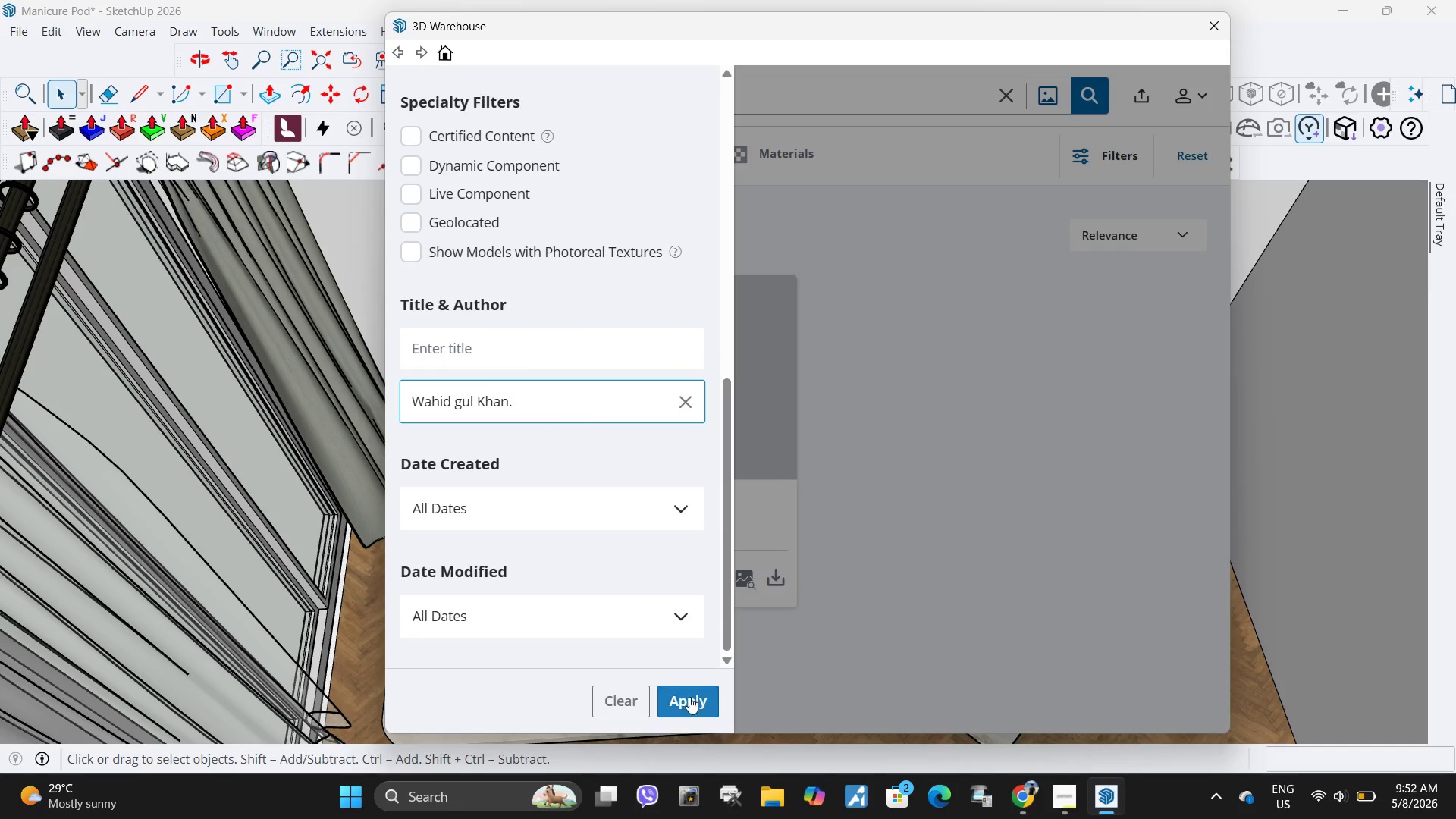 
left_click([686, 695])
 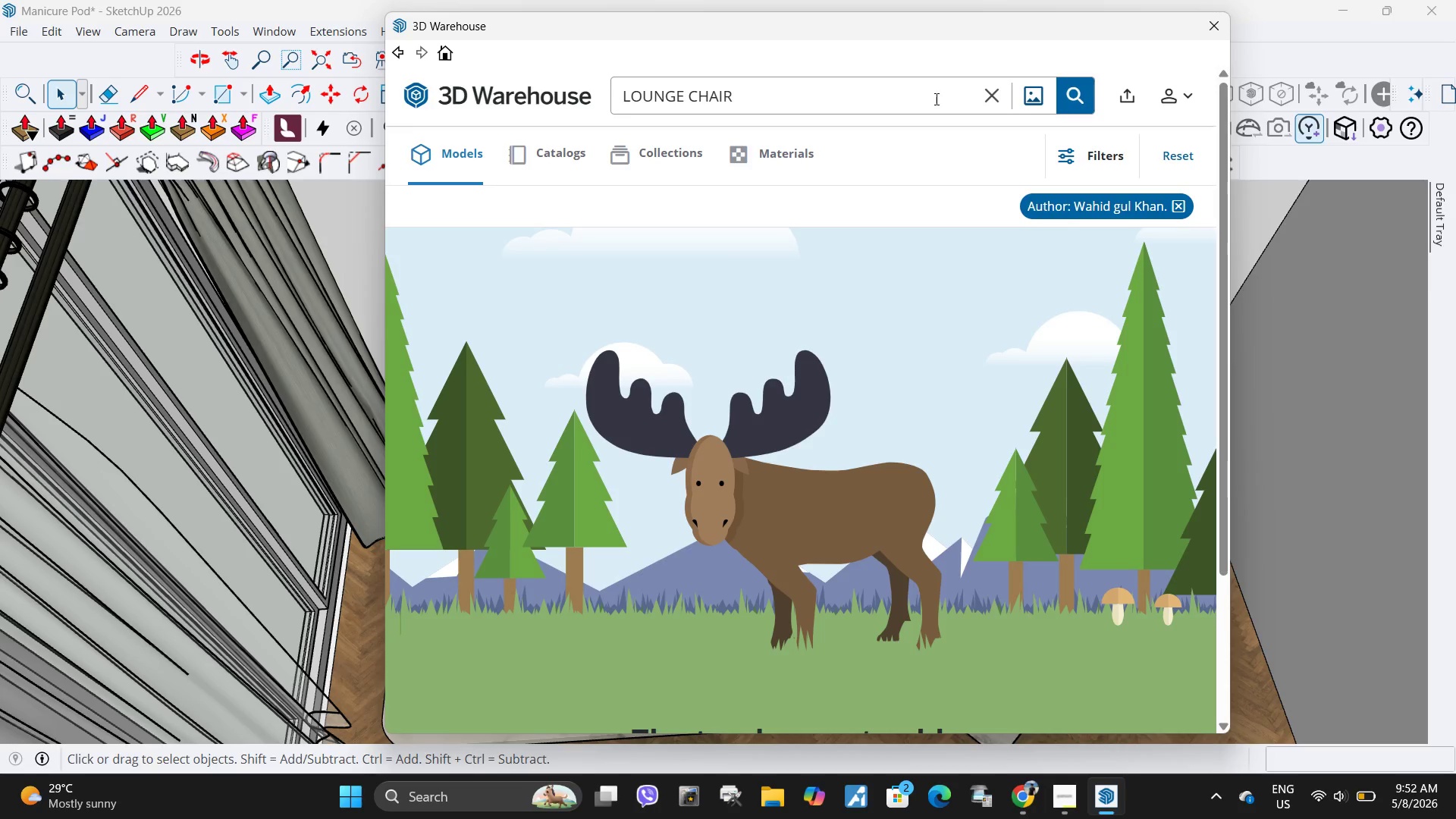 
left_click([1077, 93])
 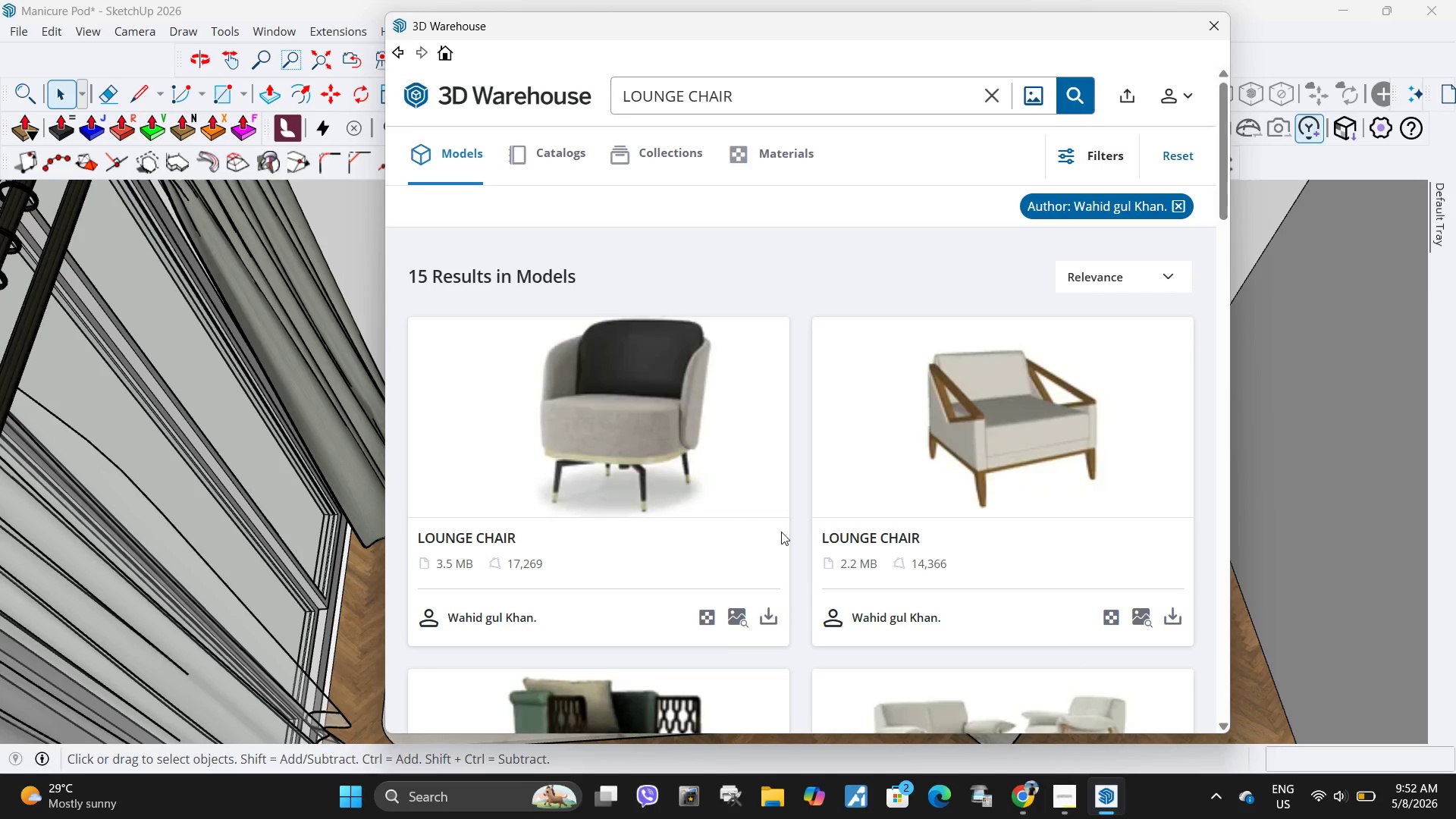 
wait(5.69)
 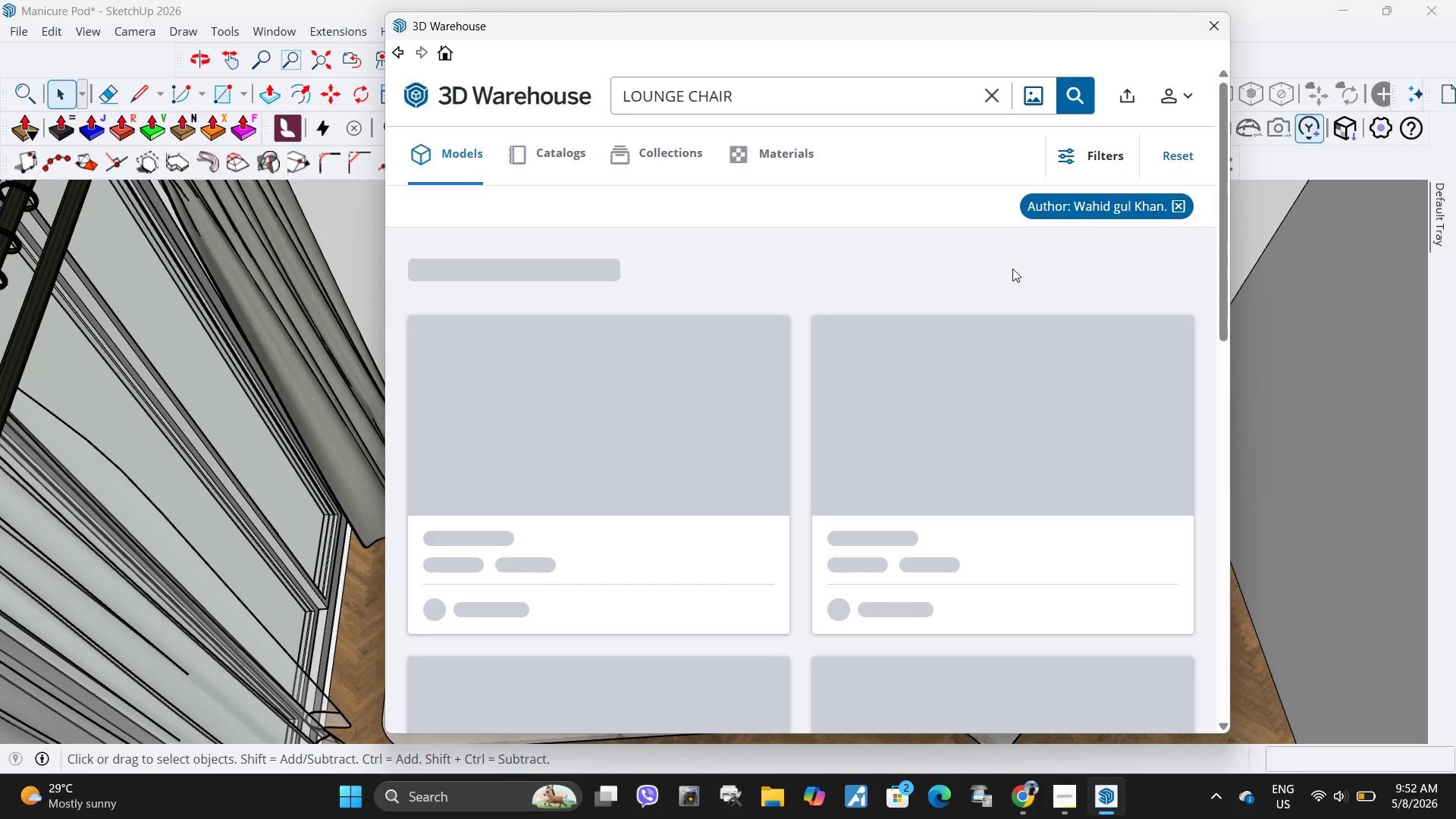 
scroll: coordinate [959, 614], scroll_direction: down, amount: 13.0
 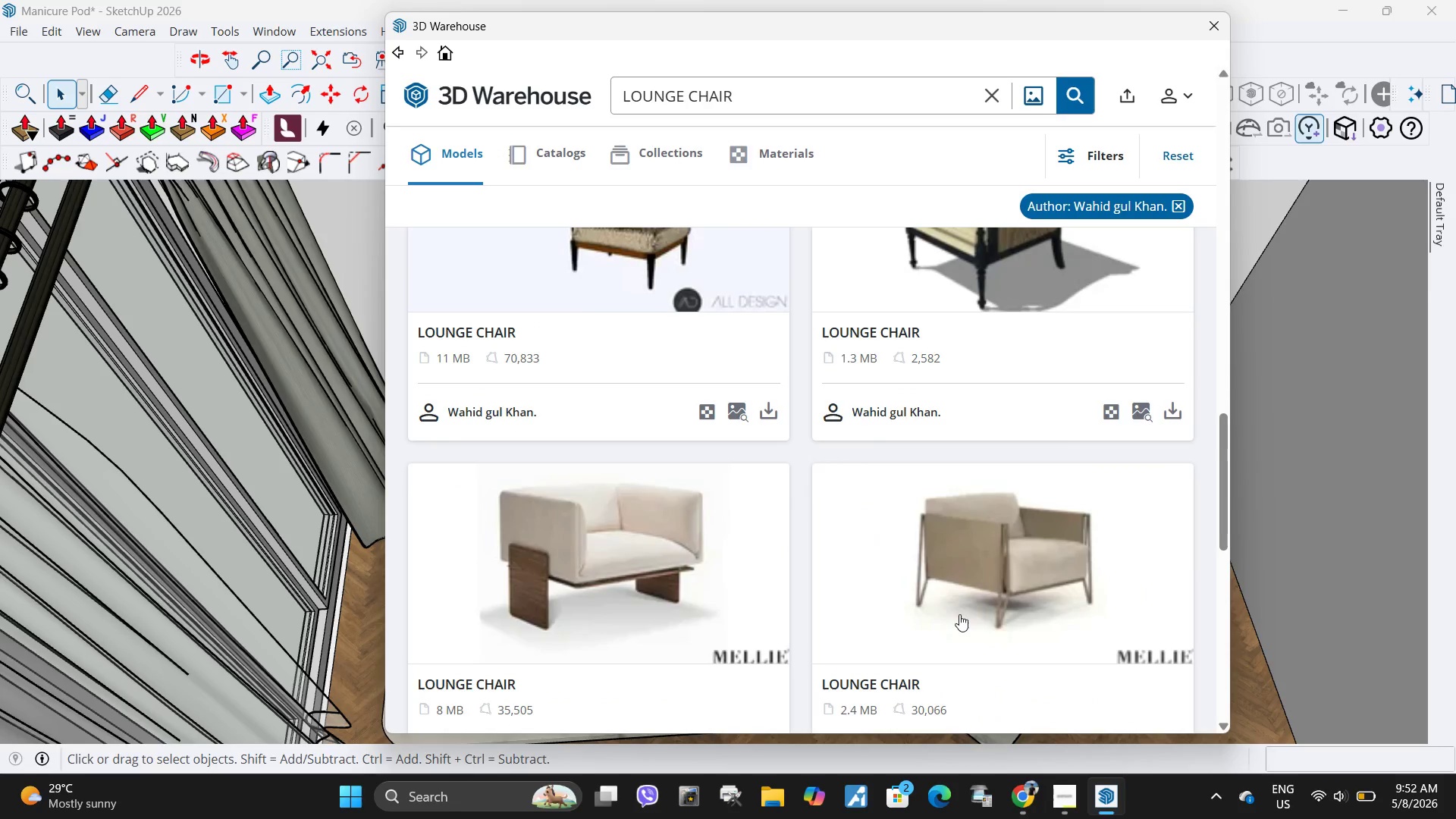 
scroll: coordinate [960, 633], scroll_direction: down, amount: 8.0
 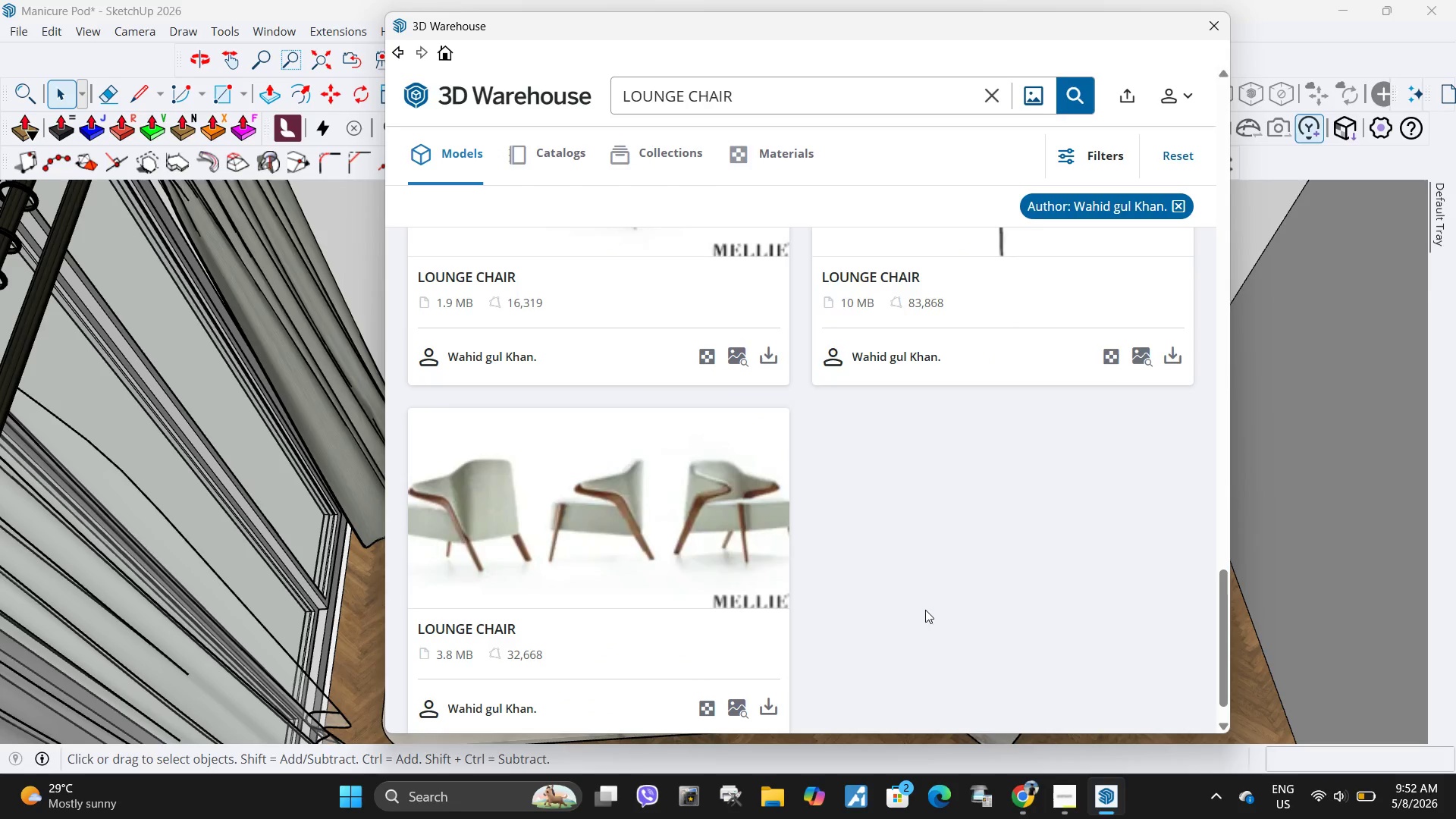 
scroll: coordinate [911, 595], scroll_direction: up, amount: 29.0
 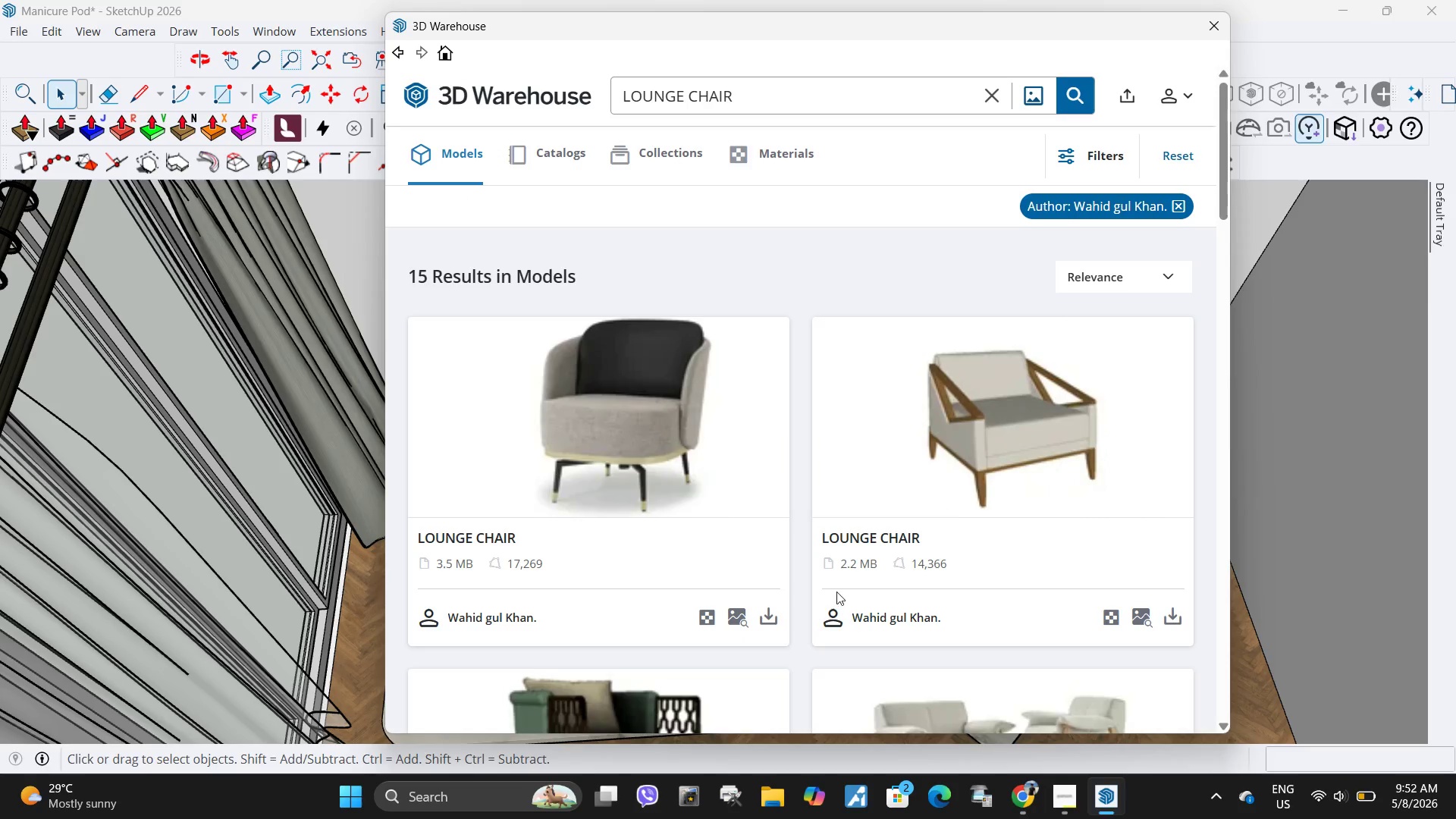 
wait(18.0)
 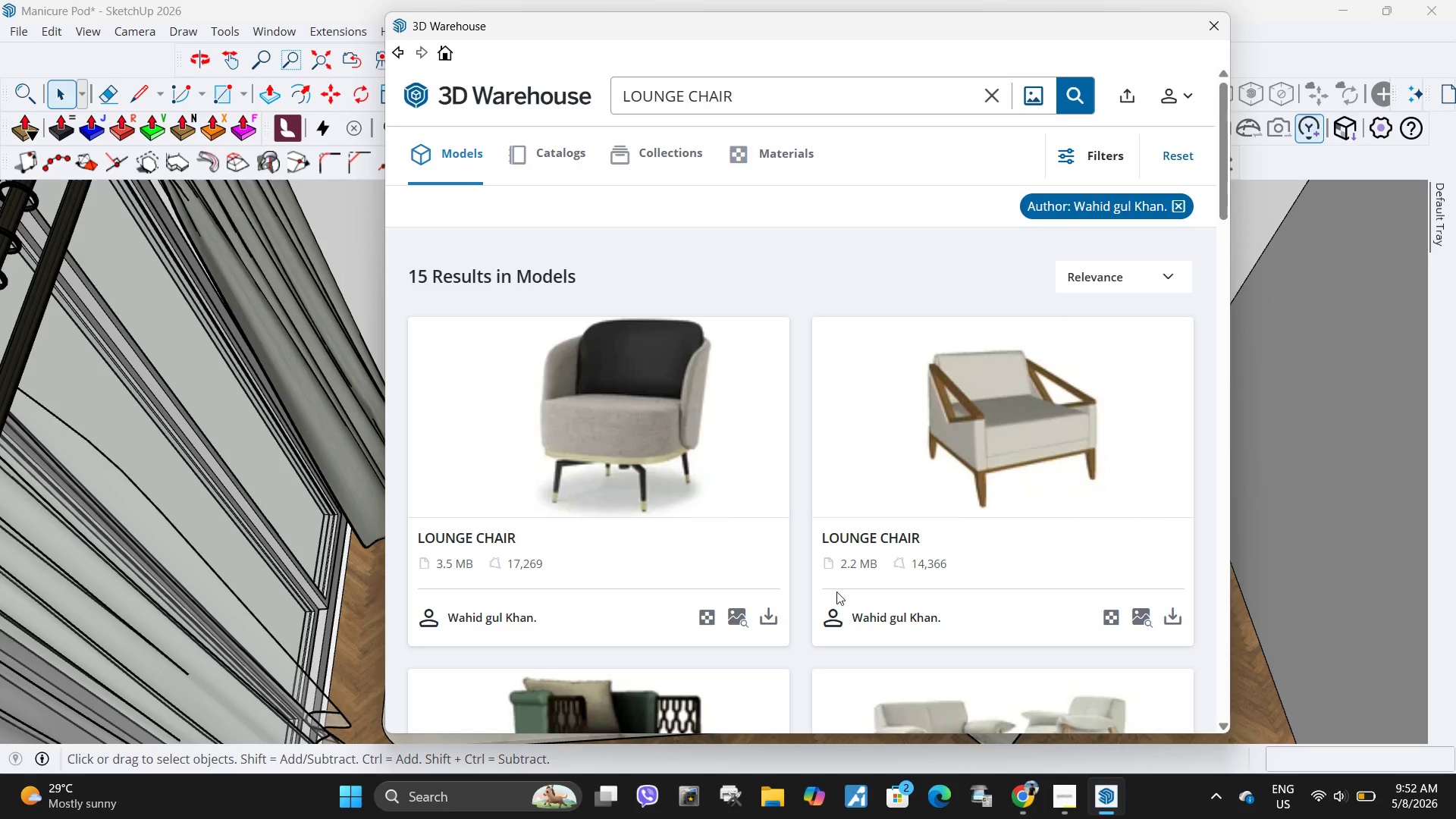 
left_click([761, 617])
 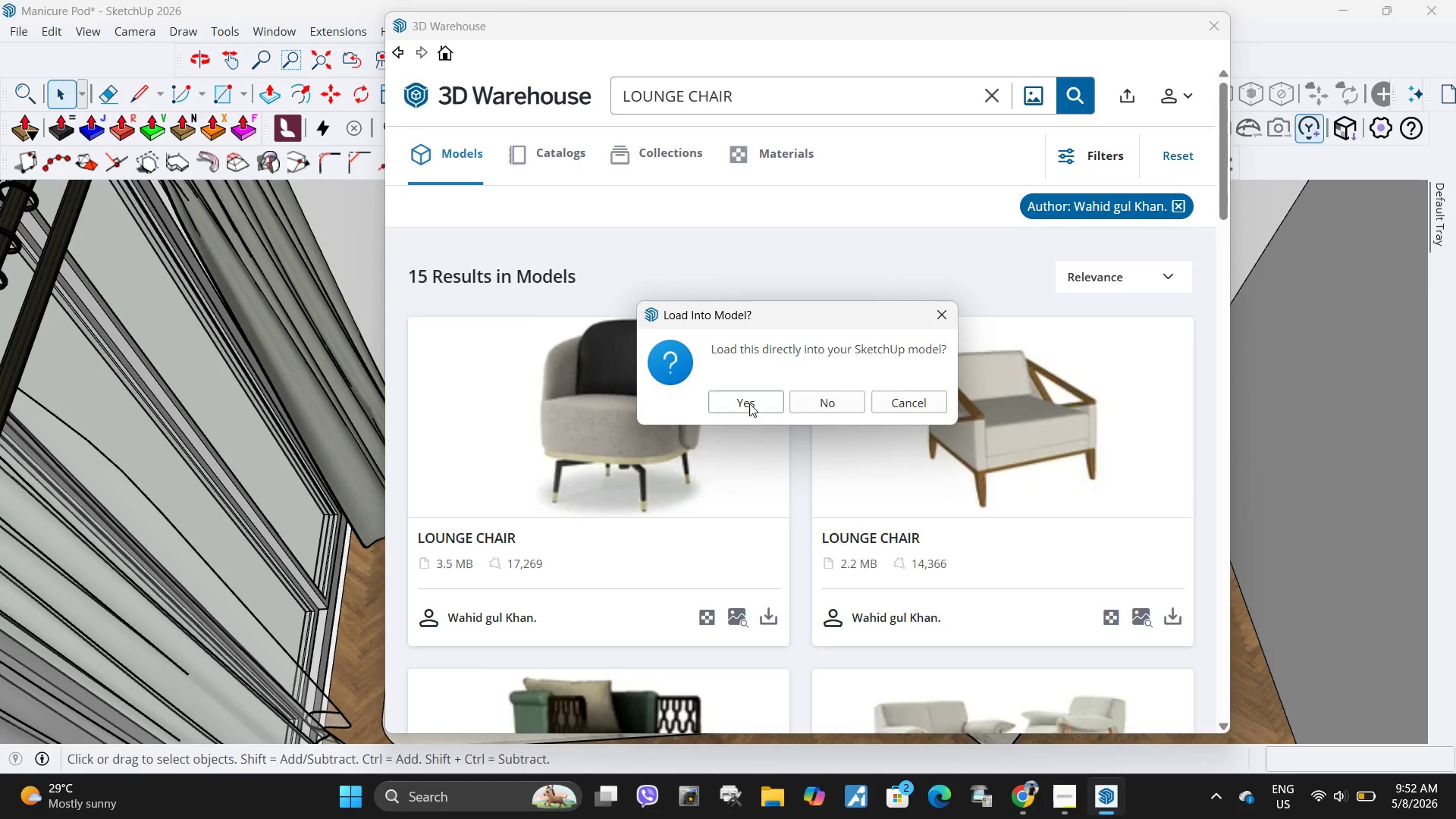 
left_click([748, 405])
 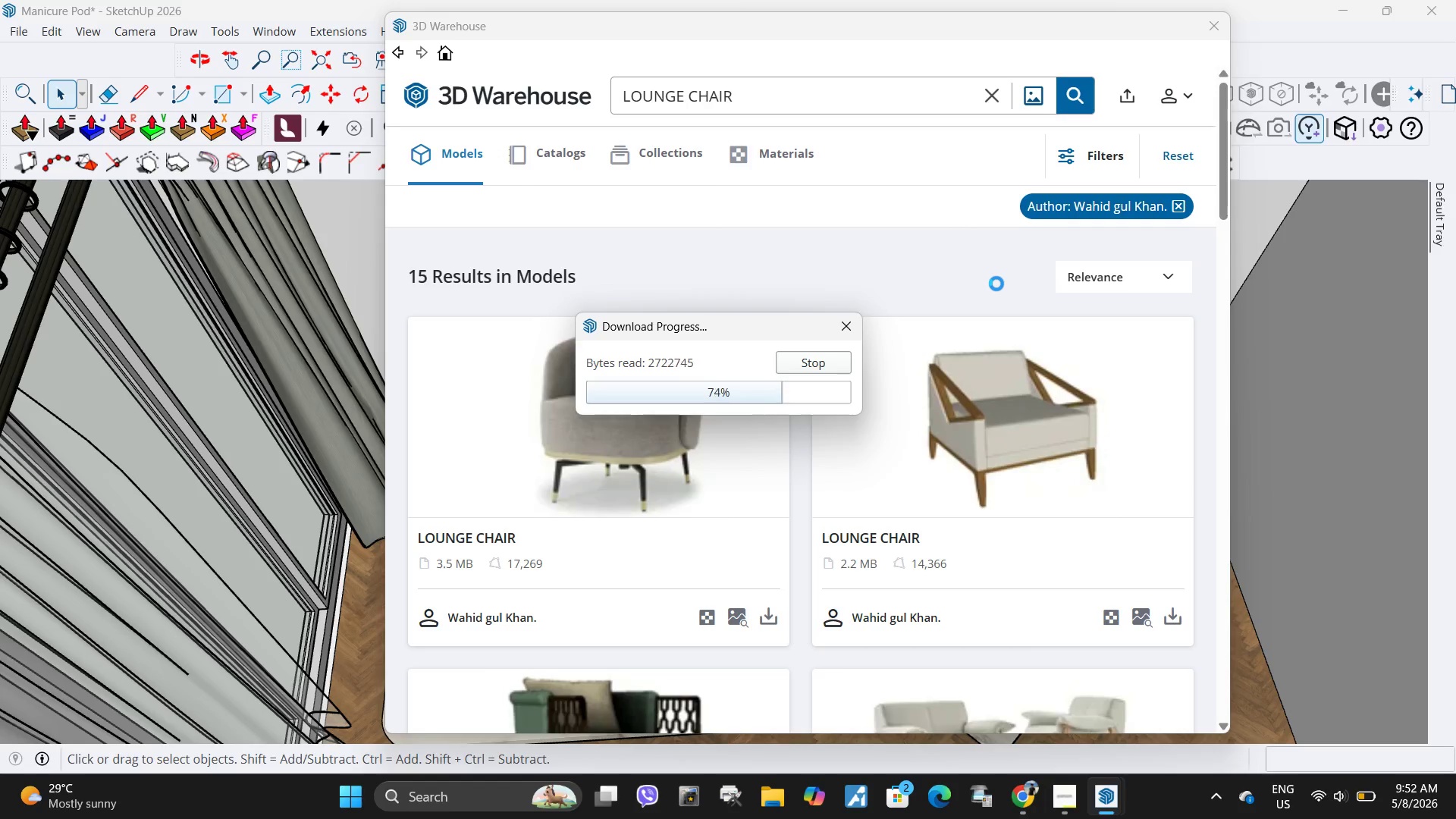 
wait(14.39)
 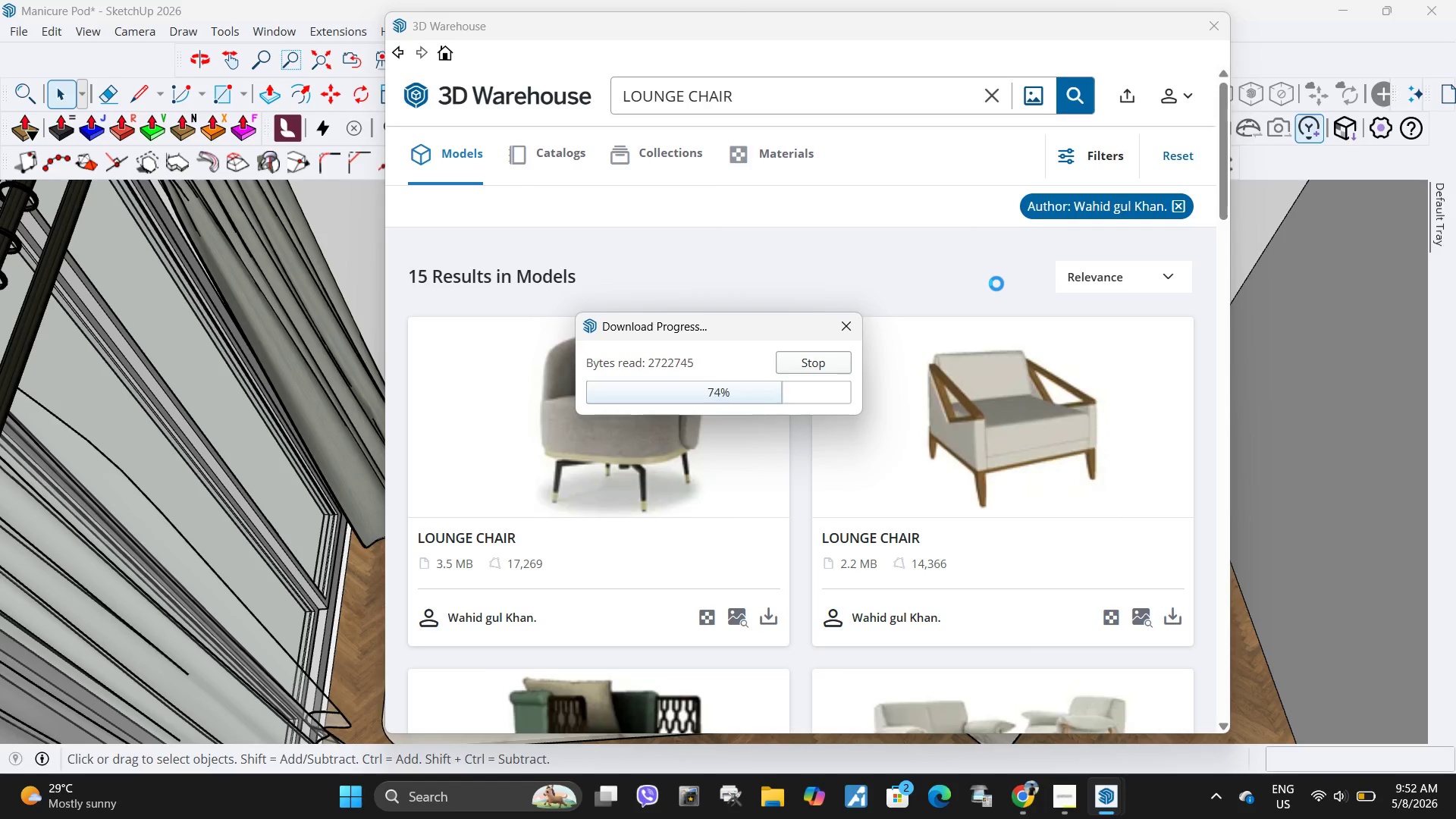 
scroll: coordinate [650, 473], scroll_direction: down, amount: 29.0
 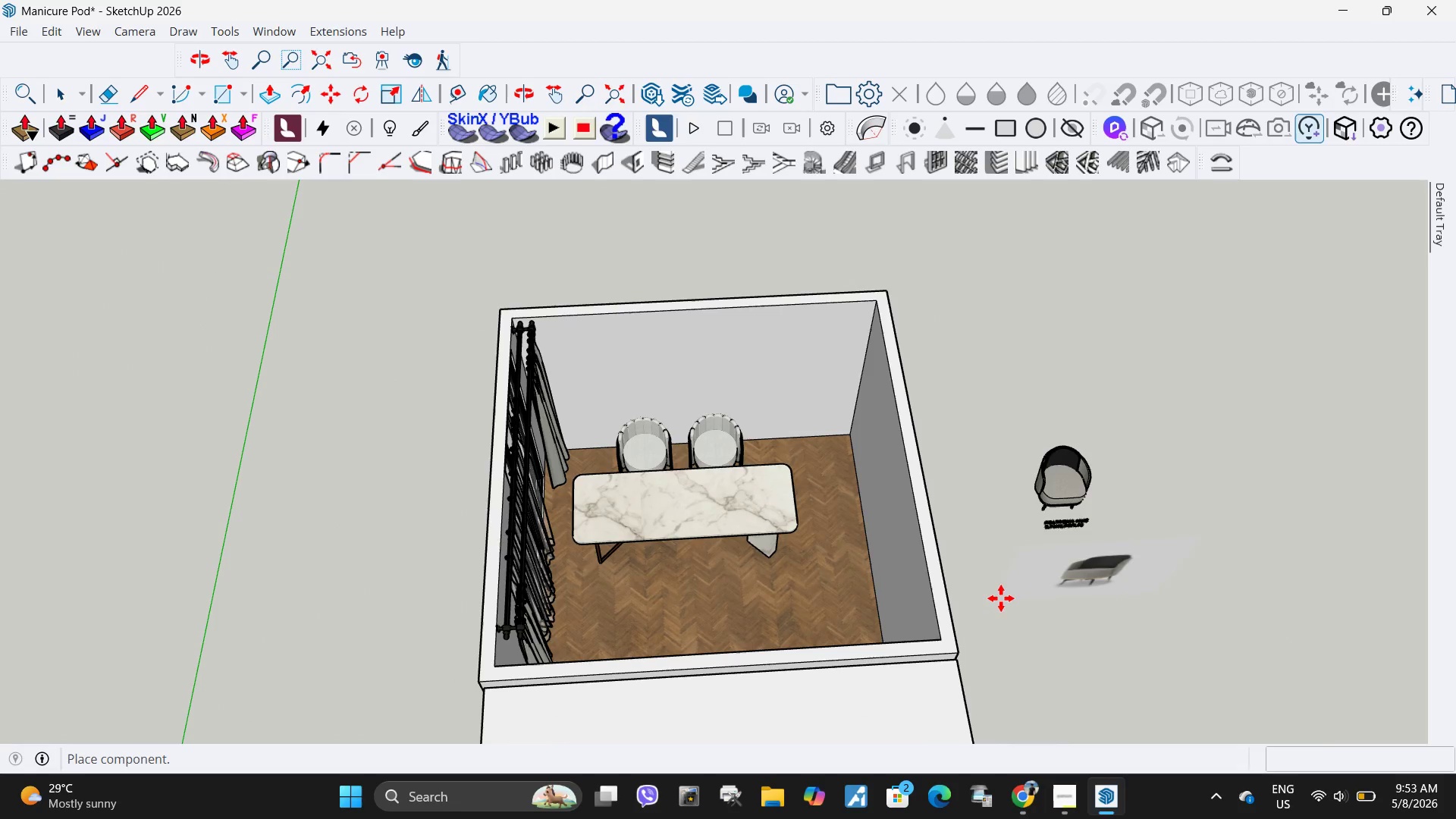 
left_click([974, 598])
 